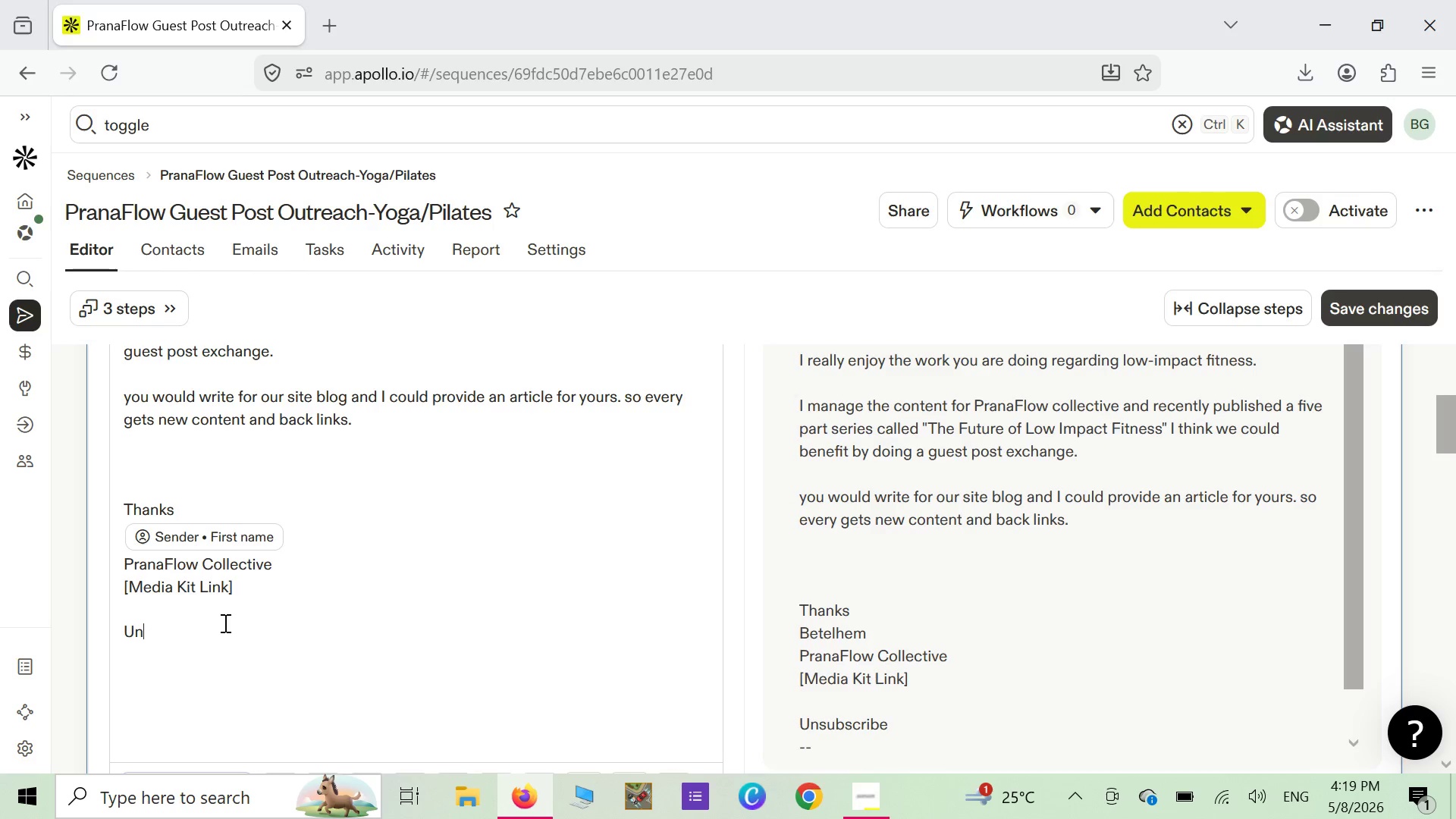 
key(Backspace)
 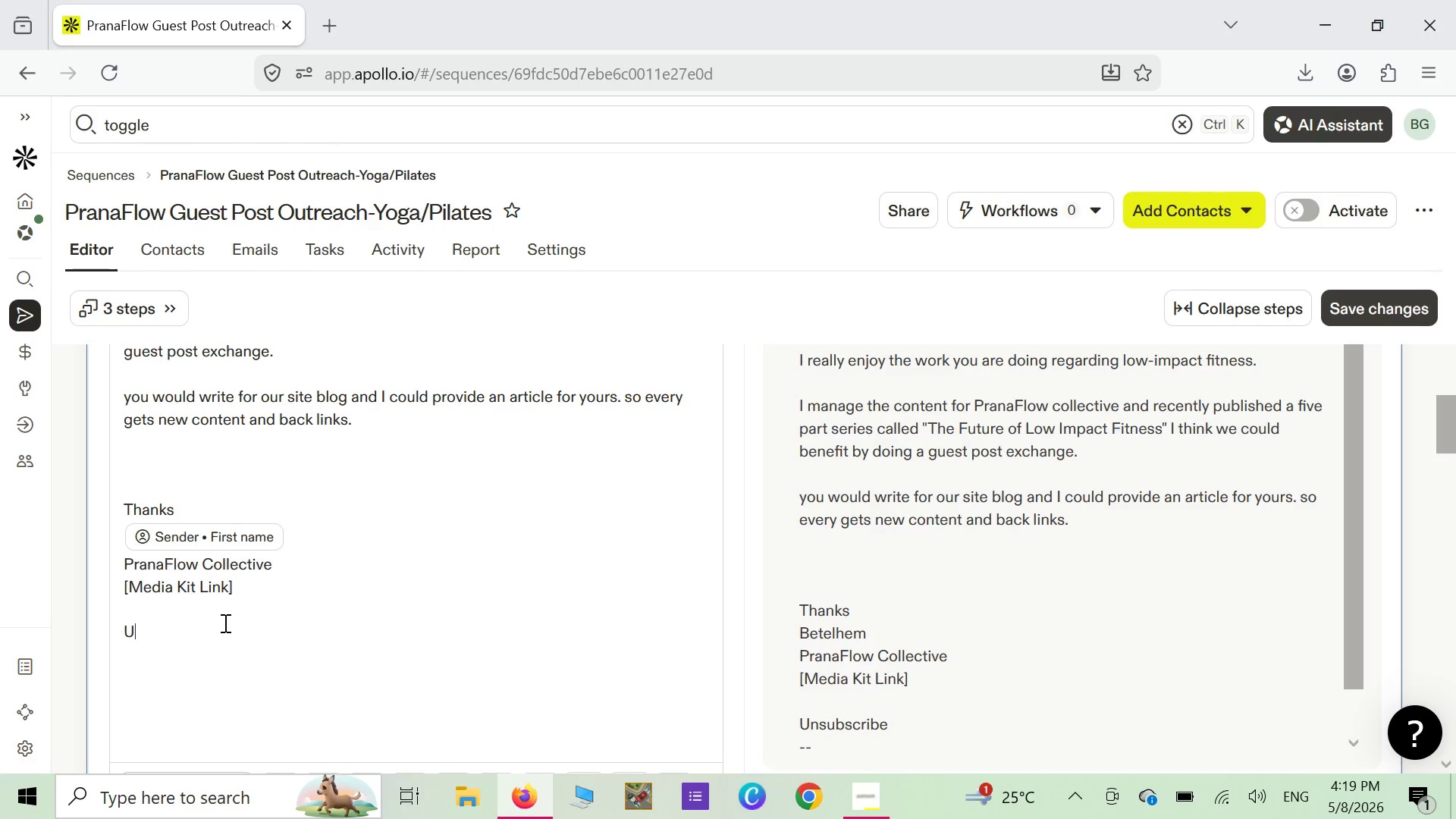 
key(Backspace)
 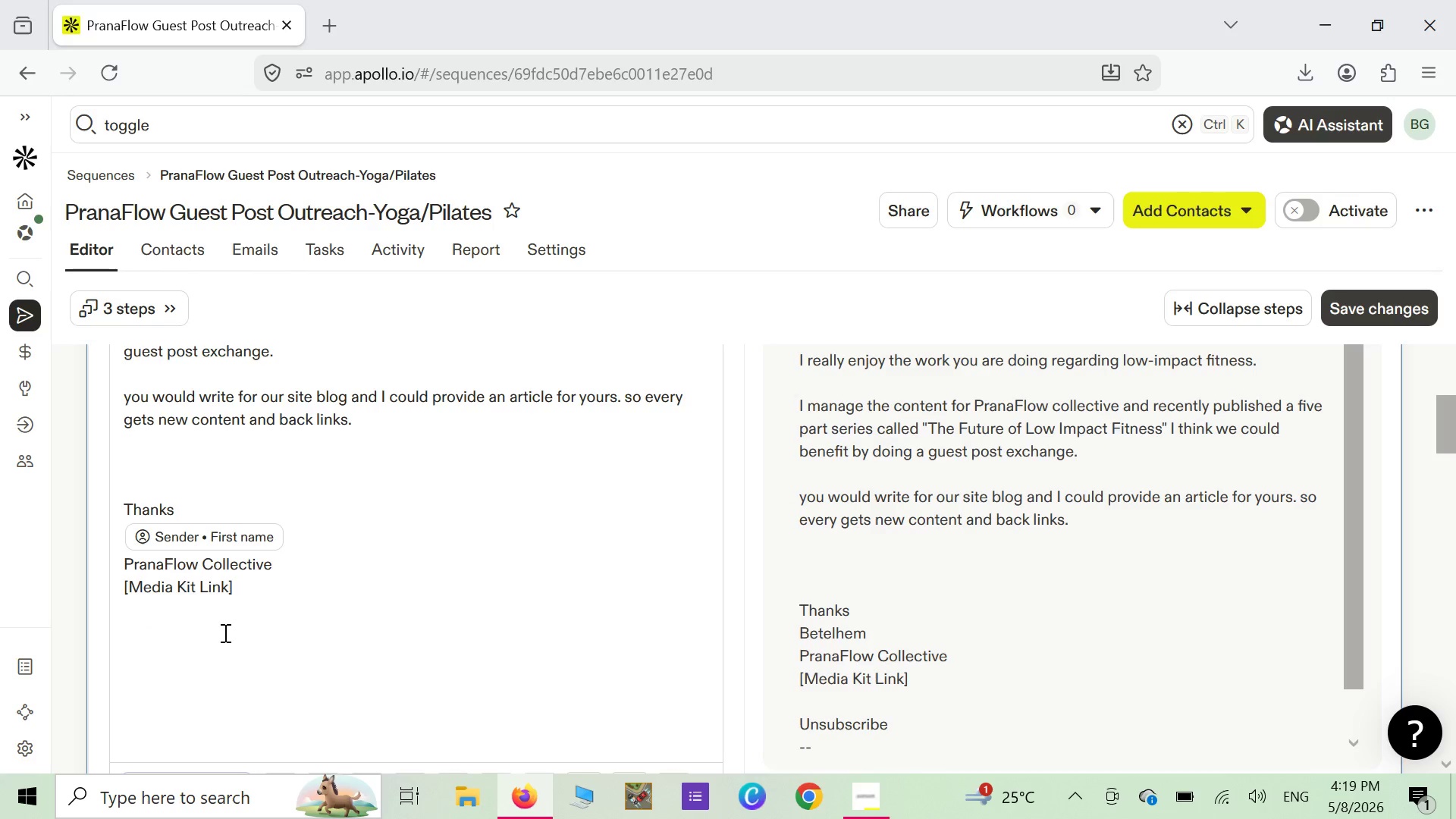 
scroll: coordinate [224, 630], scroll_direction: down, amount: 2.0
 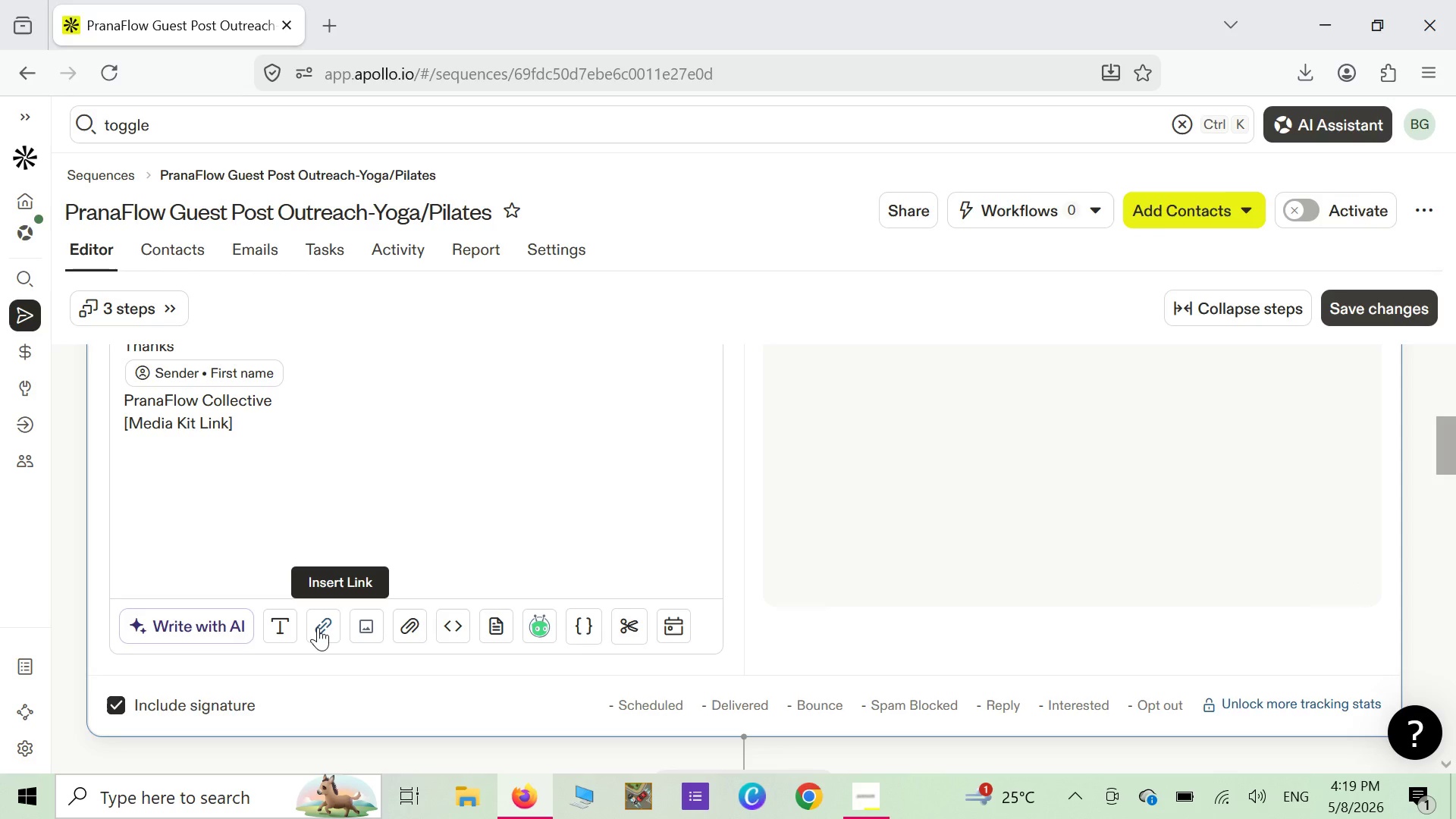 
left_click([318, 627])
 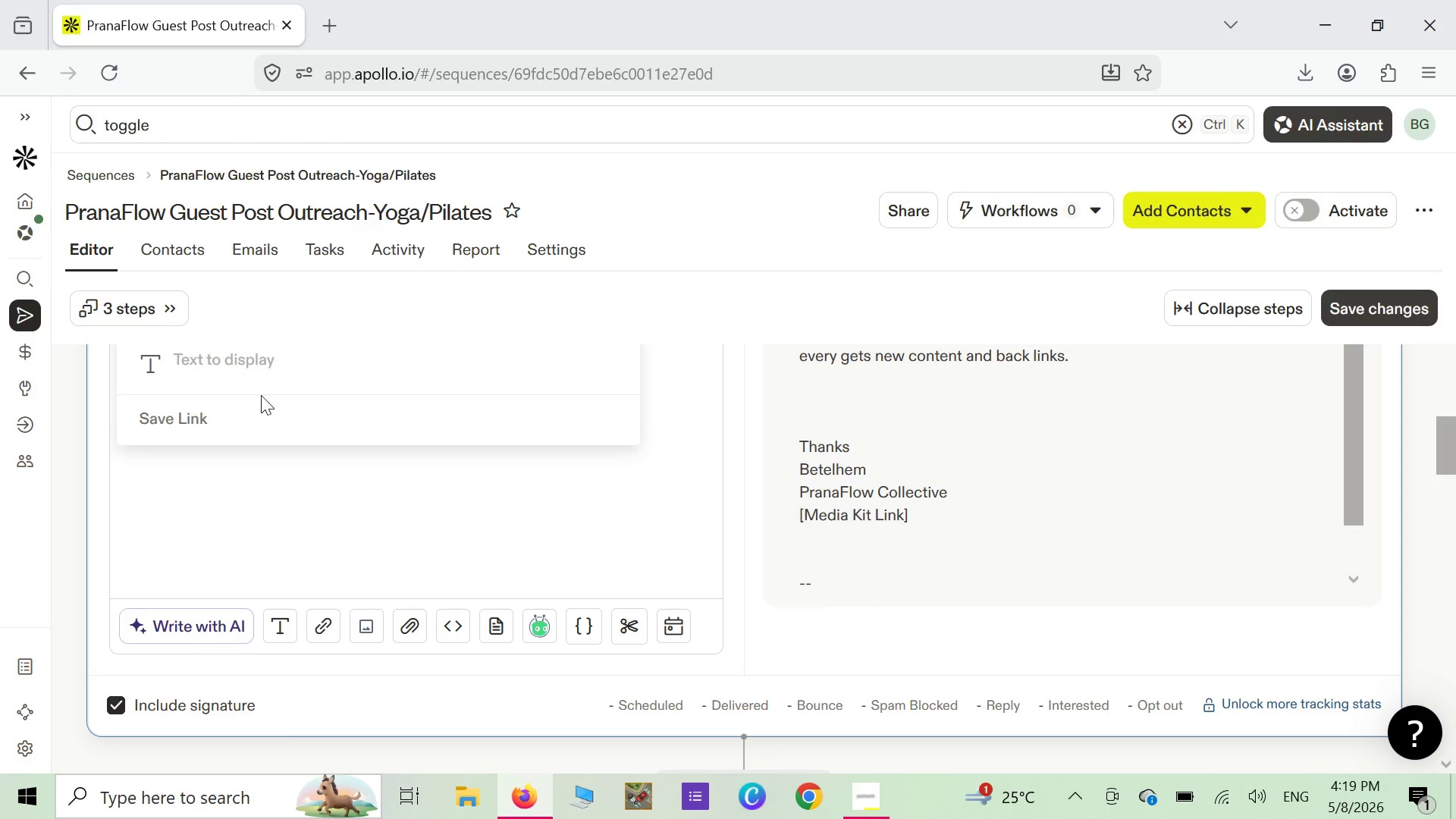 
scroll: coordinate [262, 388], scroll_direction: up, amount: 2.0
 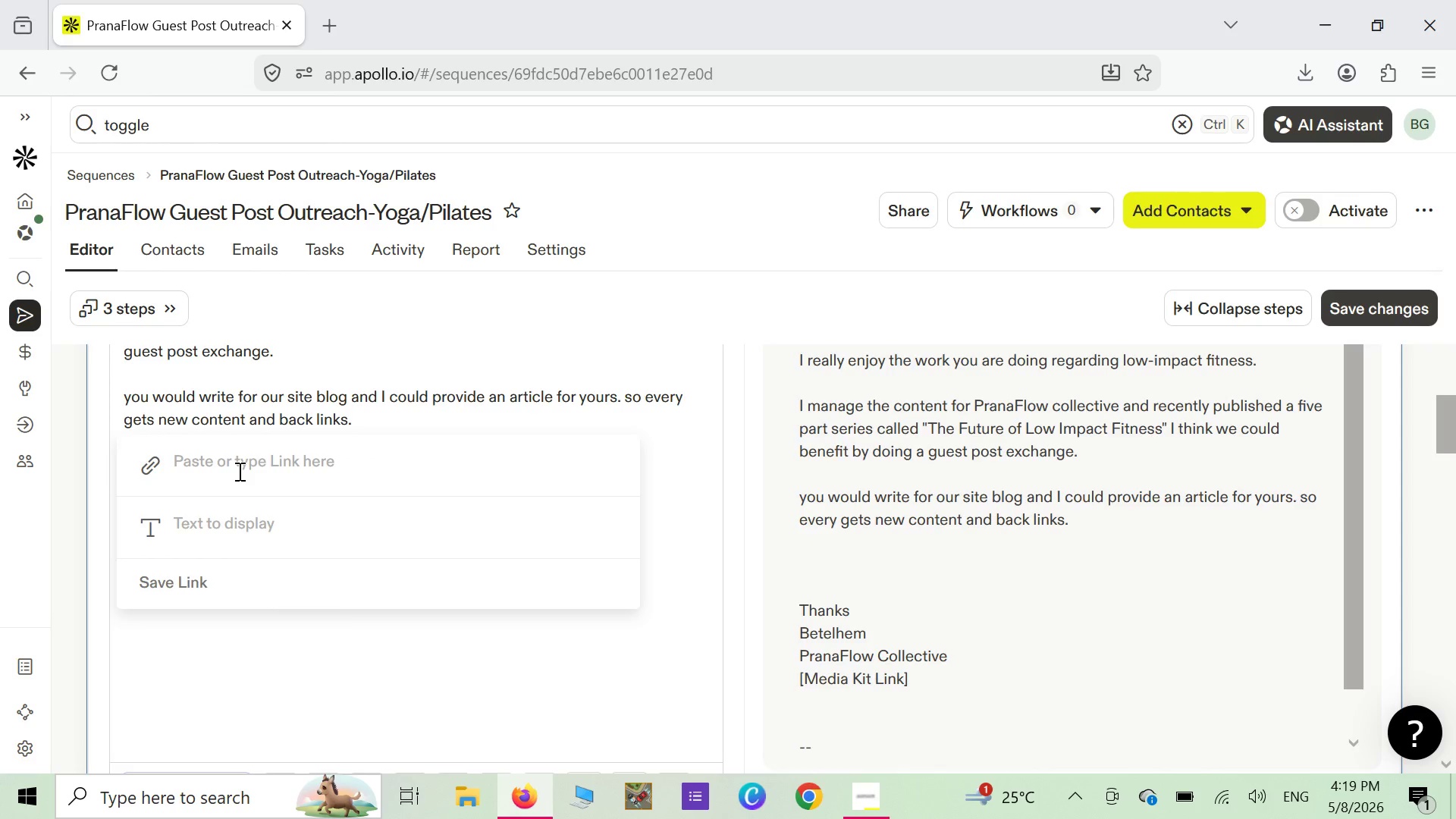 
right_click([238, 471])
 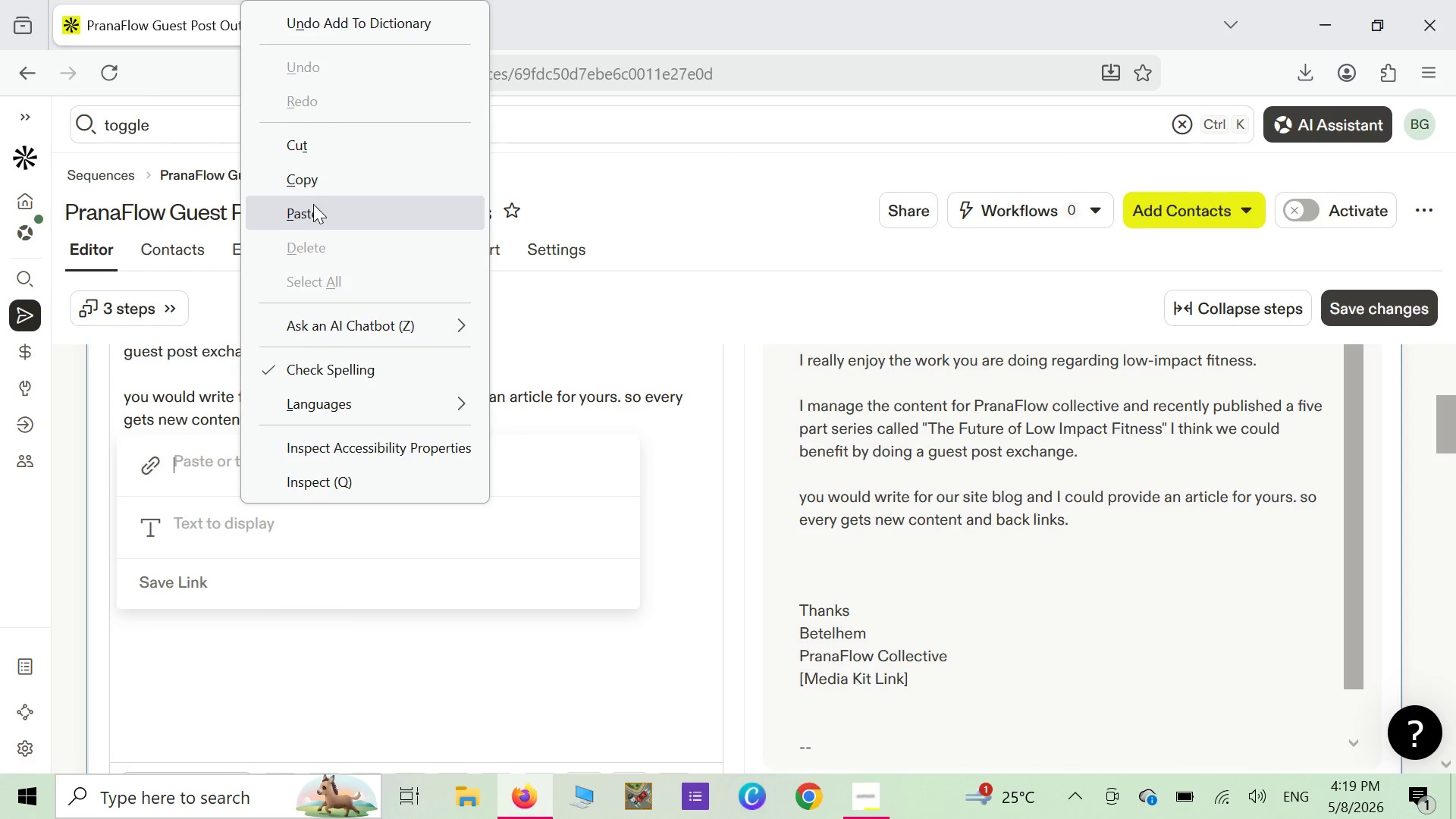 
left_click([314, 209])
 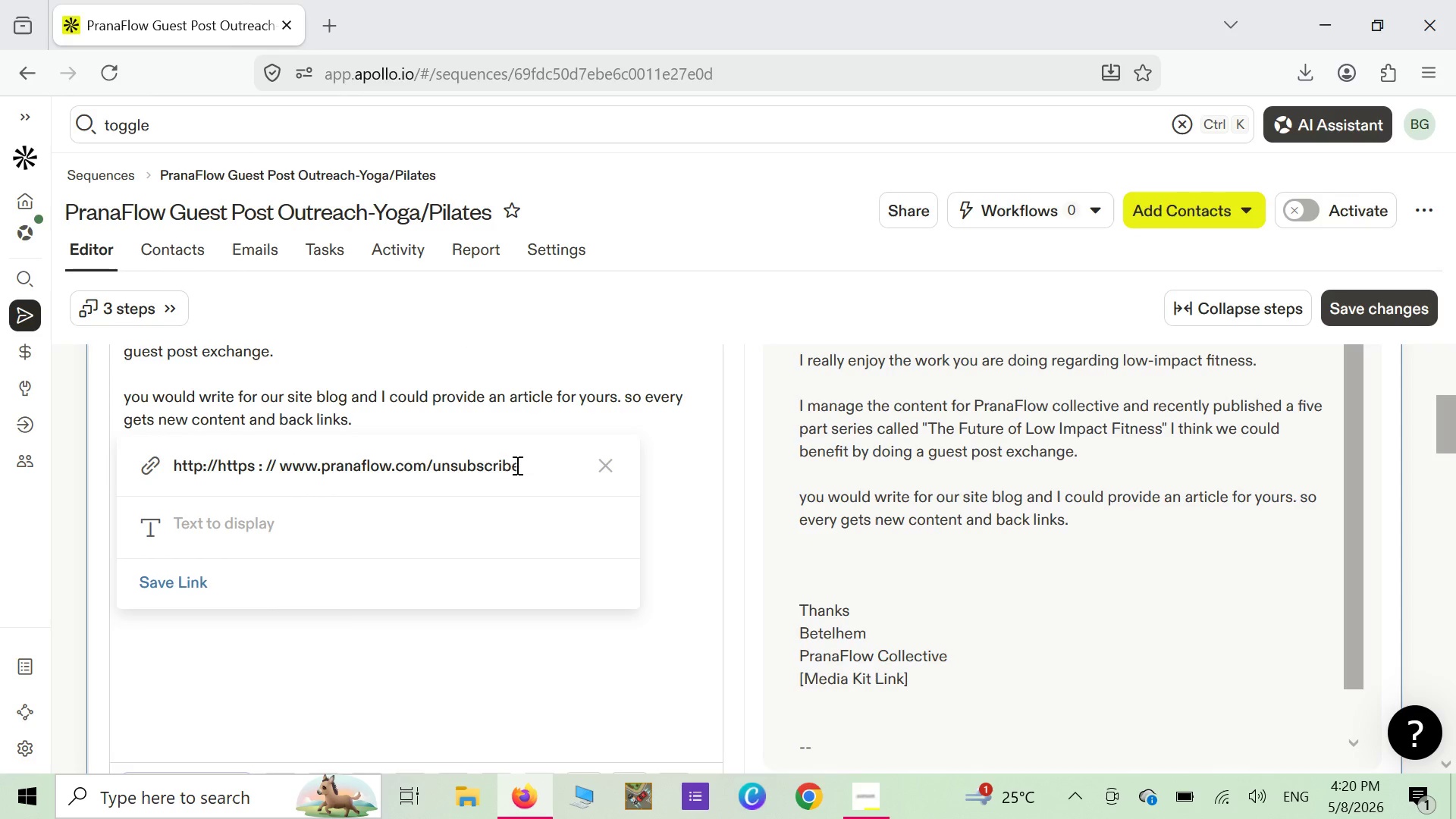 
left_click_drag(start_coordinate=[519, 466], to_coordinate=[434, 471])
 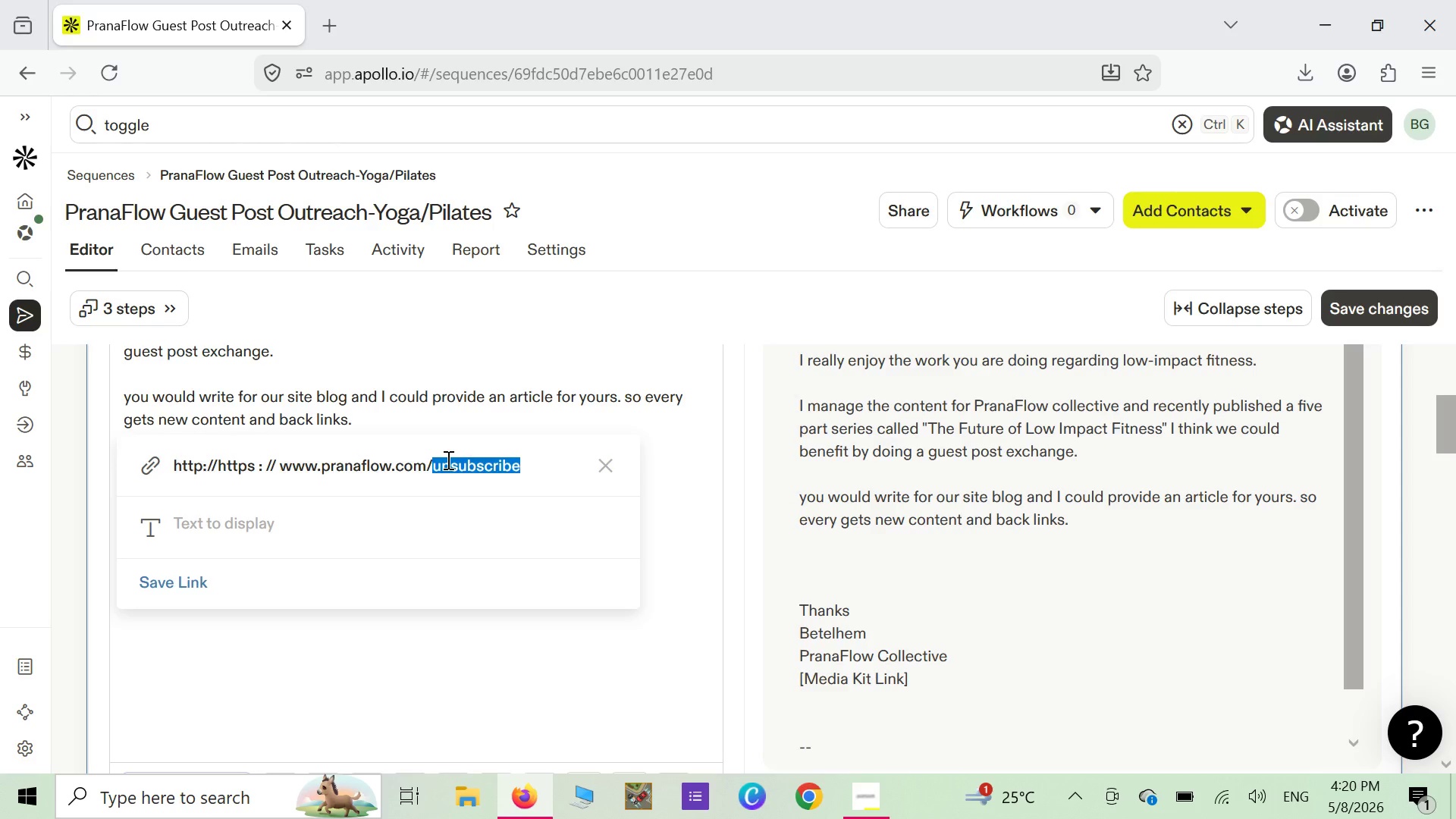 
right_click([447, 460])
 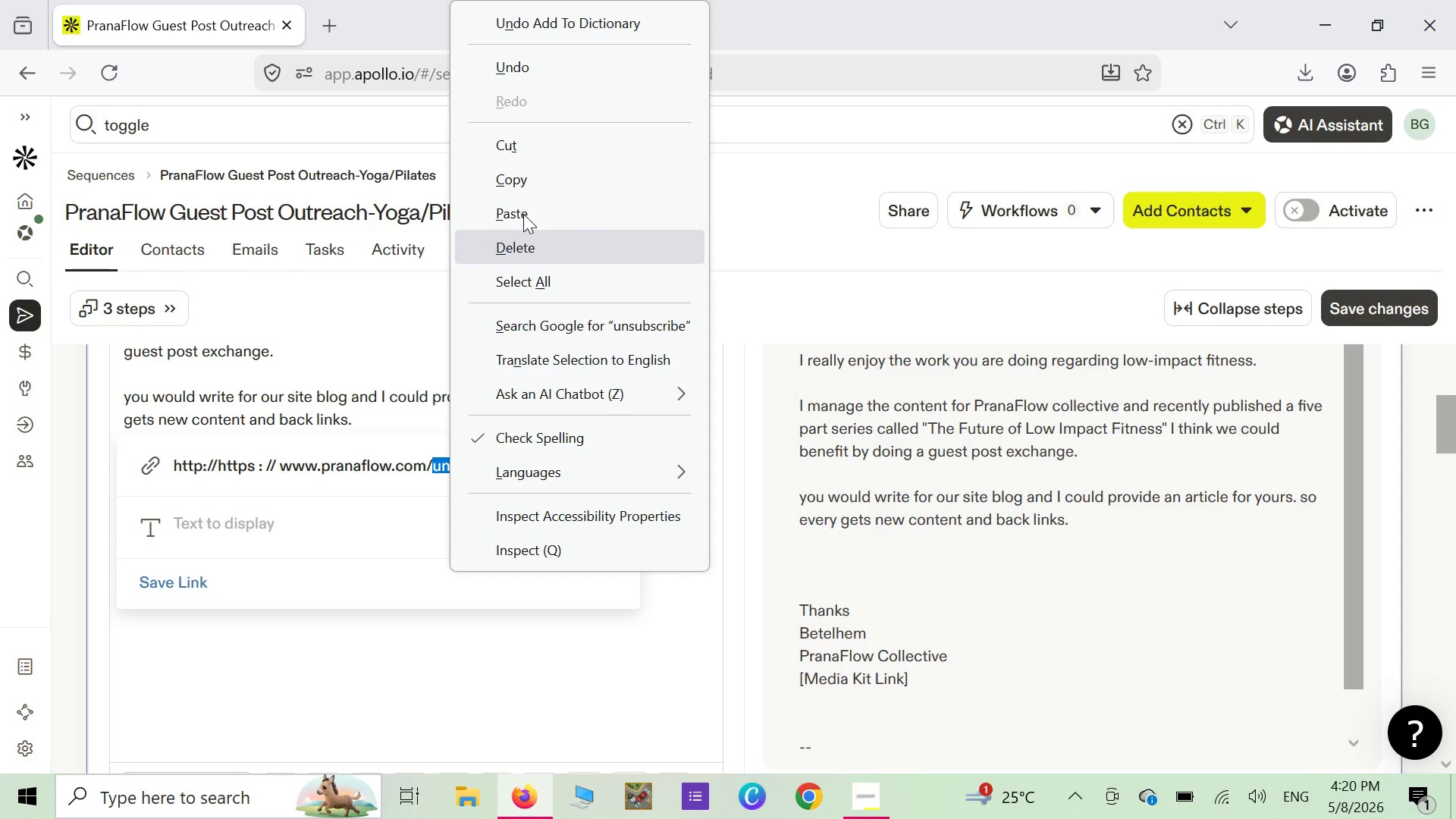 
left_click([529, 192])
 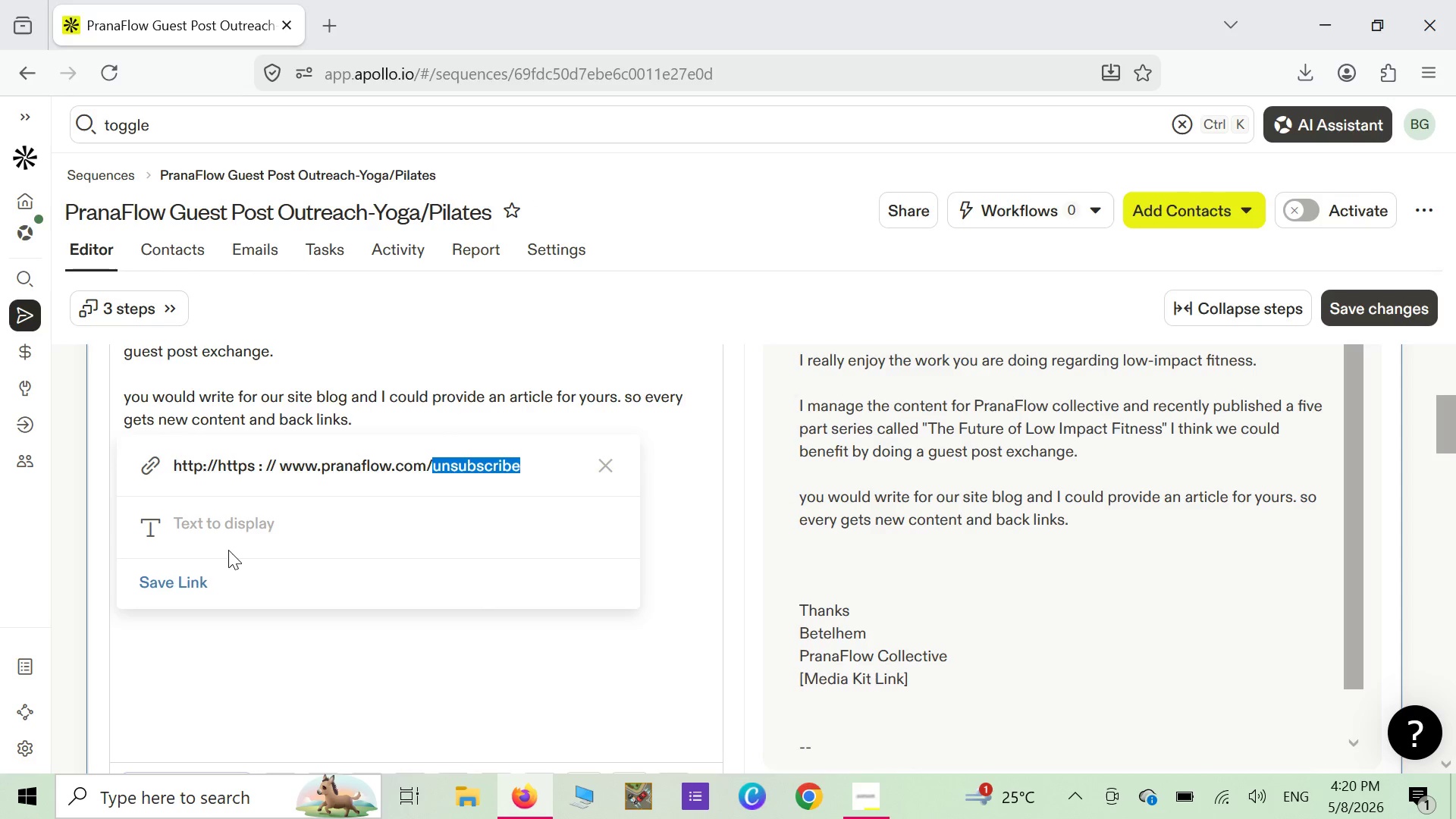 
left_click([224, 547])
 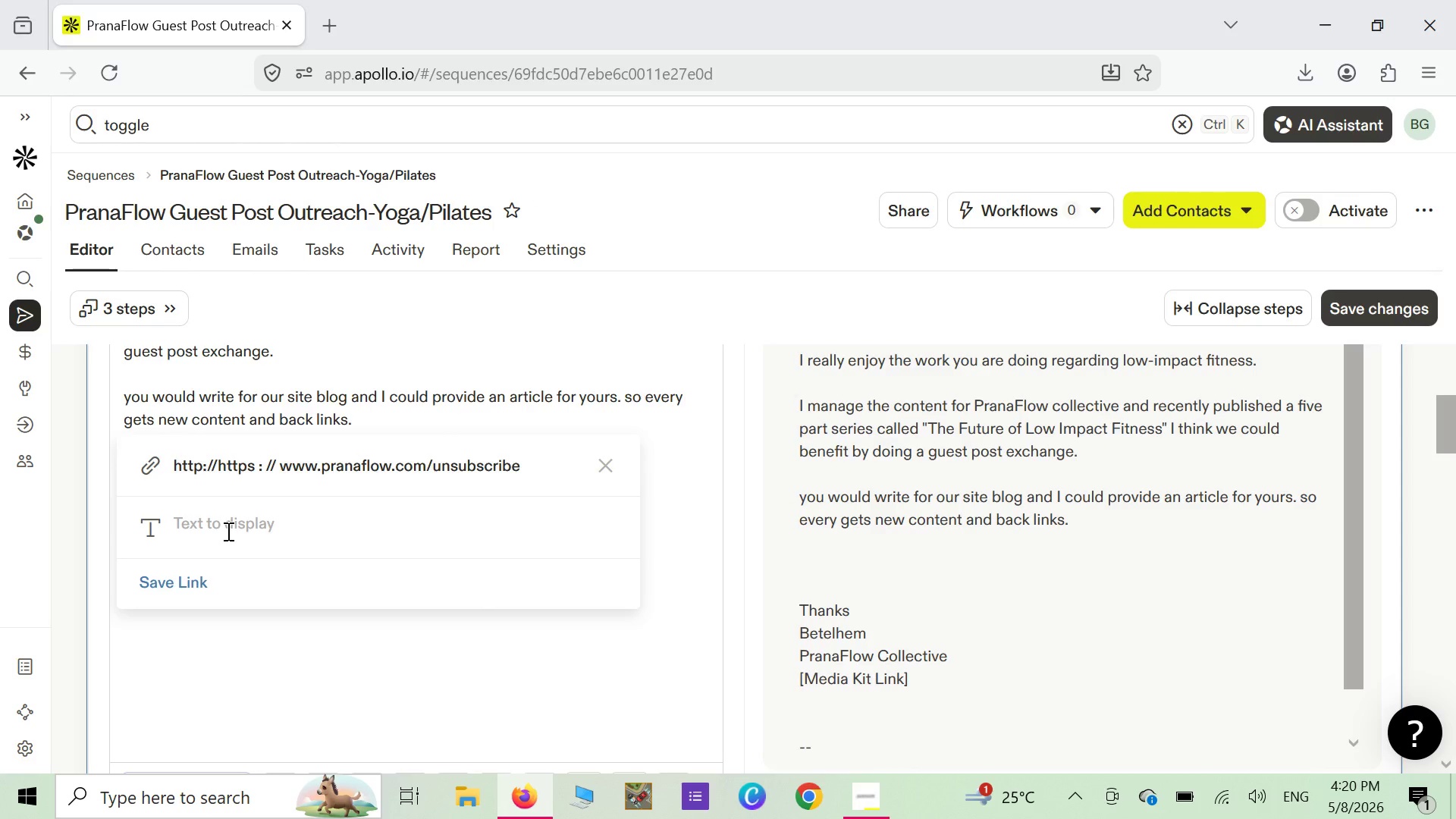 
left_click([227, 531])
 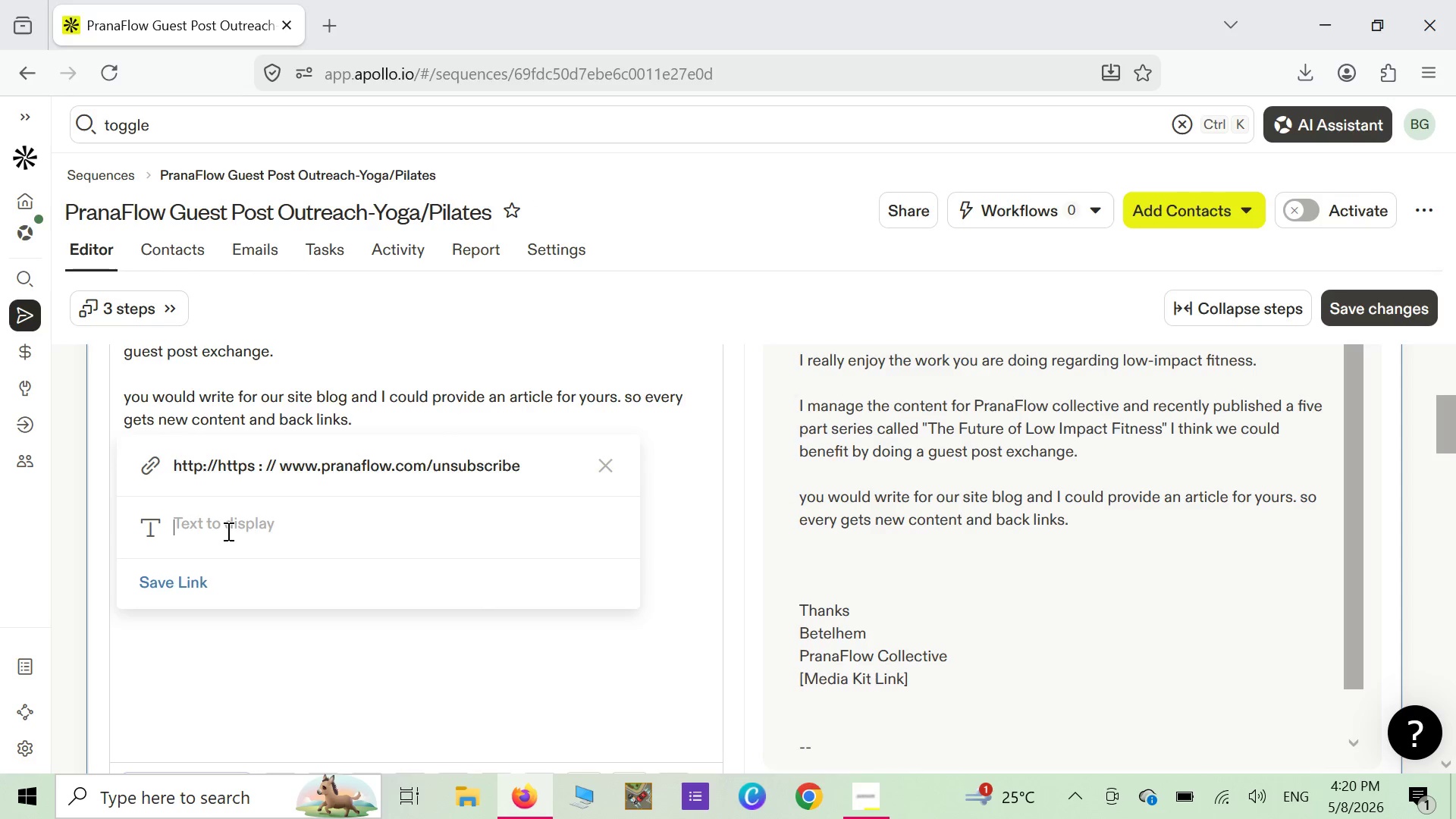 
right_click([227, 531])
 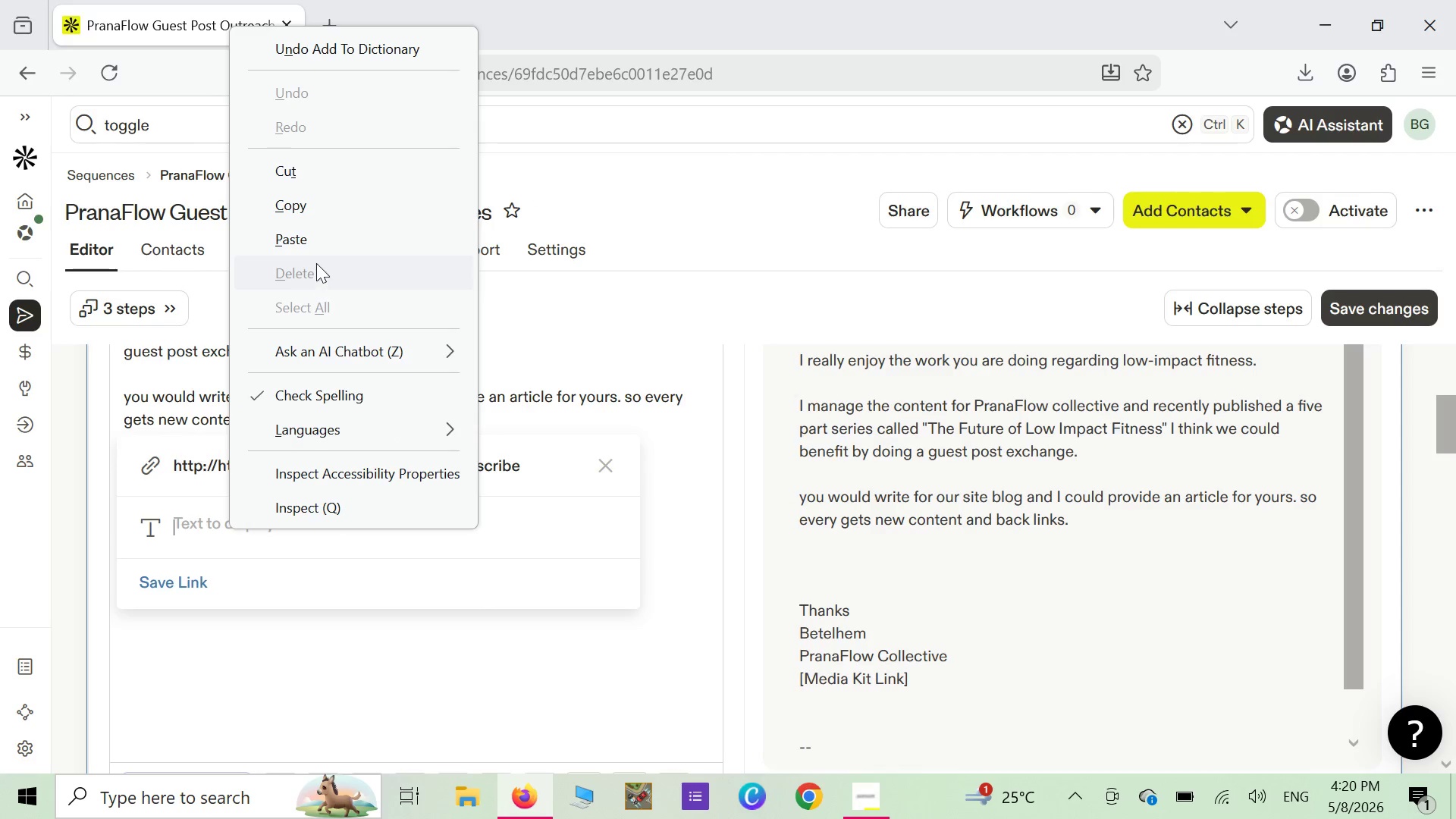 
left_click([320, 254])
 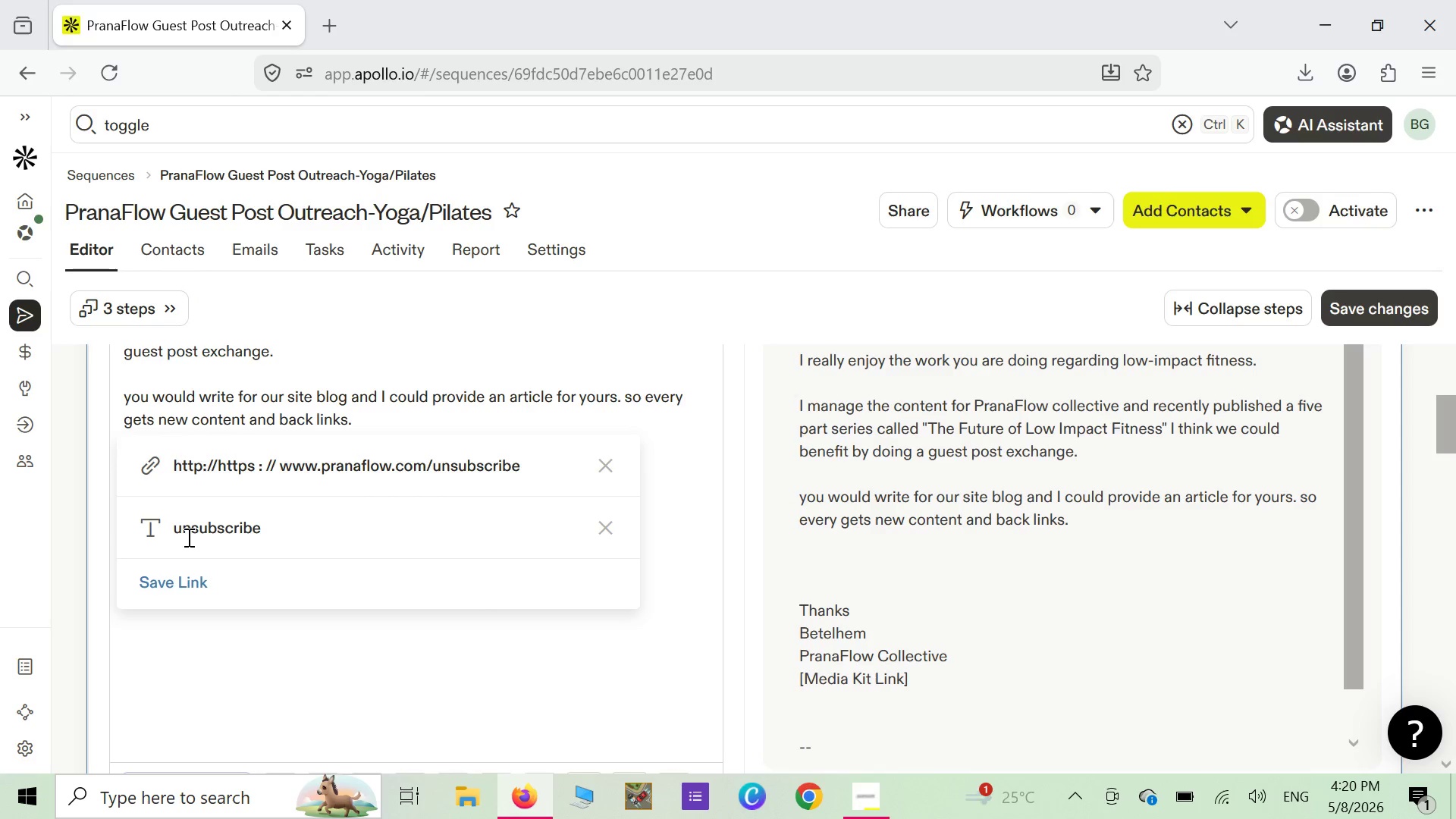 
left_click([187, 535])
 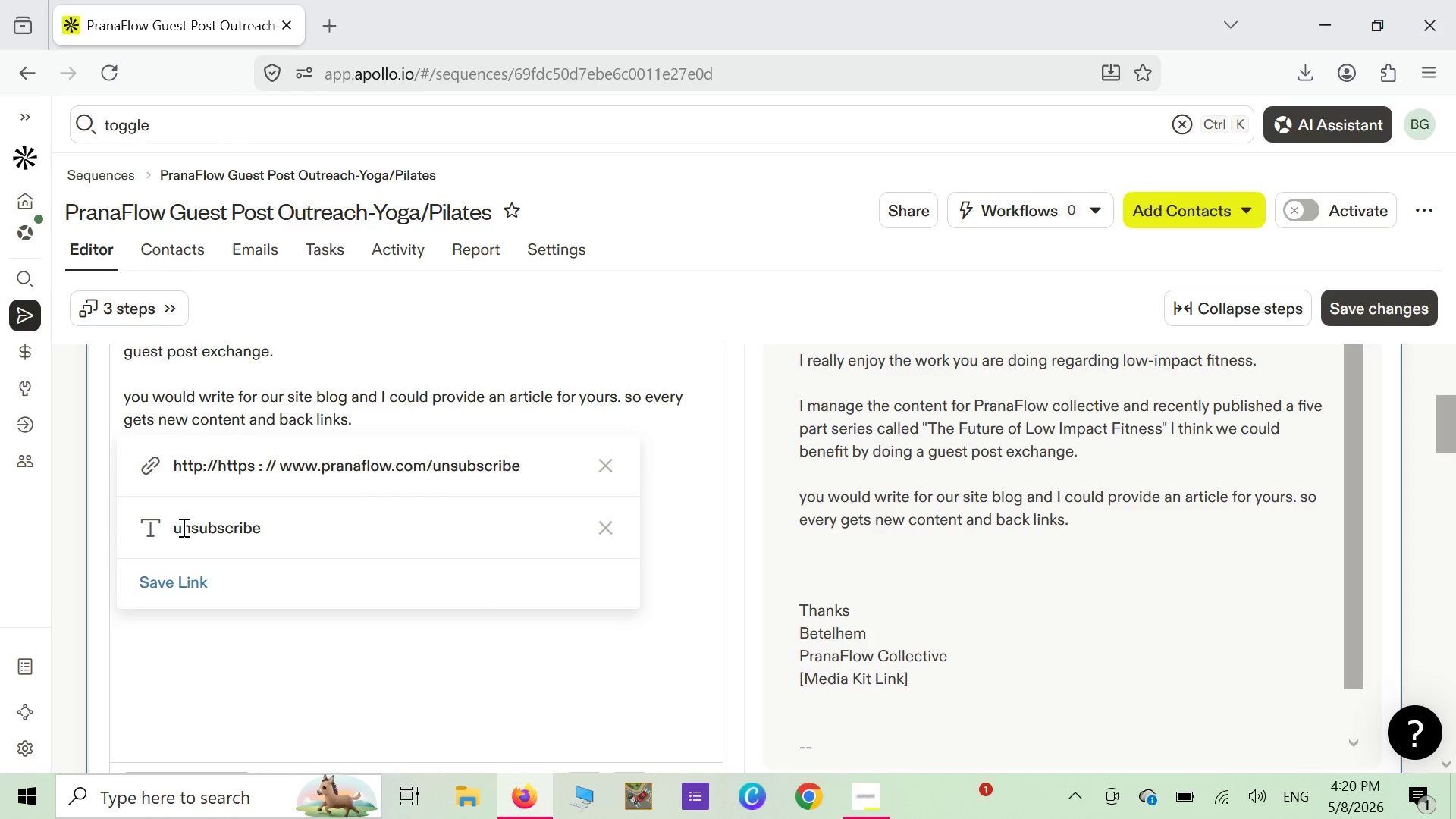 
left_click([182, 529])
 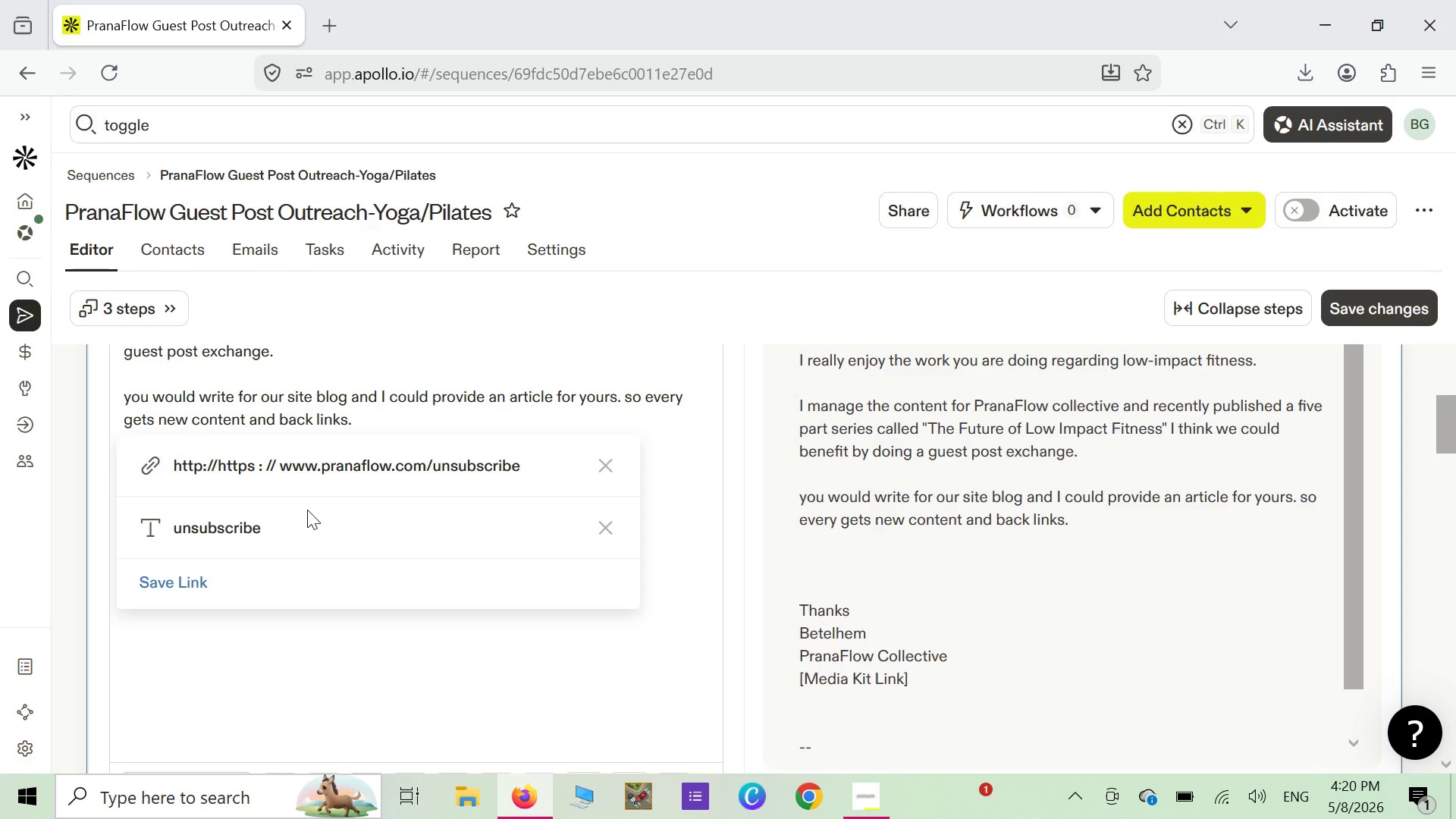 
key(Backspace)
 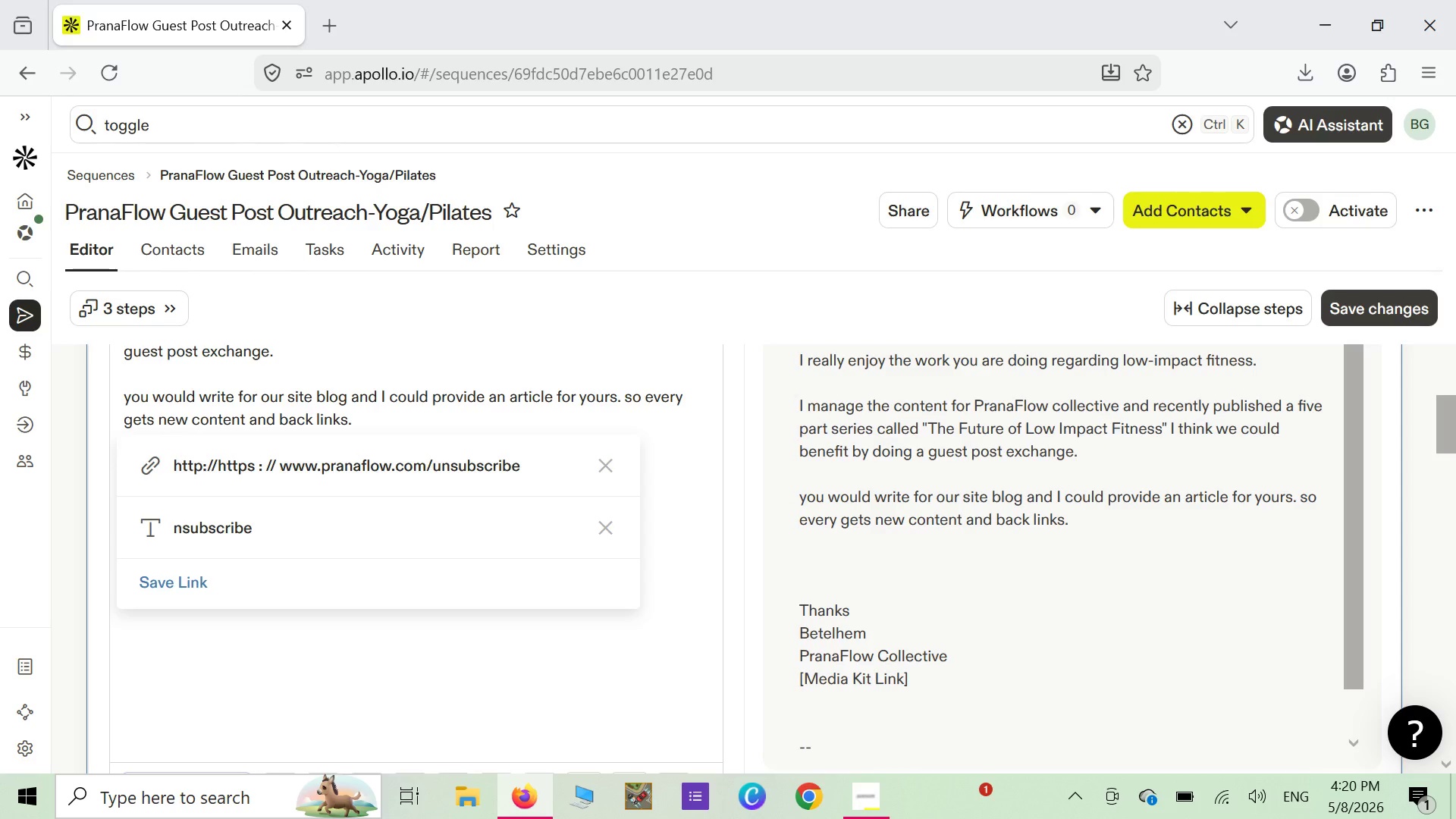 
key(U)
 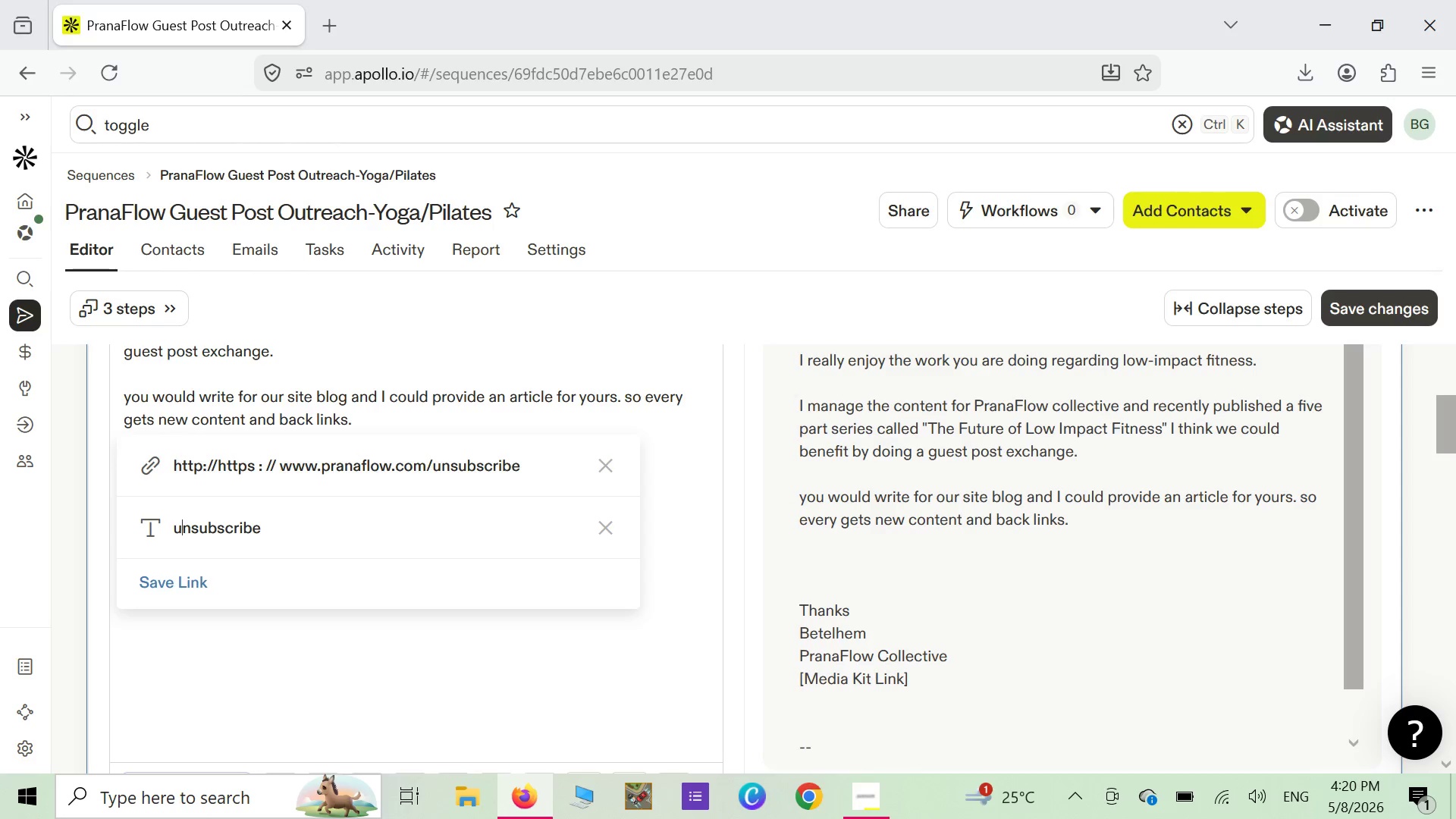 
key(Backspace)
 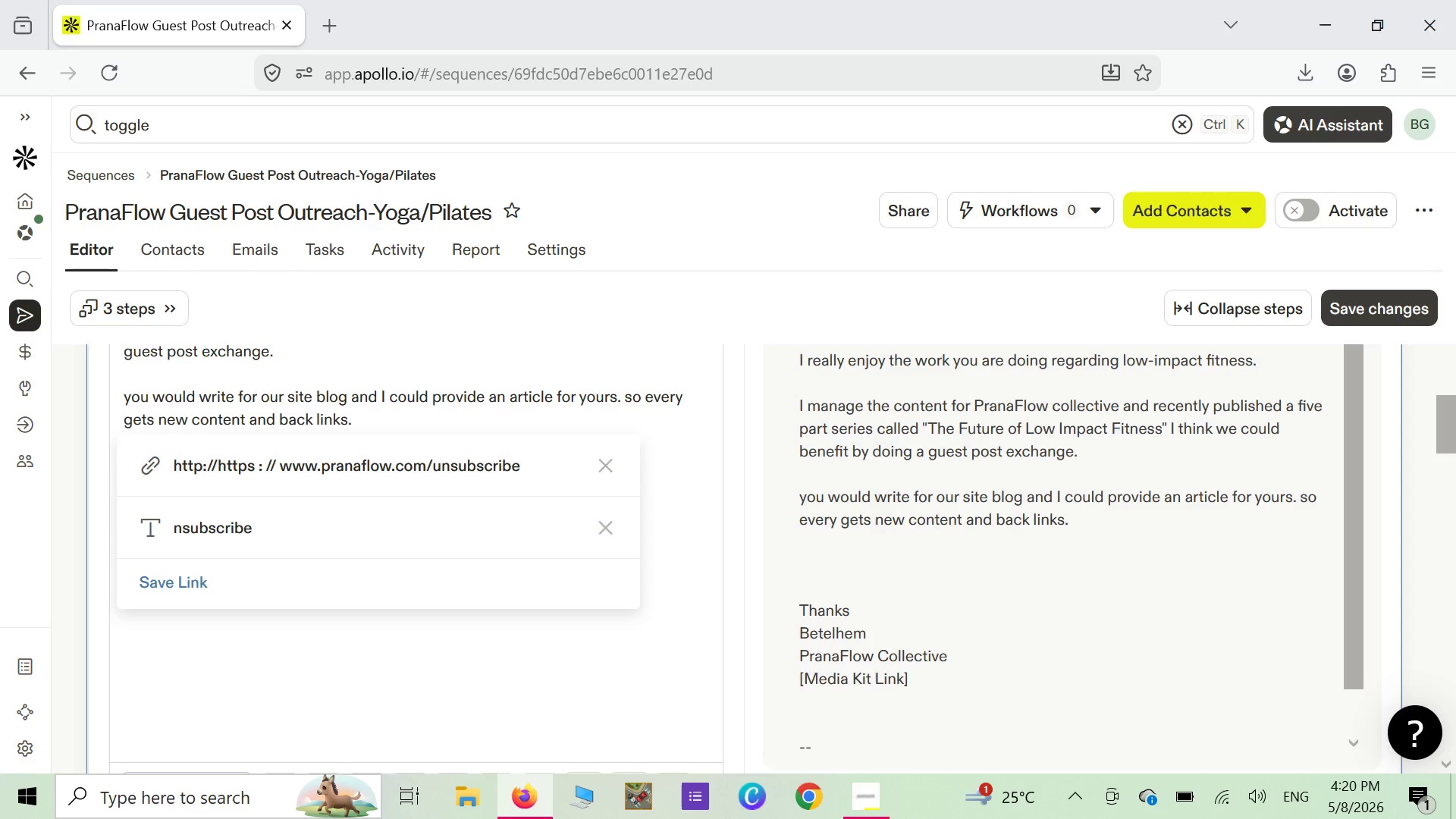 
key(Shift+ShiftLeft)
 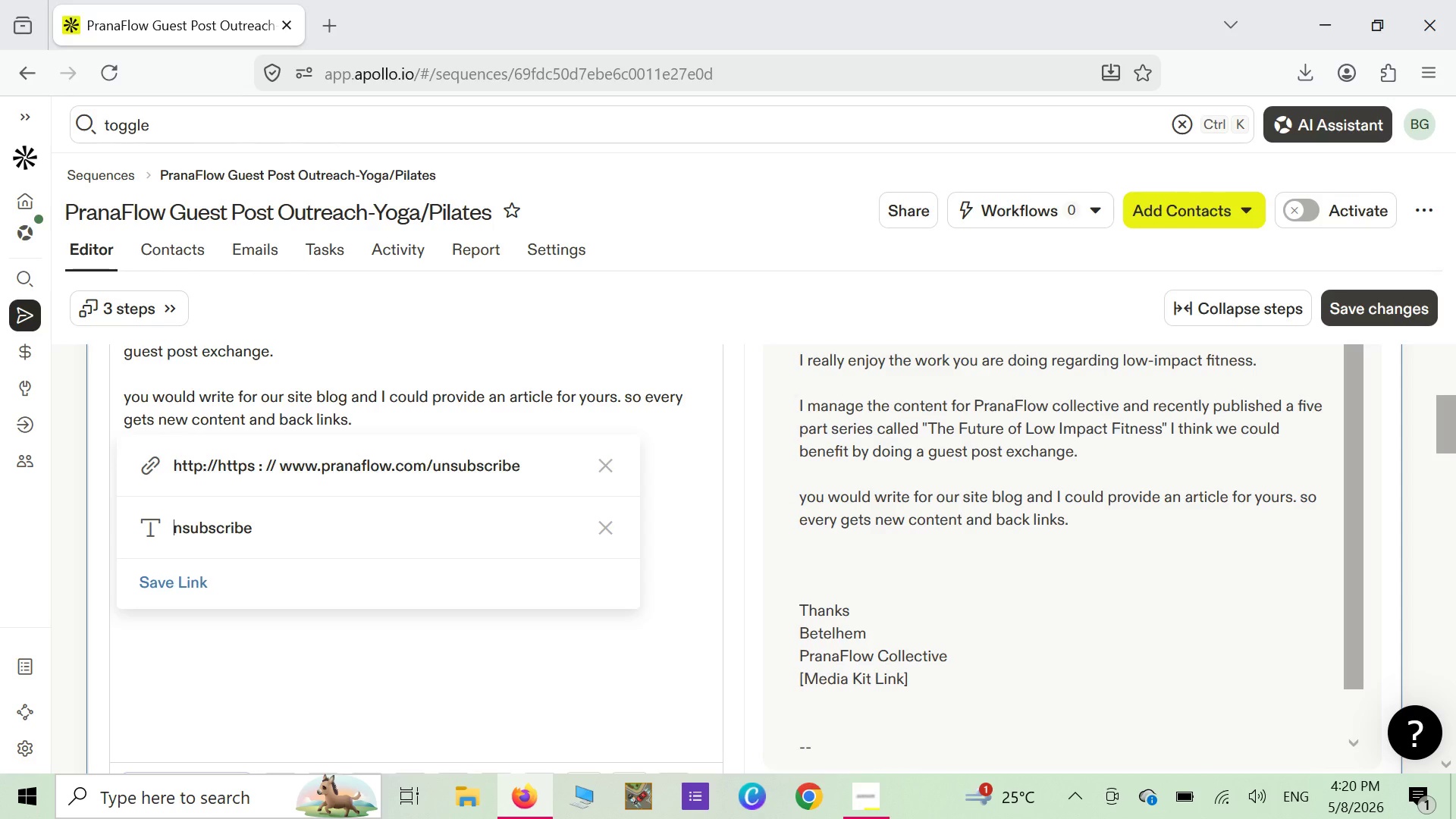 
key(CapsLock)
 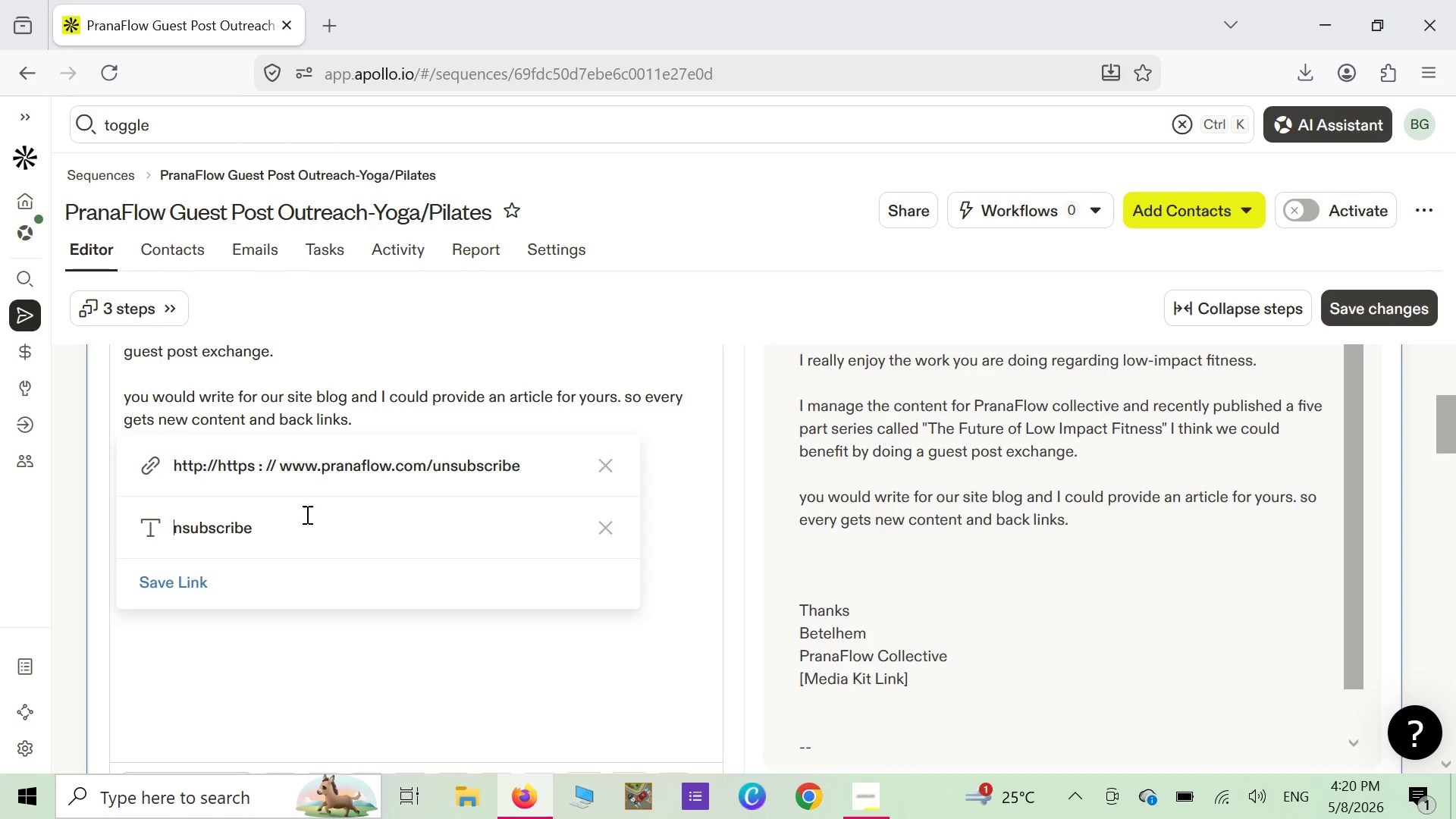 
key(U)
 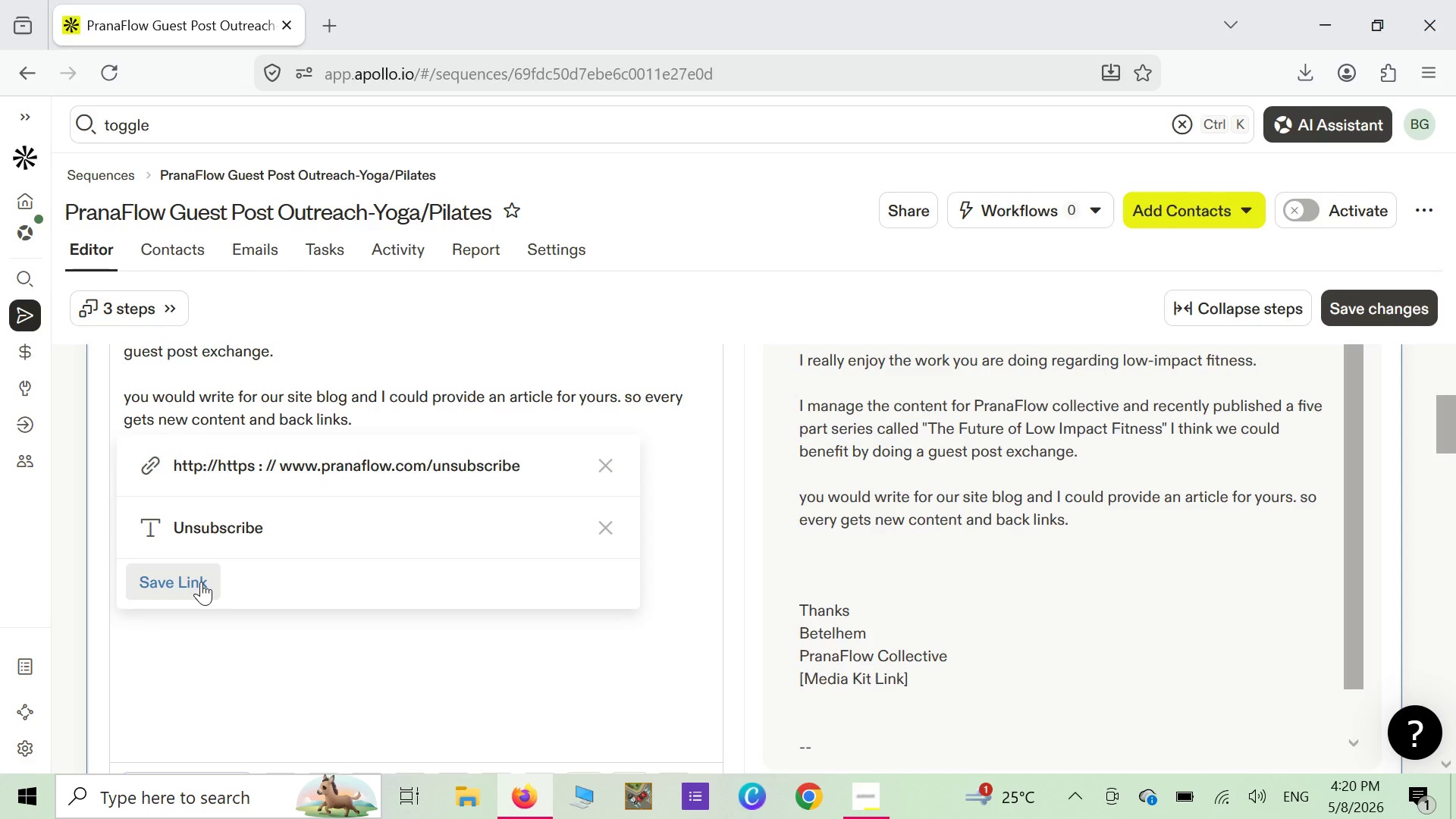 
left_click([201, 582])
 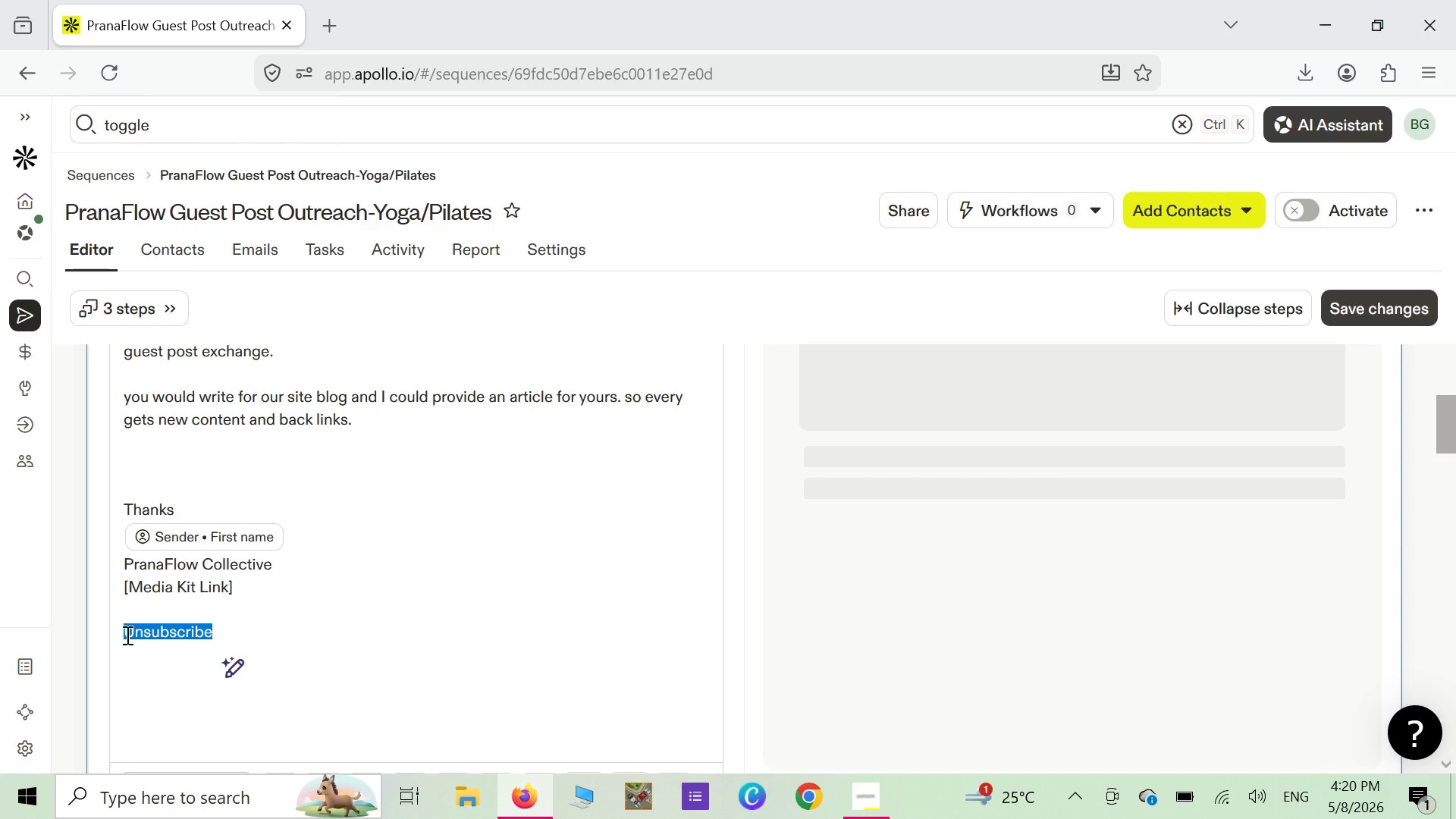 
left_click([123, 635])
 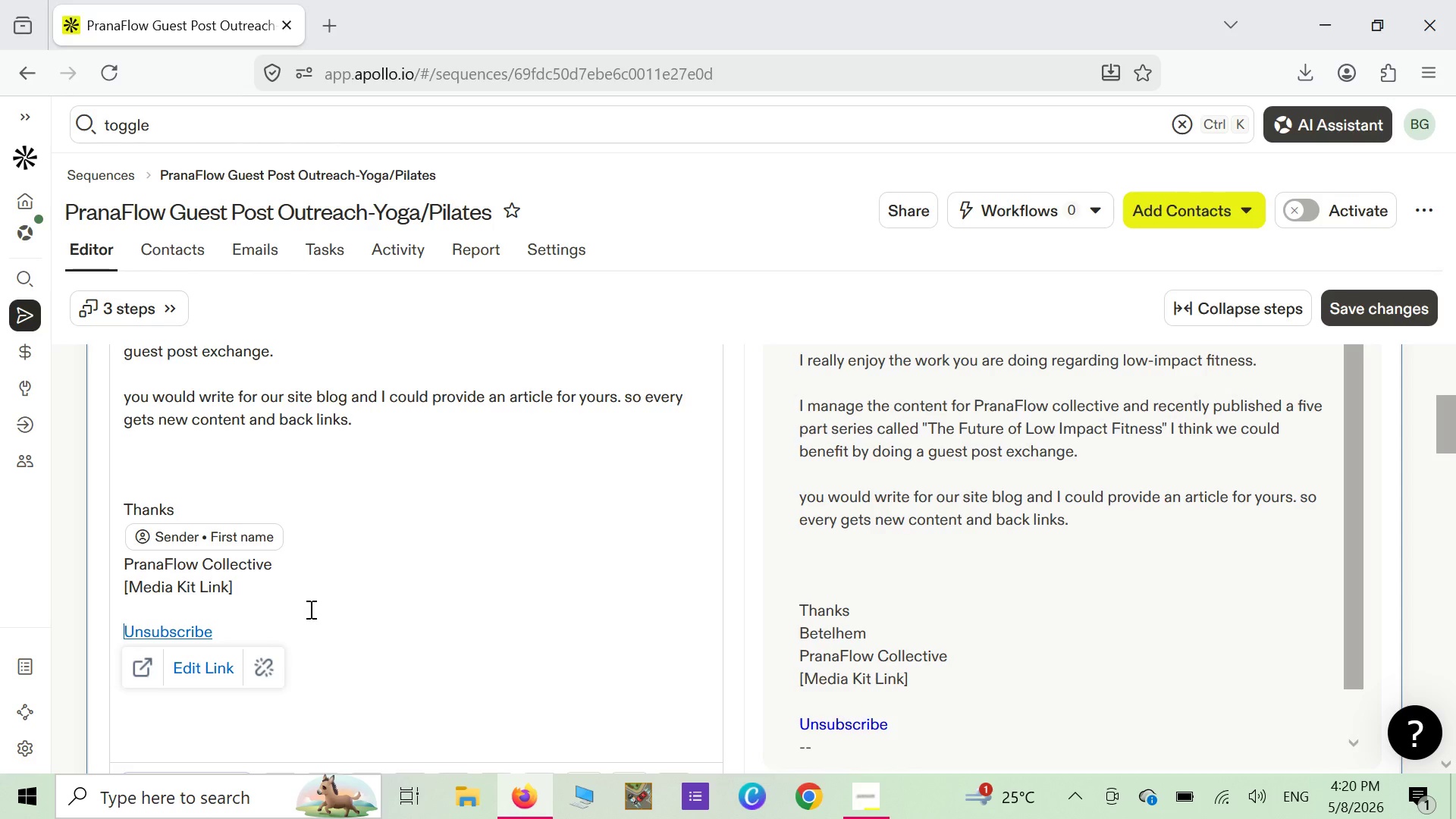 
key(Enter)
 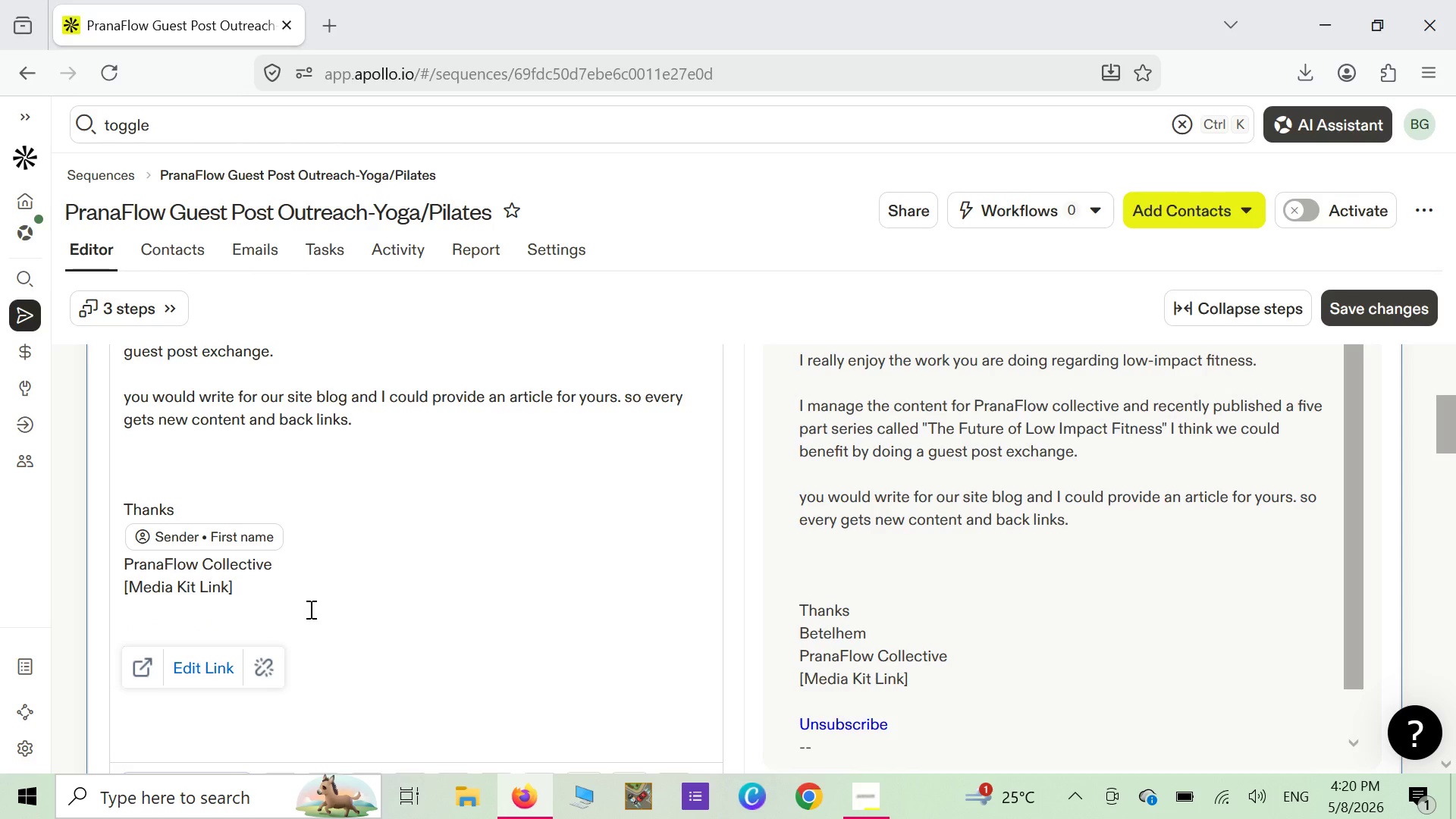 
key(Enter)
 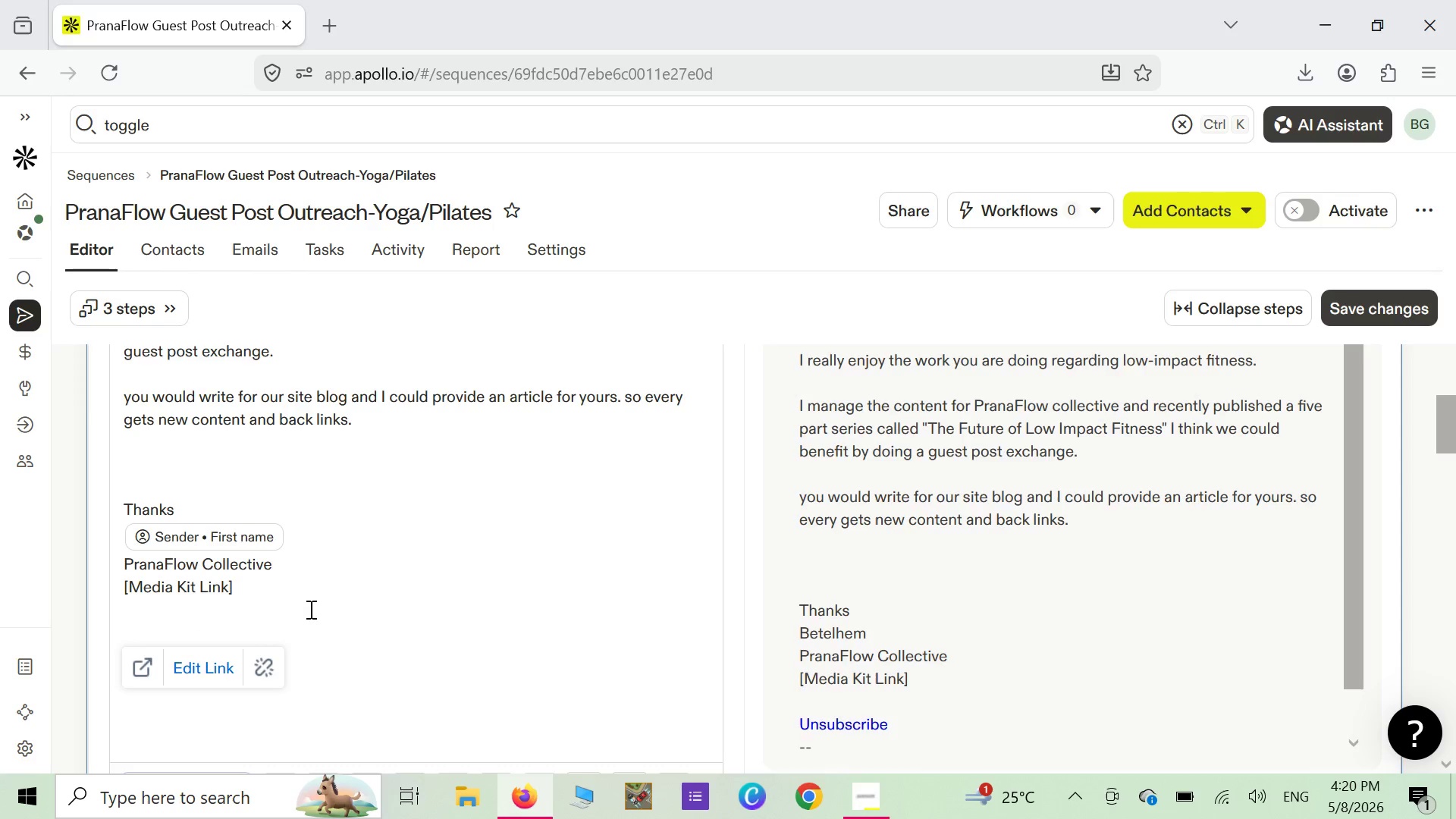 
scroll: coordinate [309, 609], scroll_direction: down, amount: 2.0
 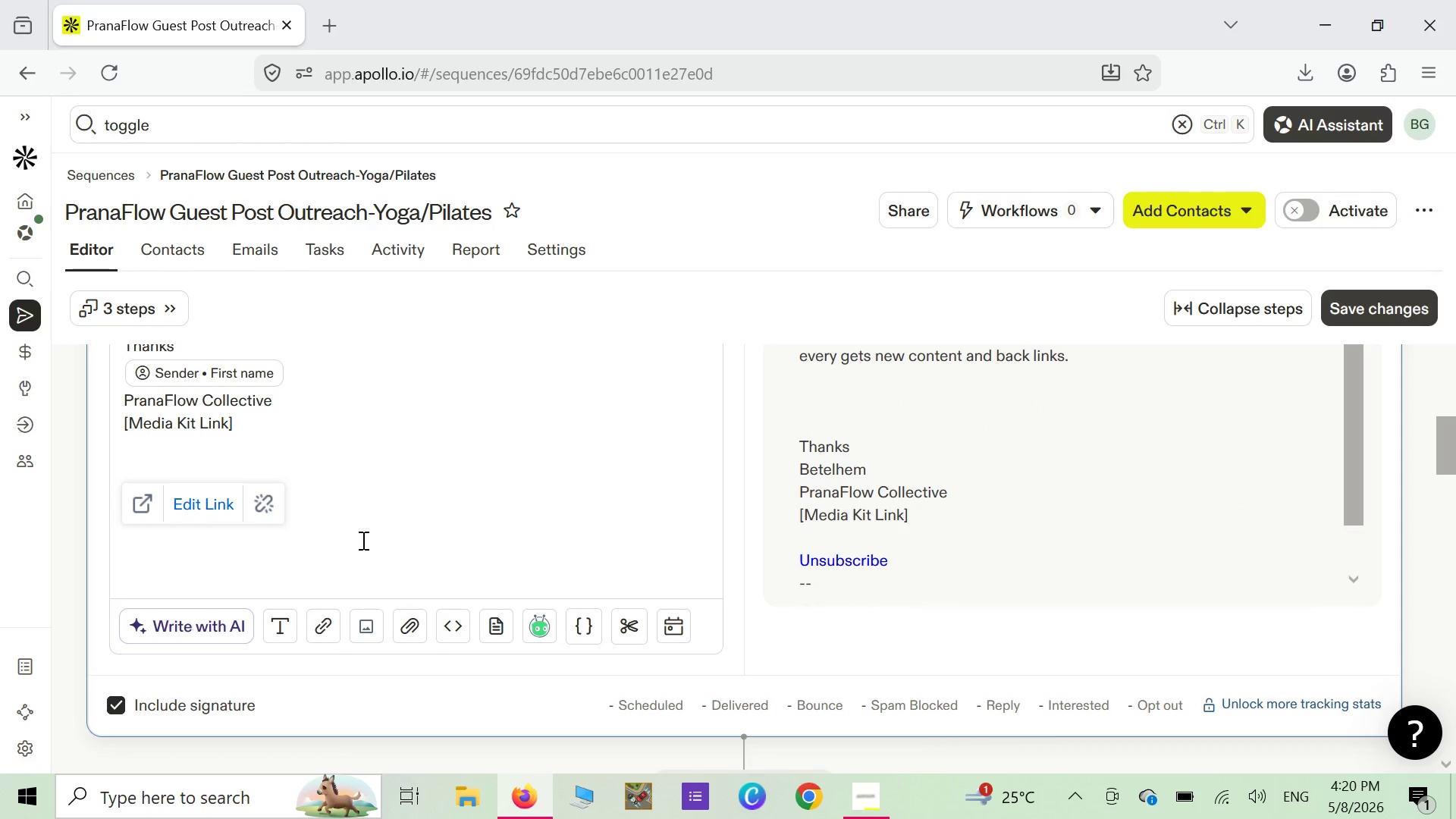 
left_click([362, 540])
 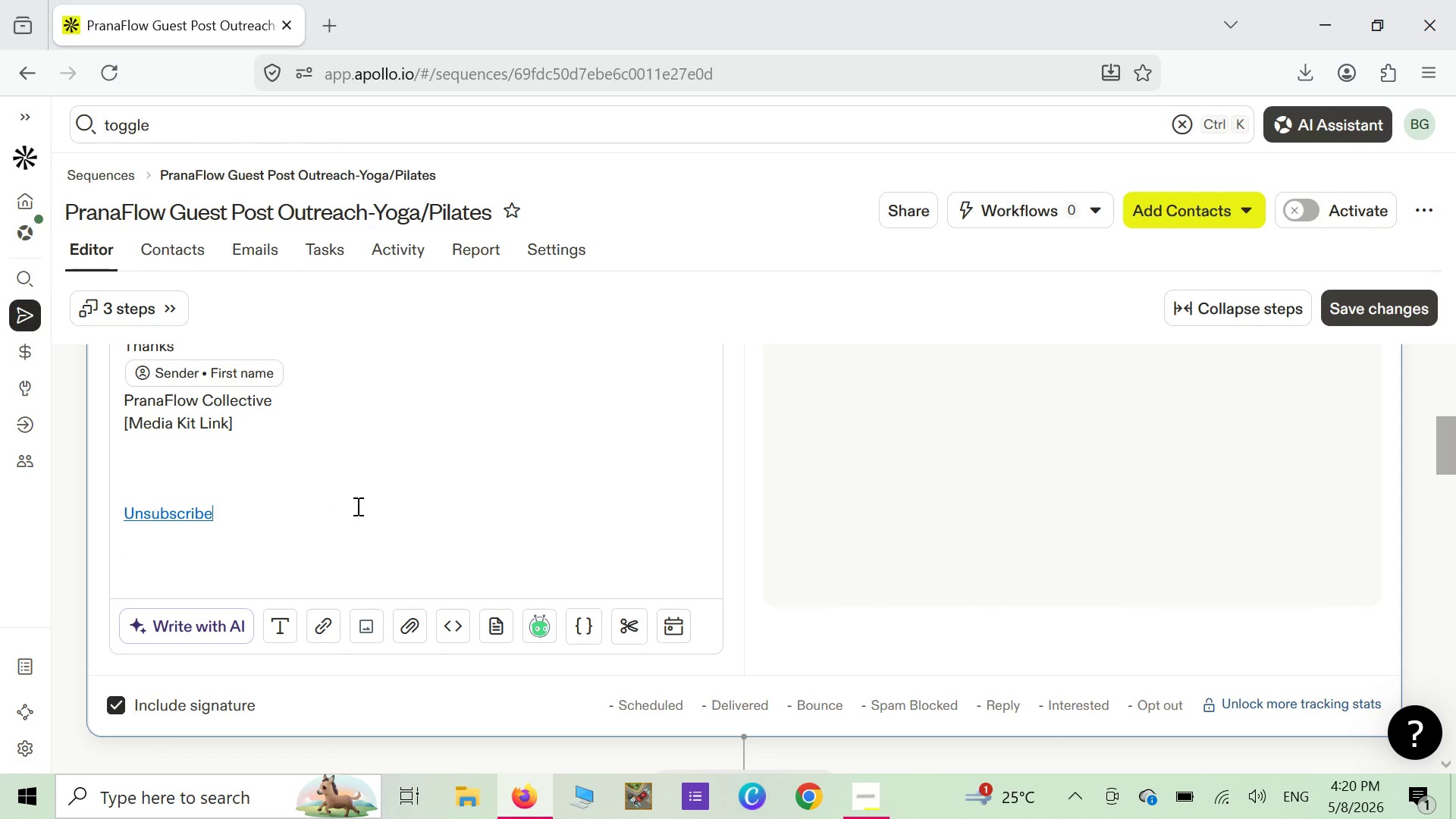 
scroll: coordinate [357, 506], scroll_direction: down, amount: 9.0
 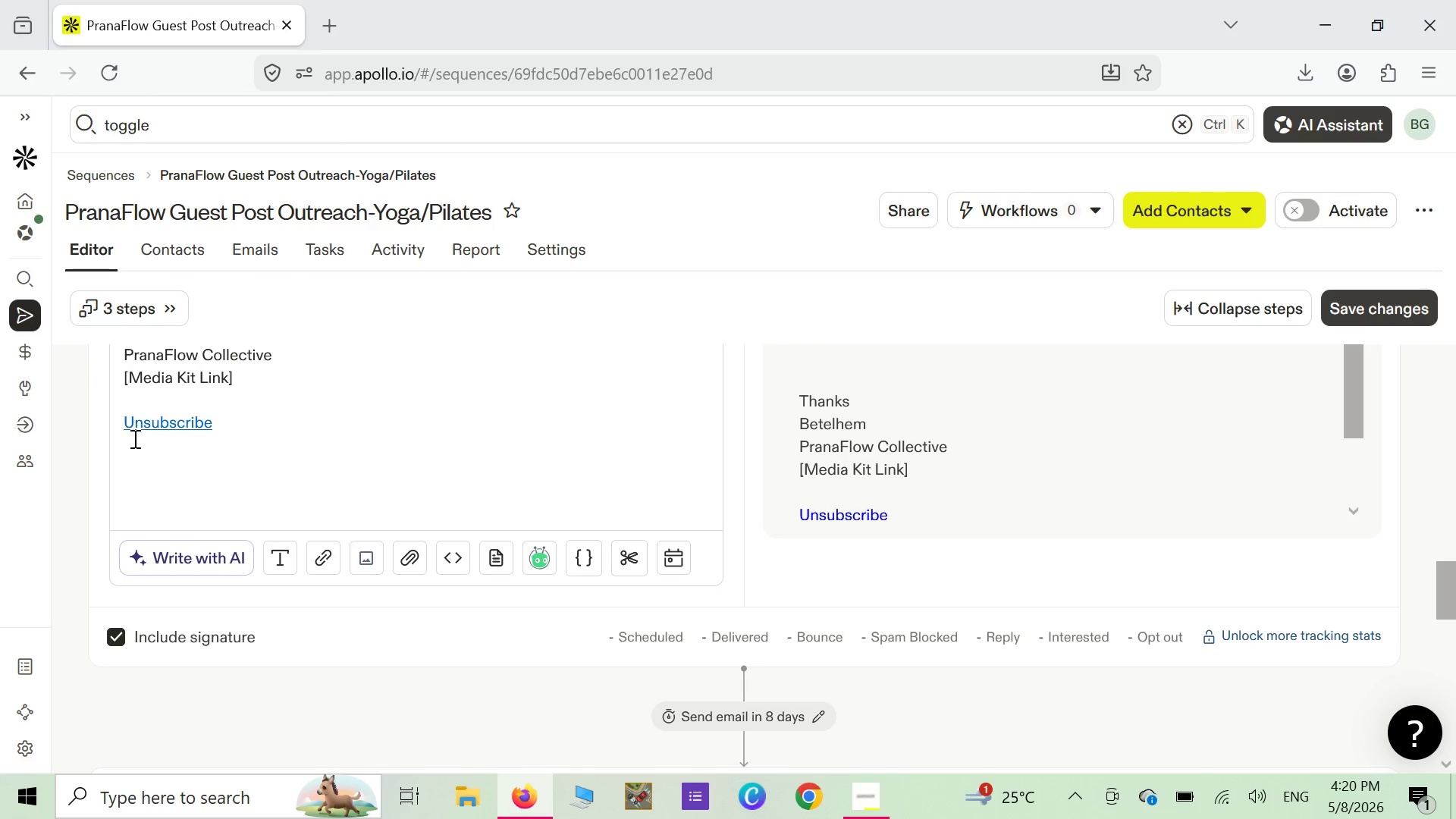 
left_click([121, 429])
 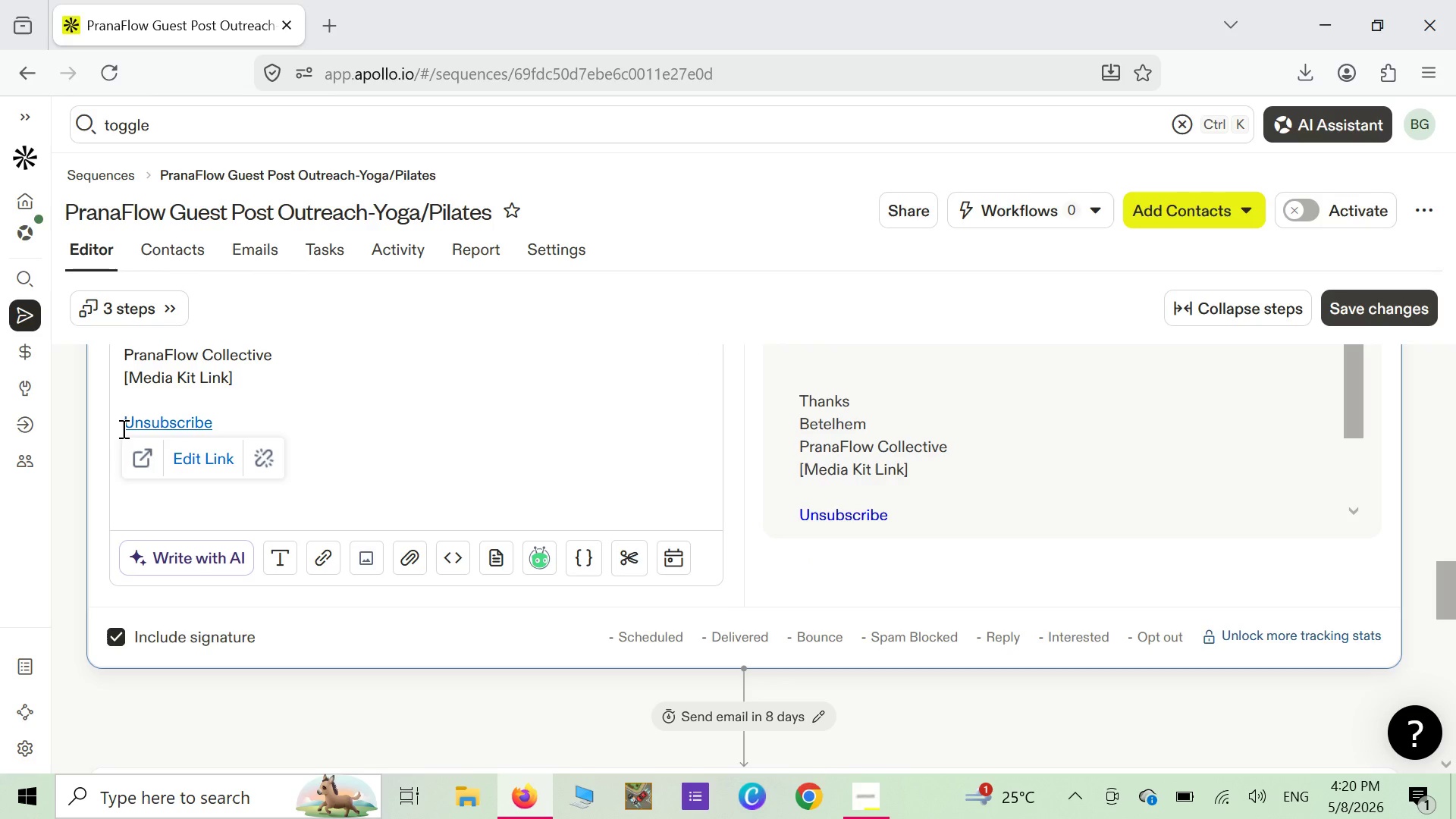 
key(Backspace)
 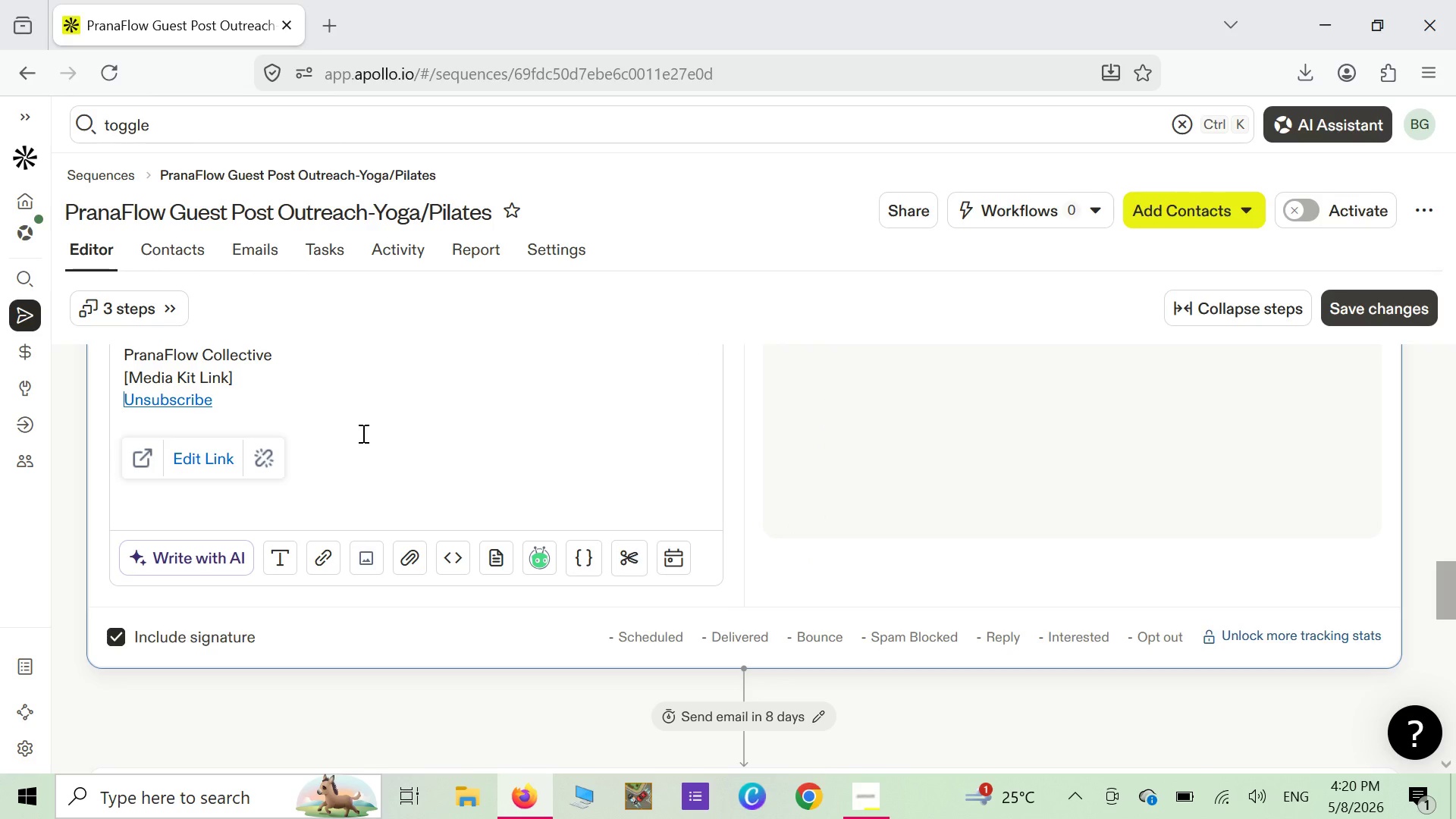 
key(Enter)
 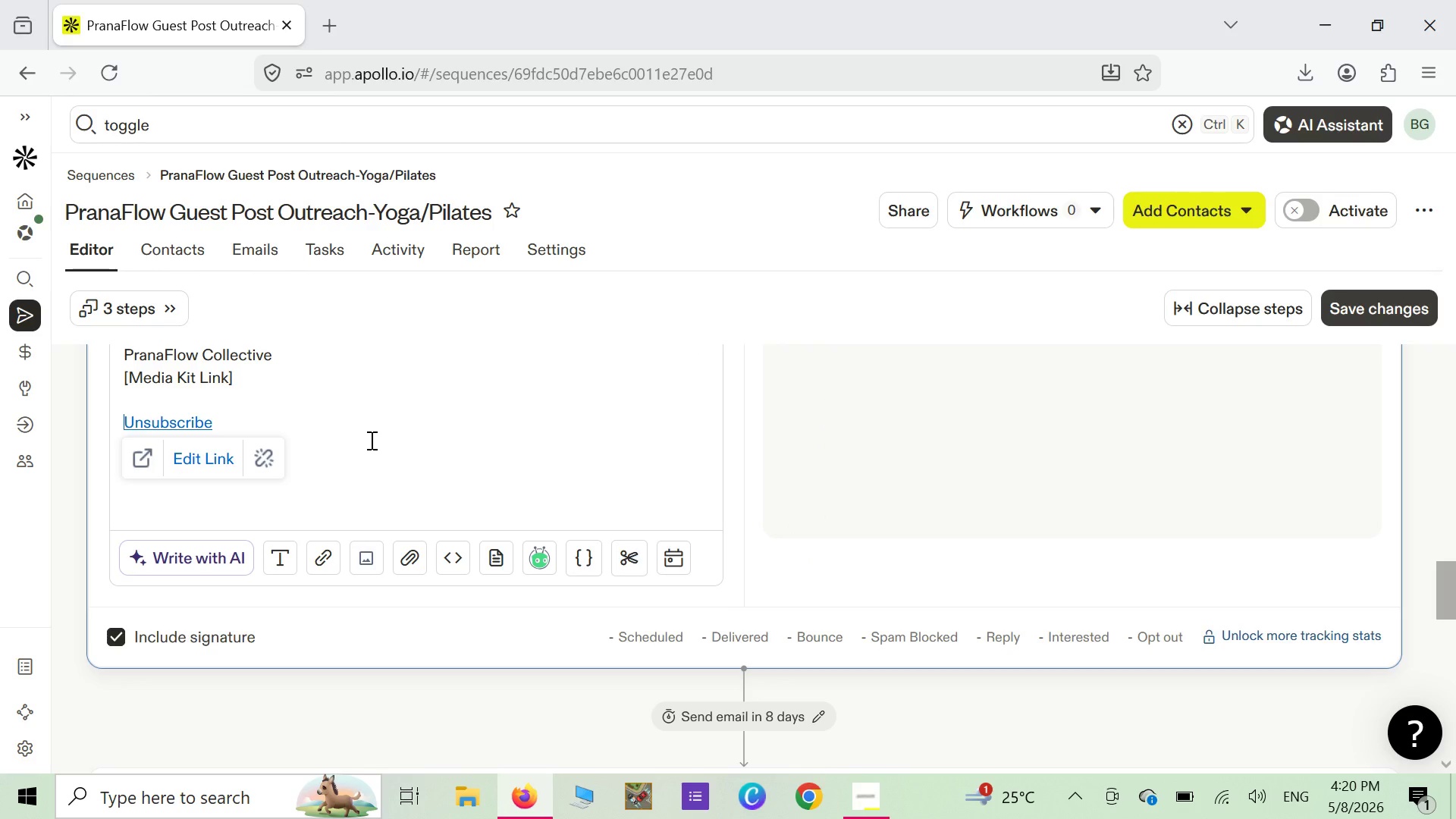 
key(Enter)
 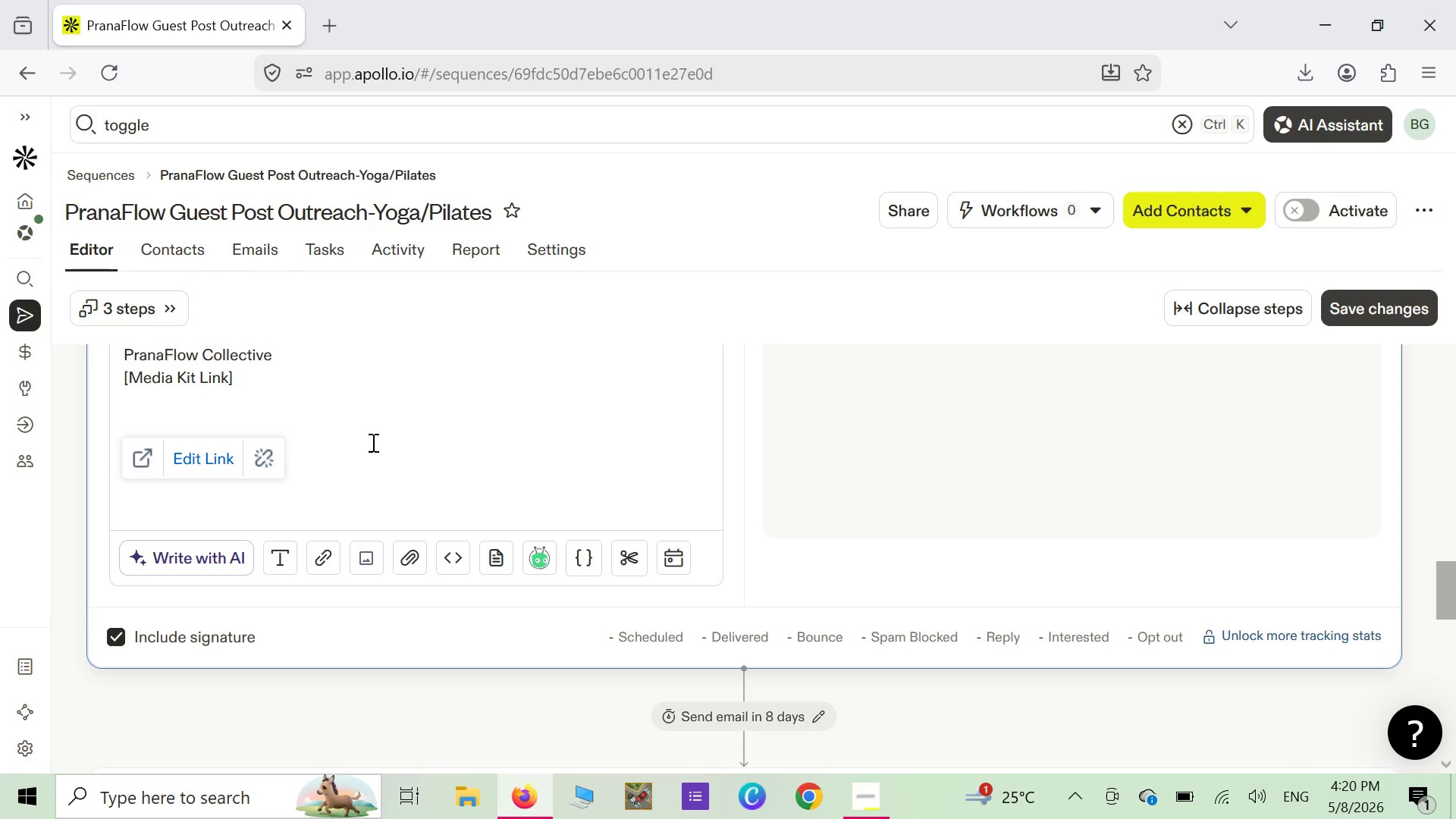 
scroll: coordinate [372, 537], scroll_direction: up, amount: 20.0
 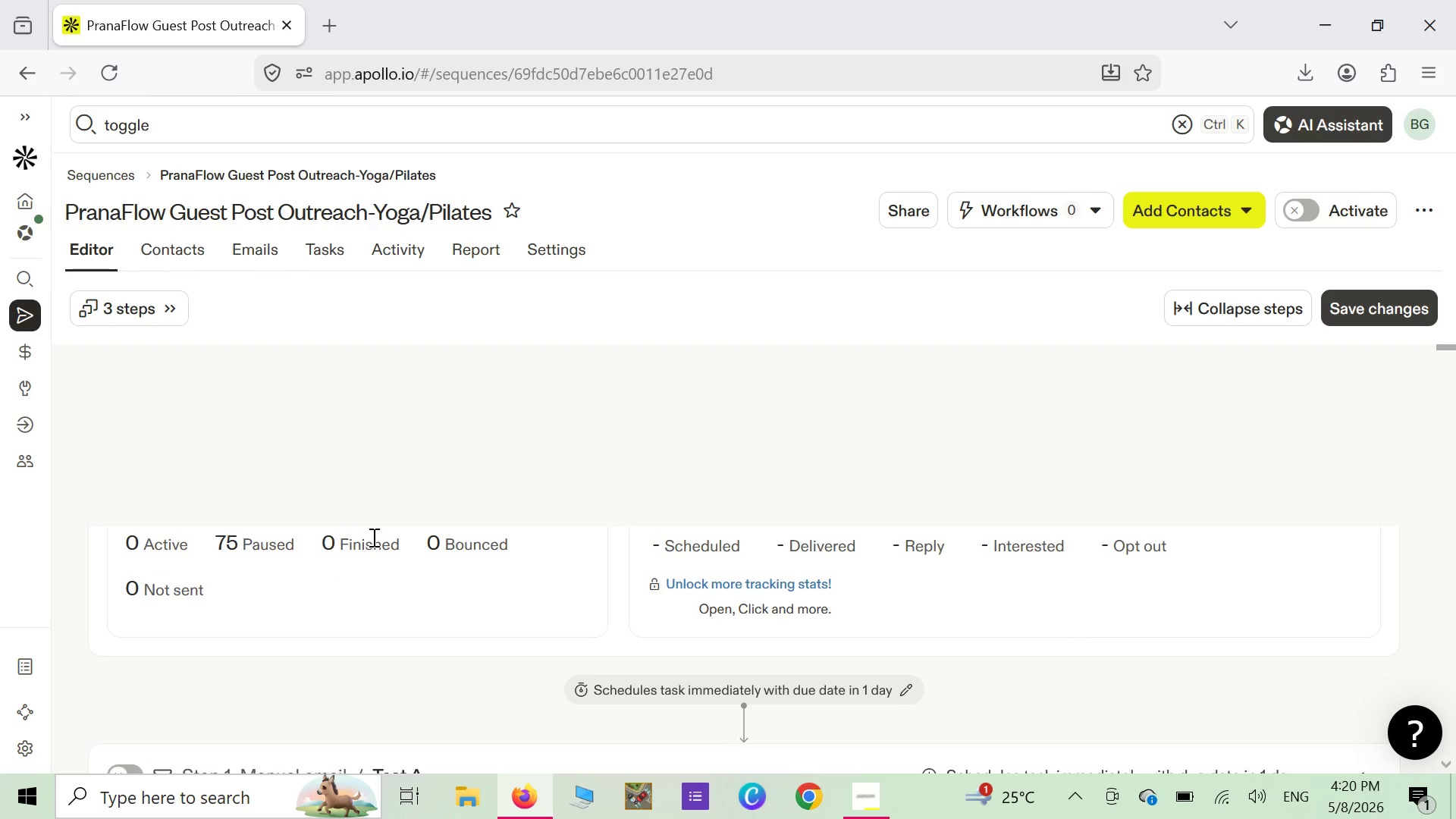 
scroll: coordinate [372, 538], scroll_direction: up, amount: 3.0
 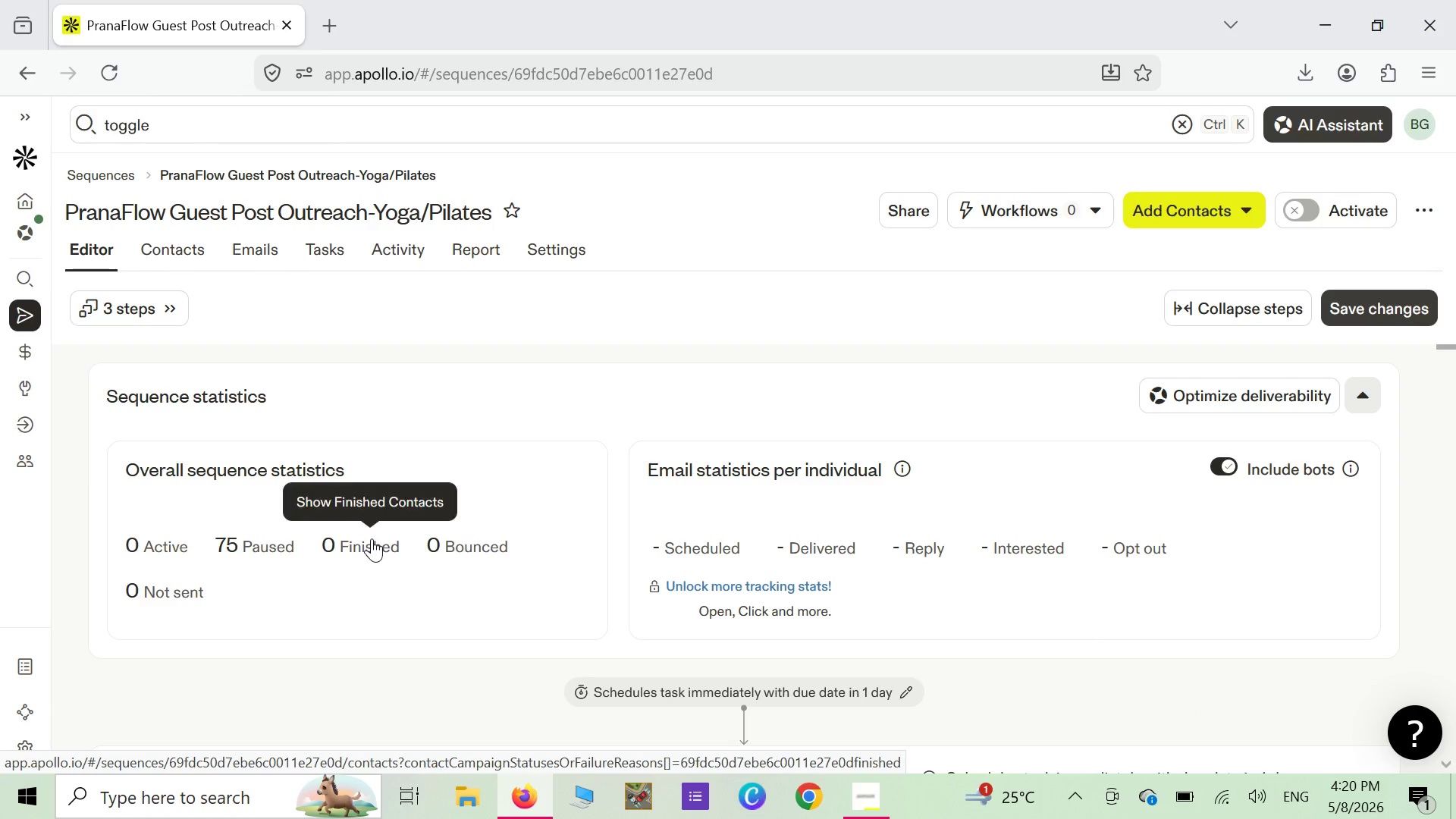 
scroll: coordinate [375, 538], scroll_direction: down, amount: 24.0
 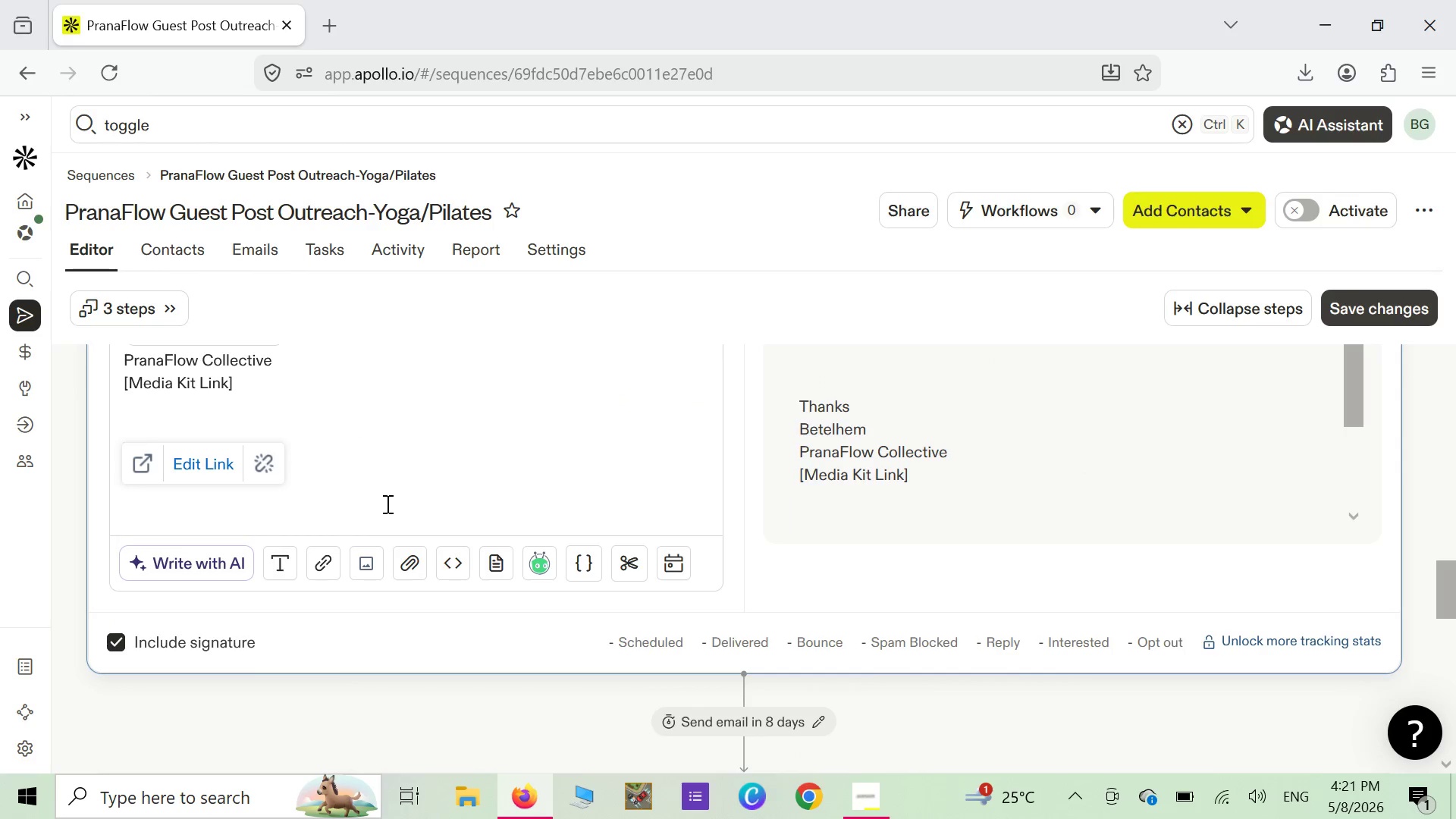 
left_click([398, 490])
 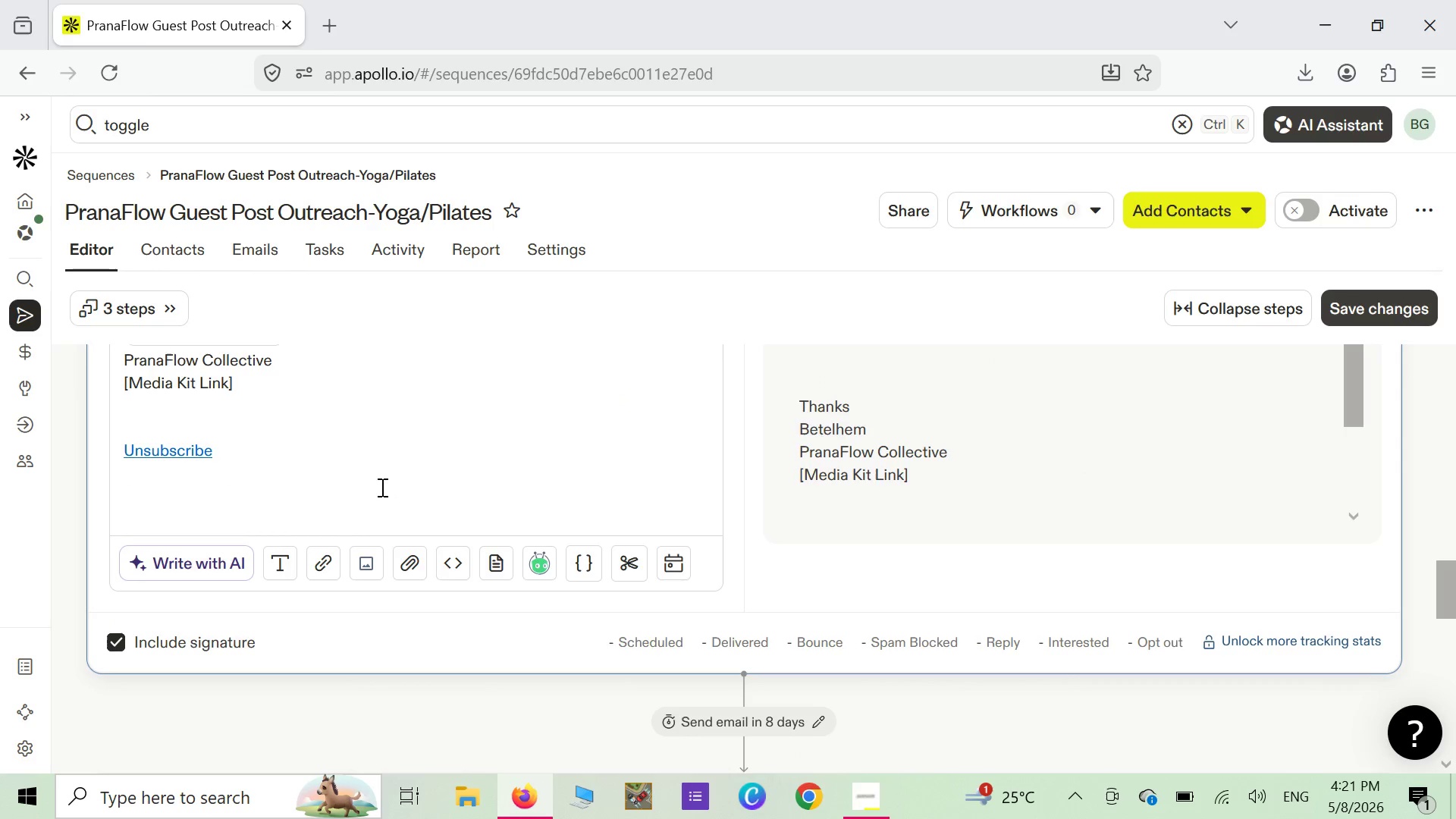 
key(Enter)
 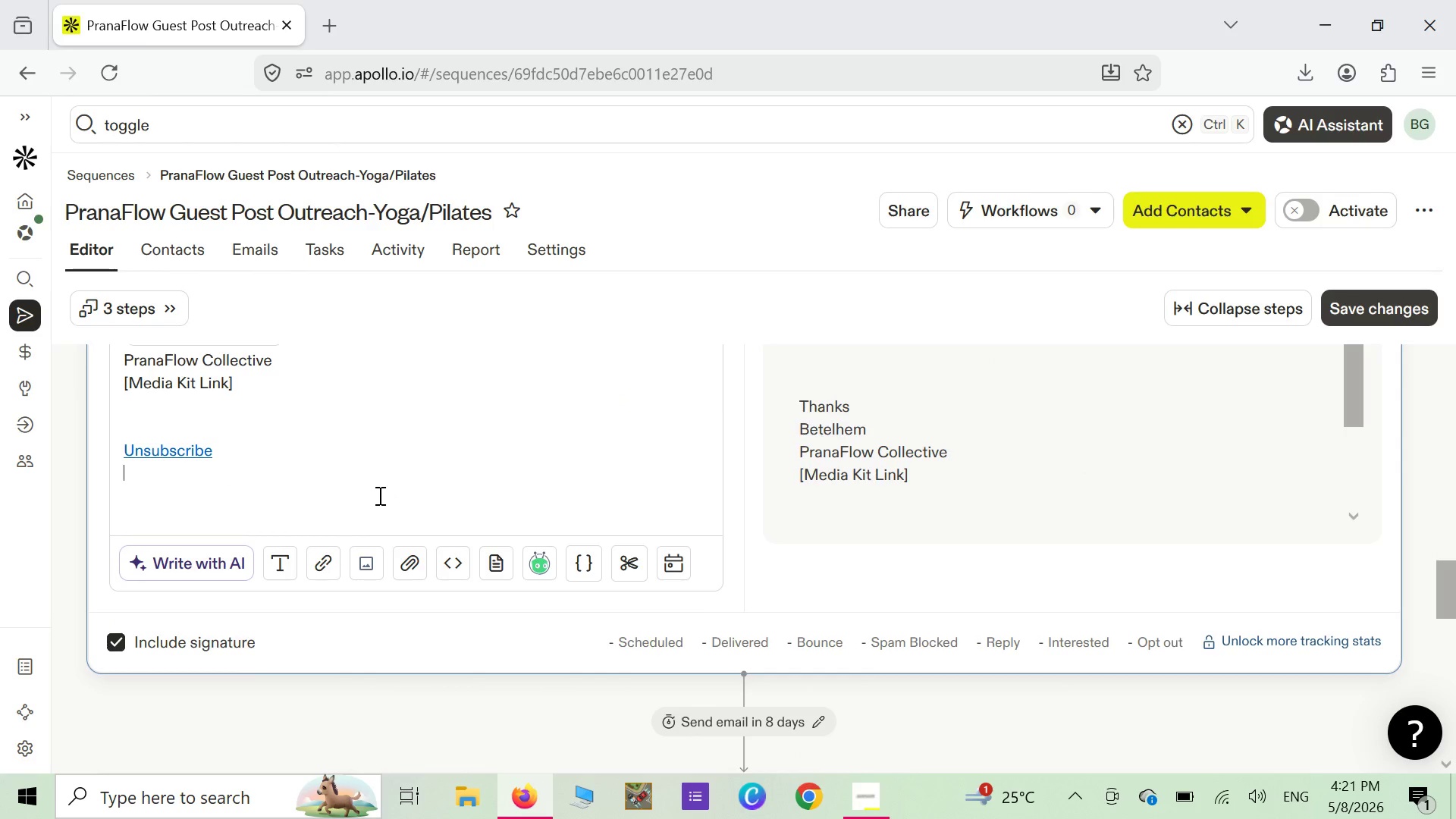 
scroll: coordinate [378, 510], scroll_direction: down, amount: 12.0
 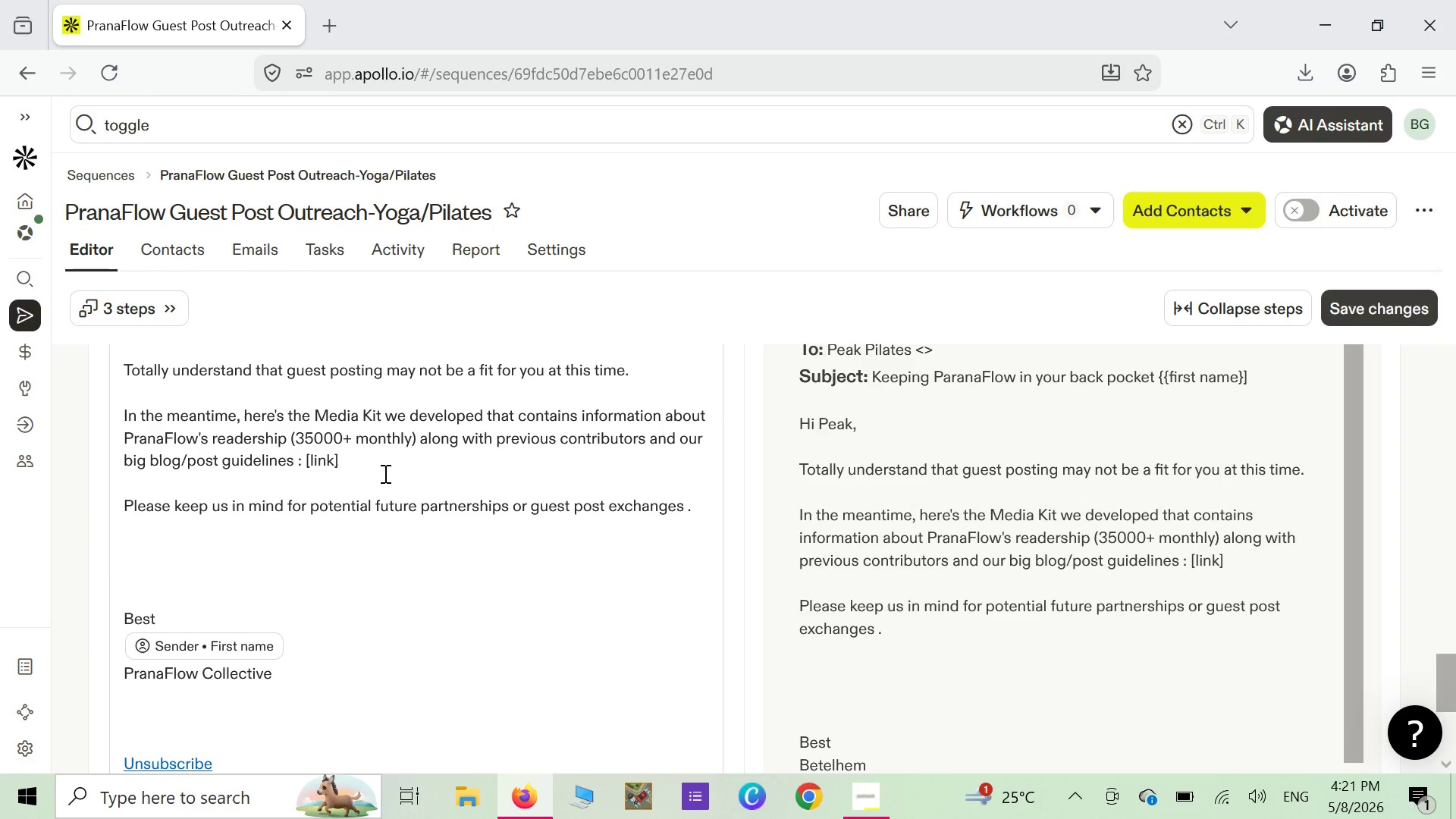 
scroll: coordinate [384, 473], scroll_direction: up, amount: 1.0
 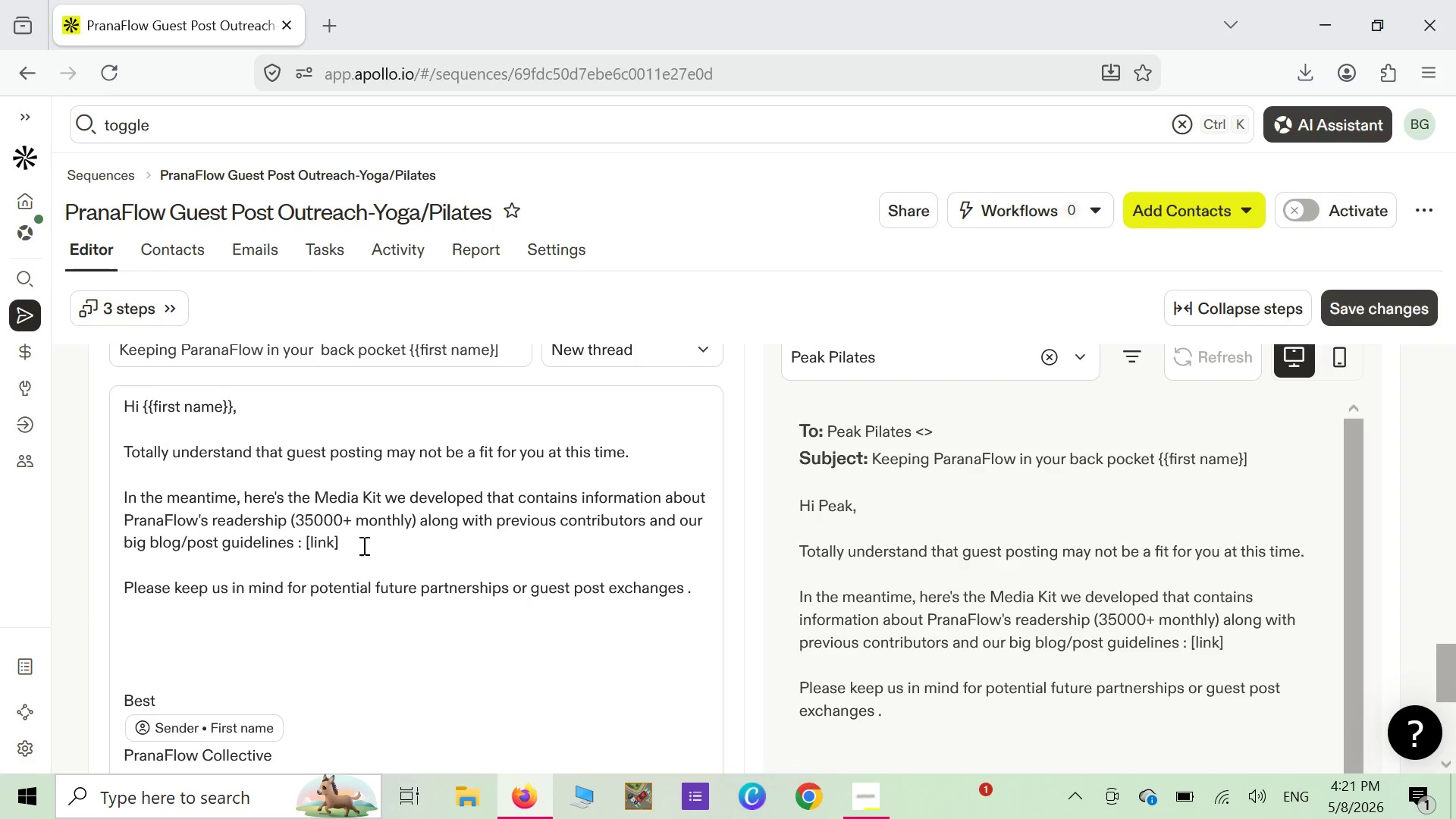 
wait(6.99)
 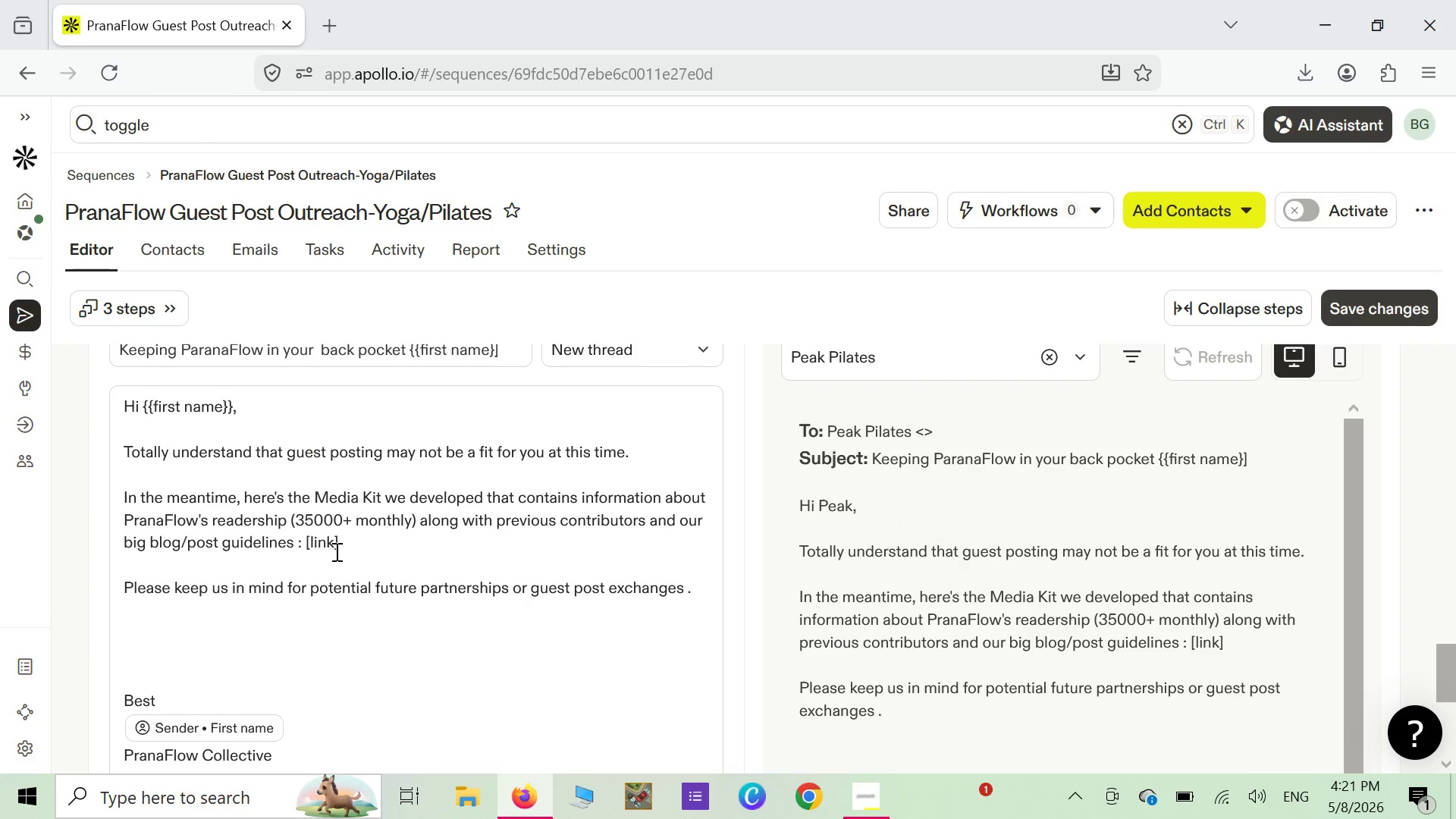 
scroll: coordinate [366, 548], scroll_direction: up, amount: 3.0
 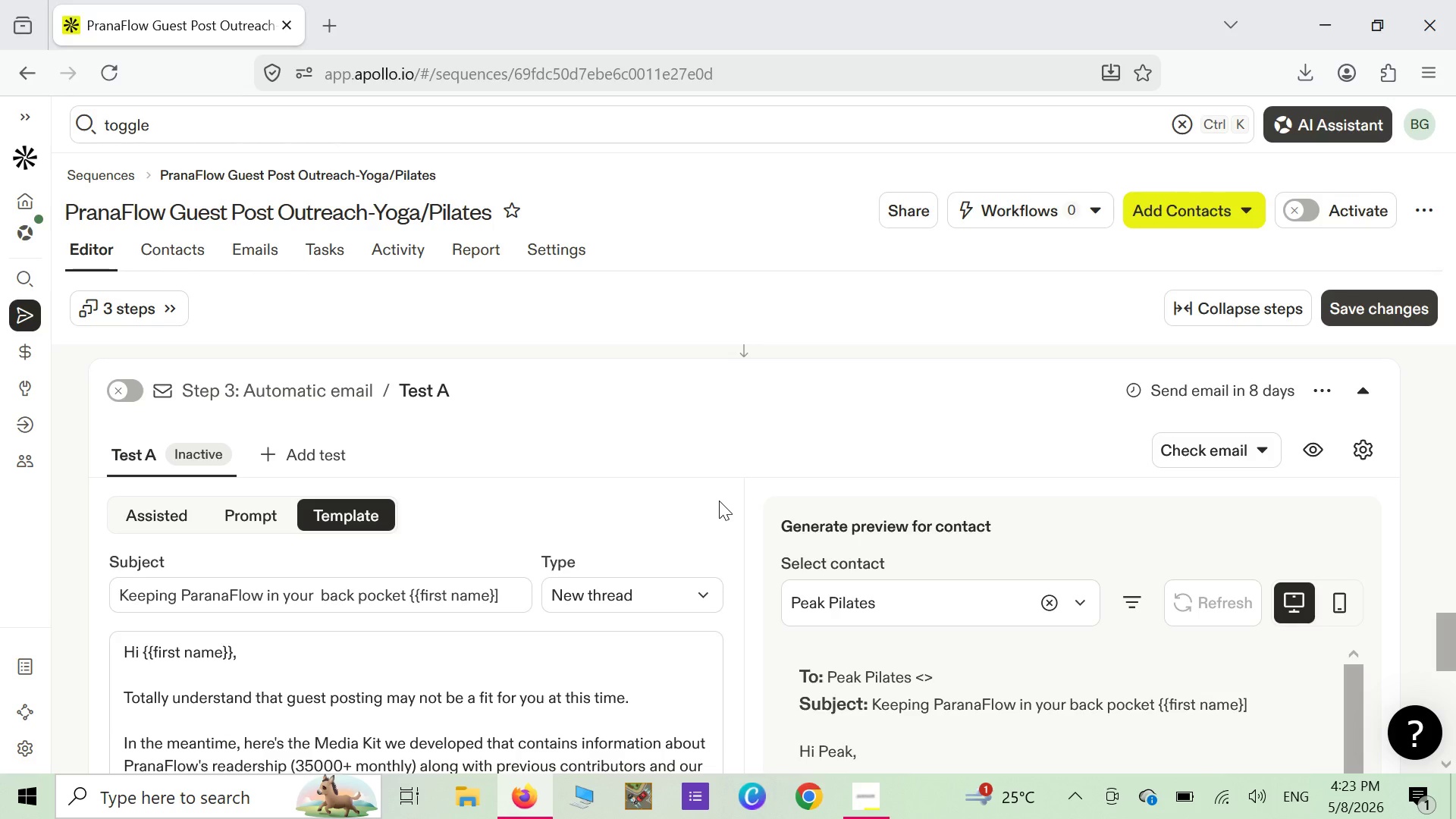 
wait(139.05)
 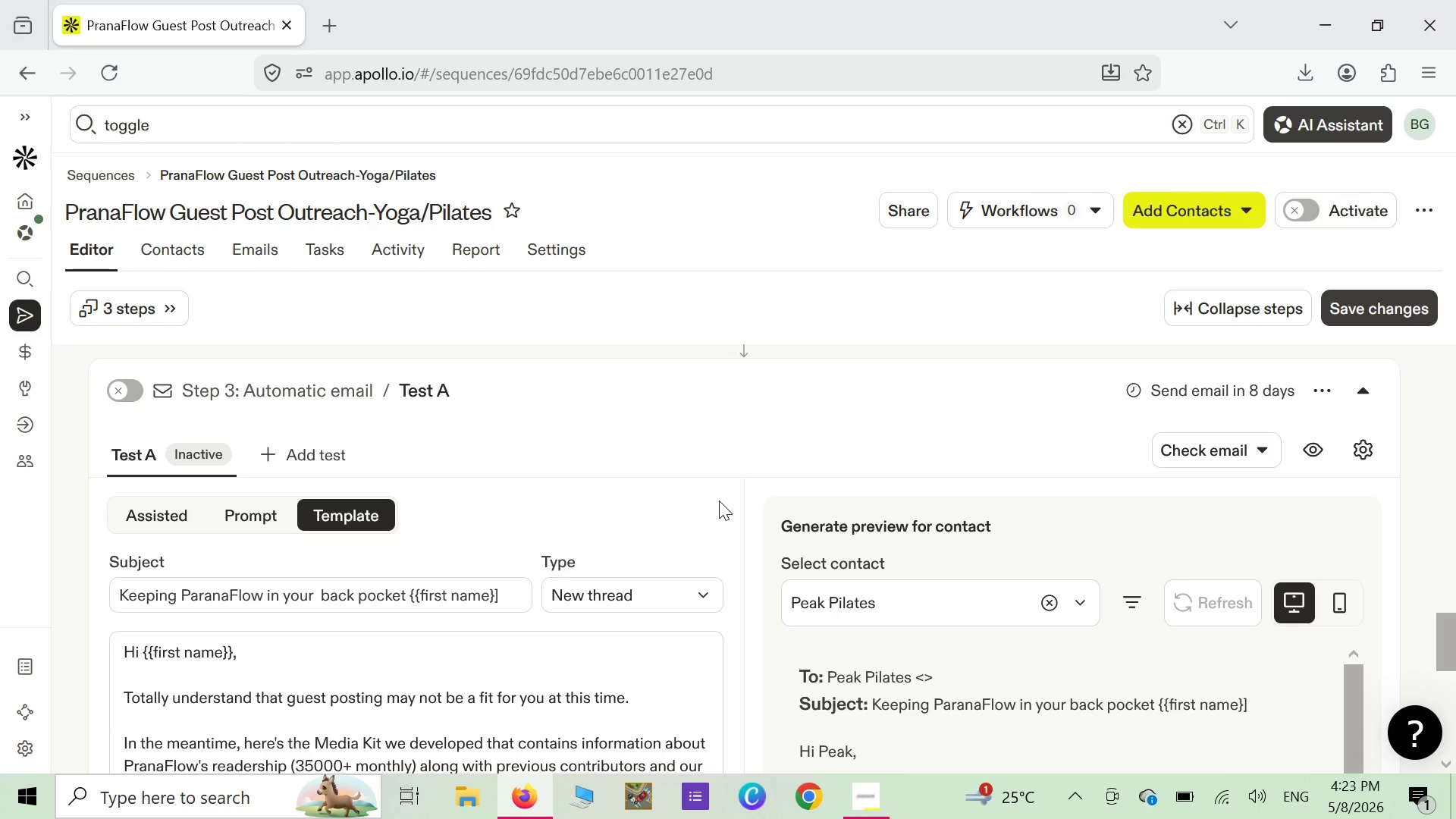 
scroll: coordinate [681, 539], scroll_direction: down, amount: 3.0
 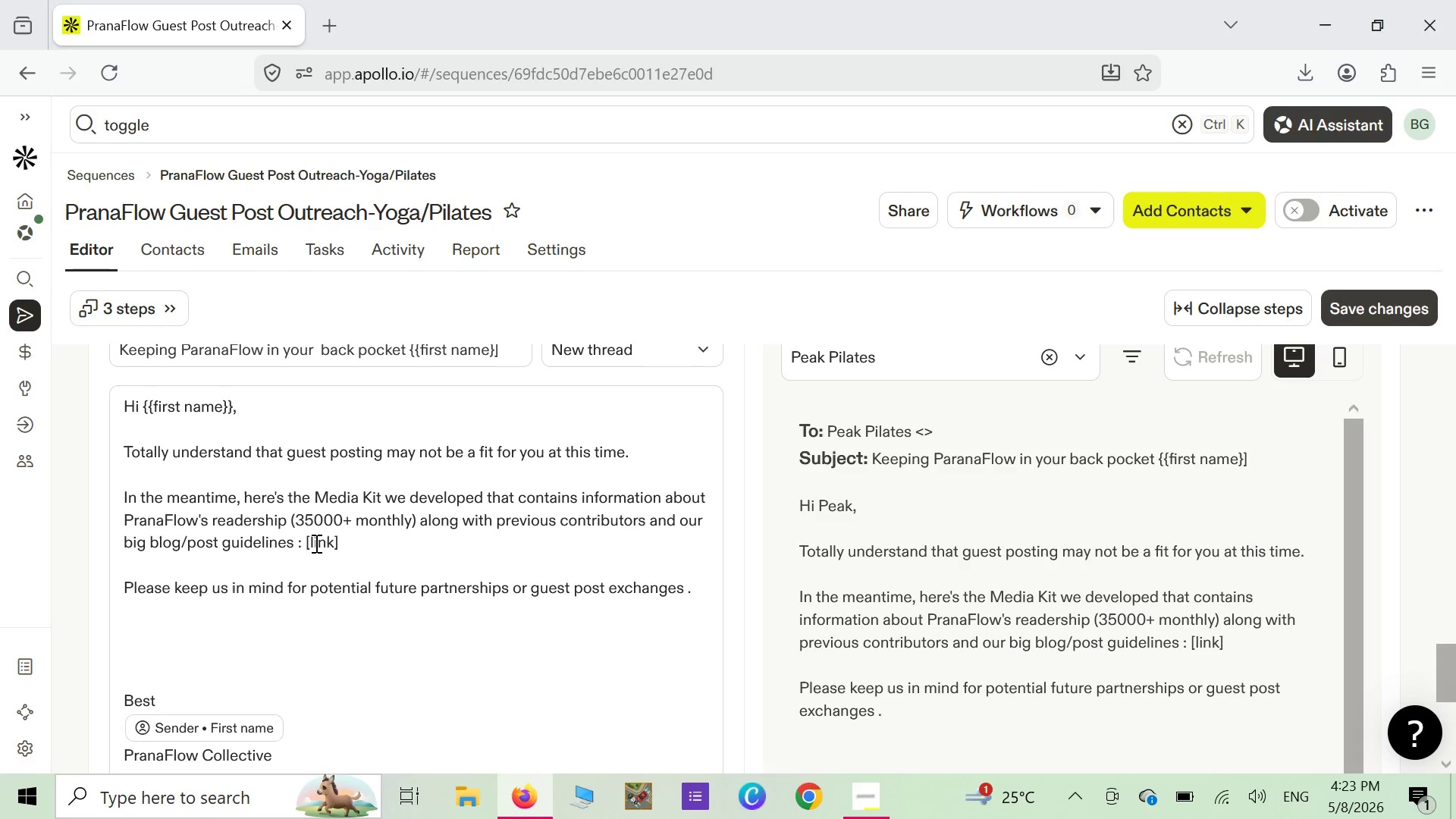 
wait(5.21)
 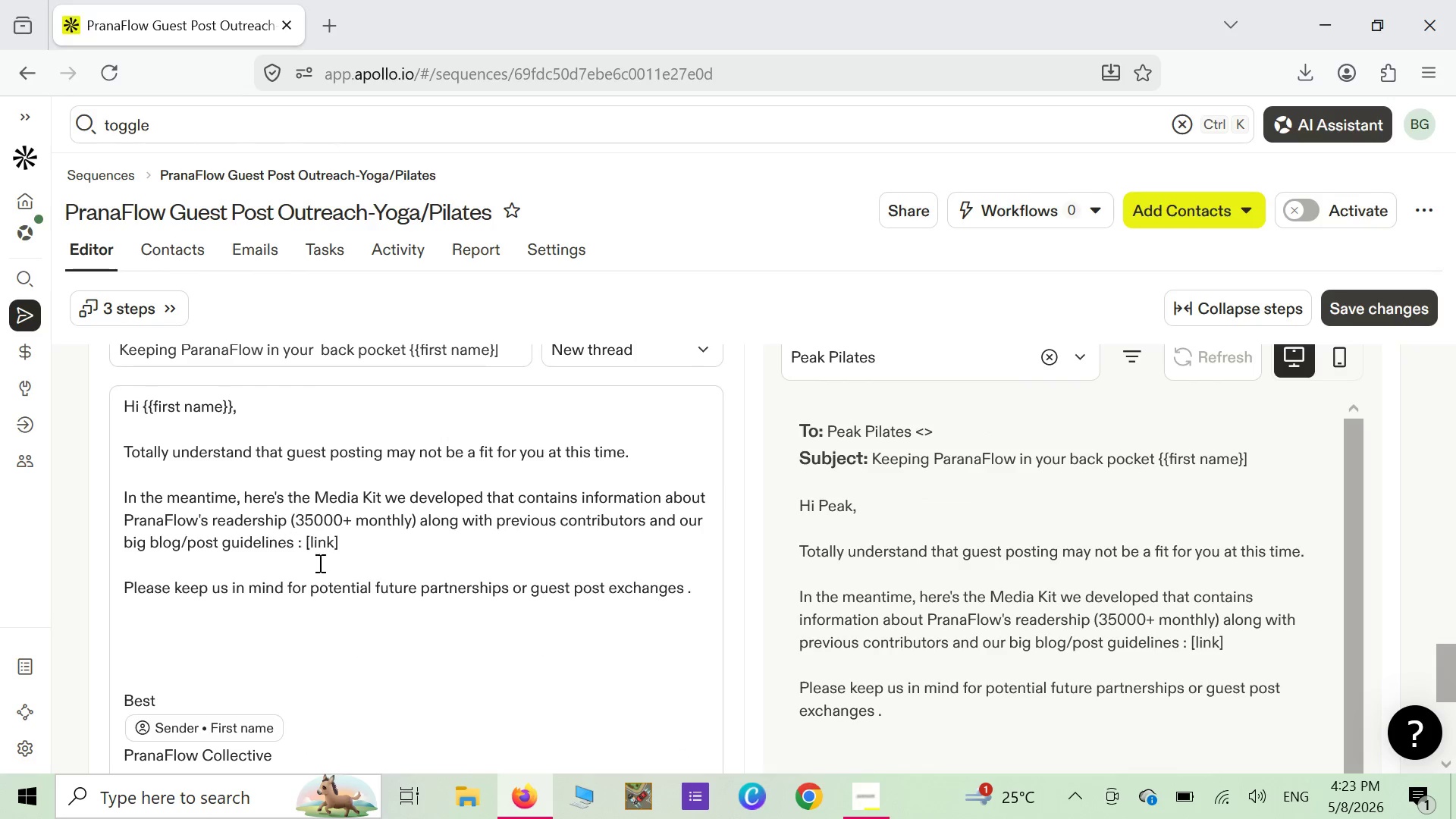 
left_click([315, 542])
 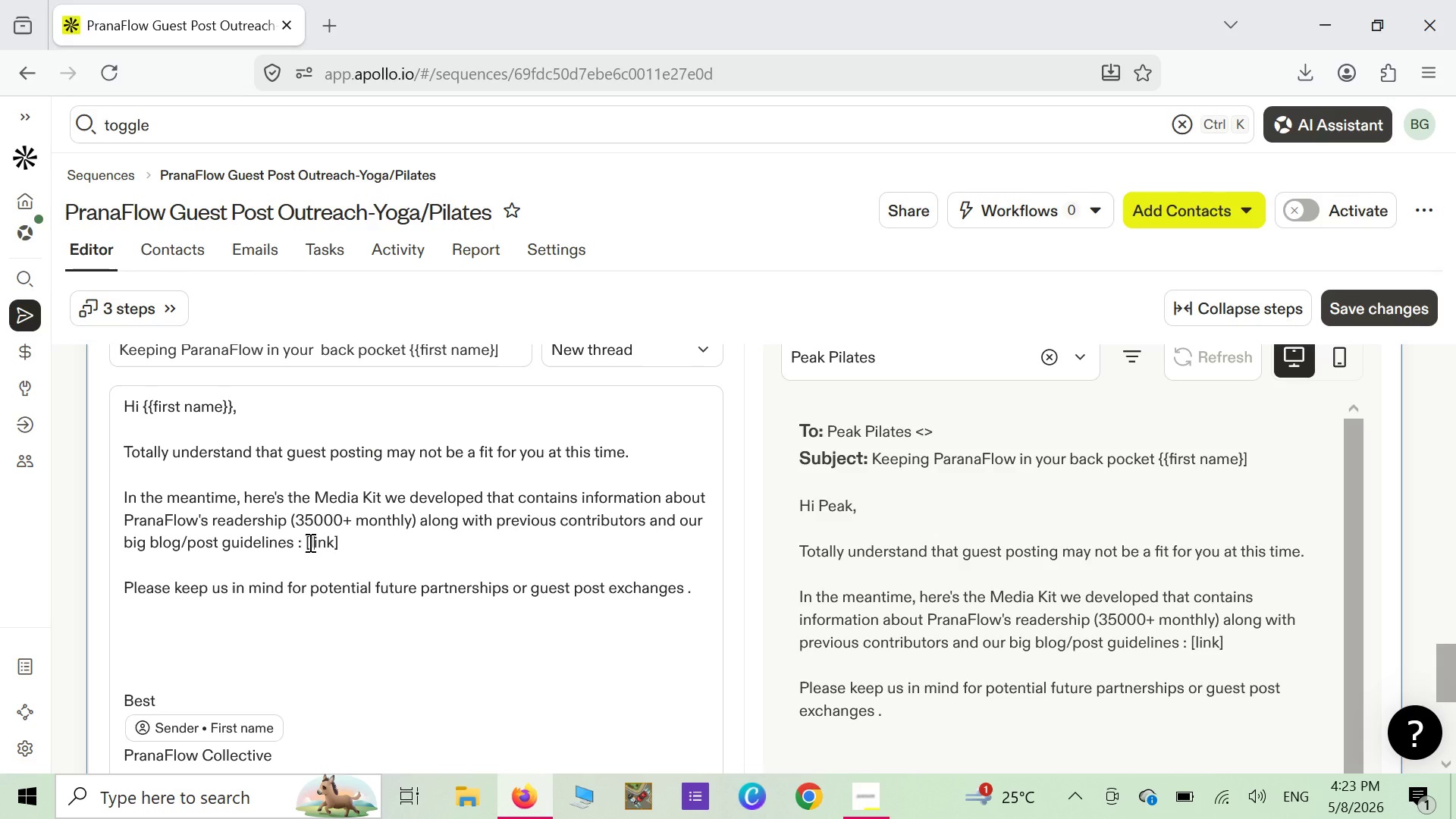 
left_click([309, 542])
 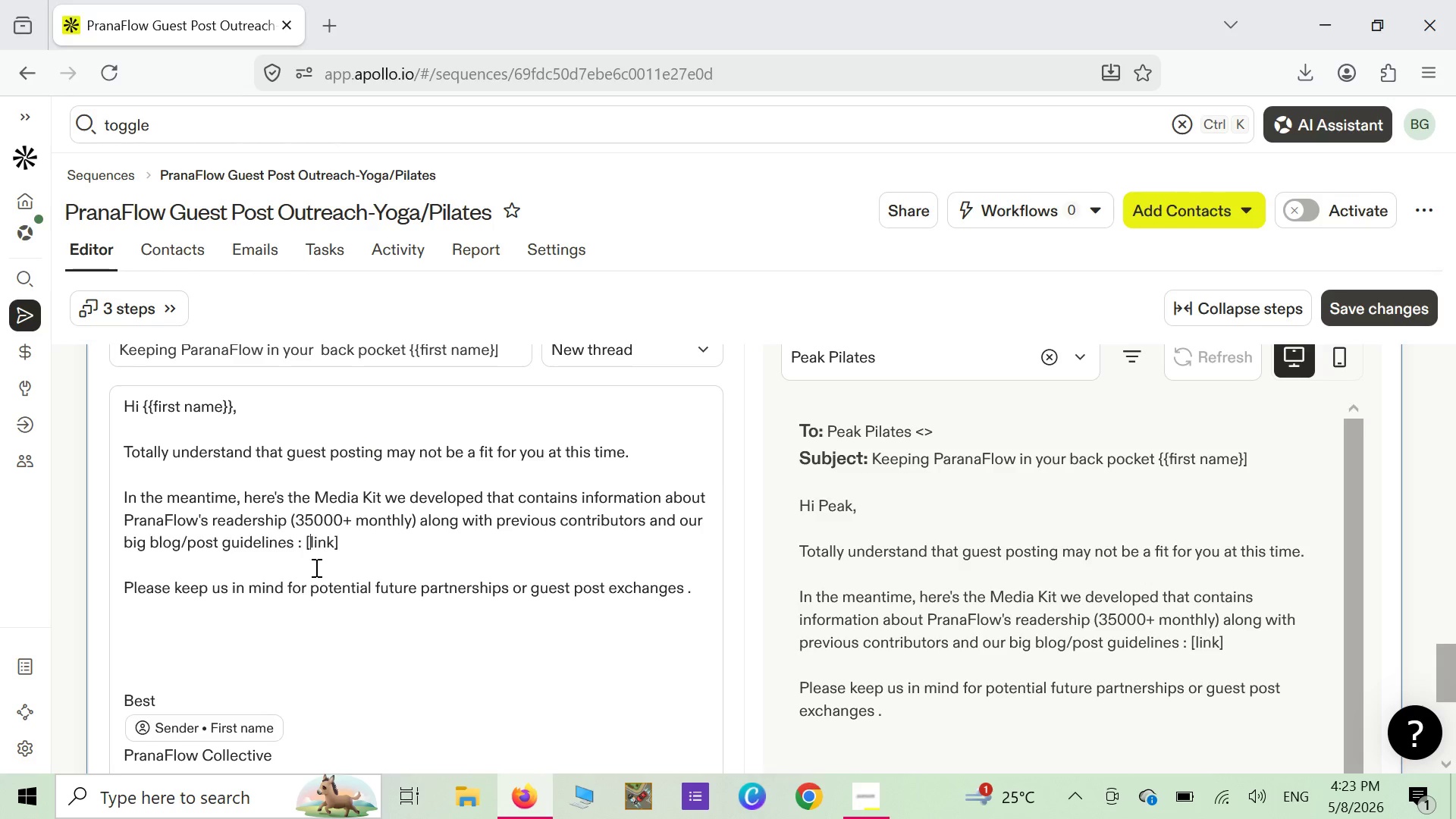 
scroll: coordinate [315, 567], scroll_direction: down, amount: 4.0
 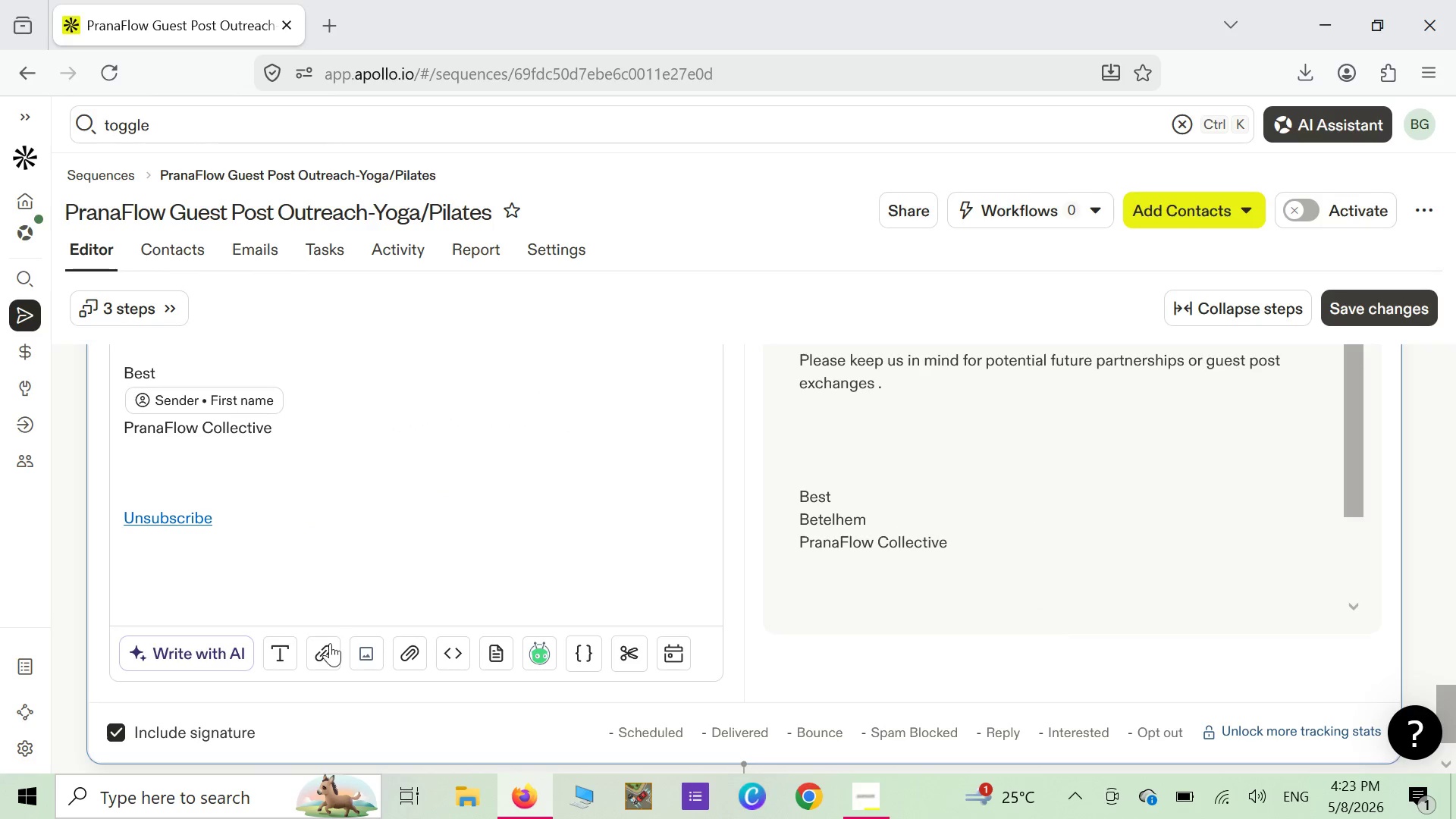 
left_click([330, 646])
 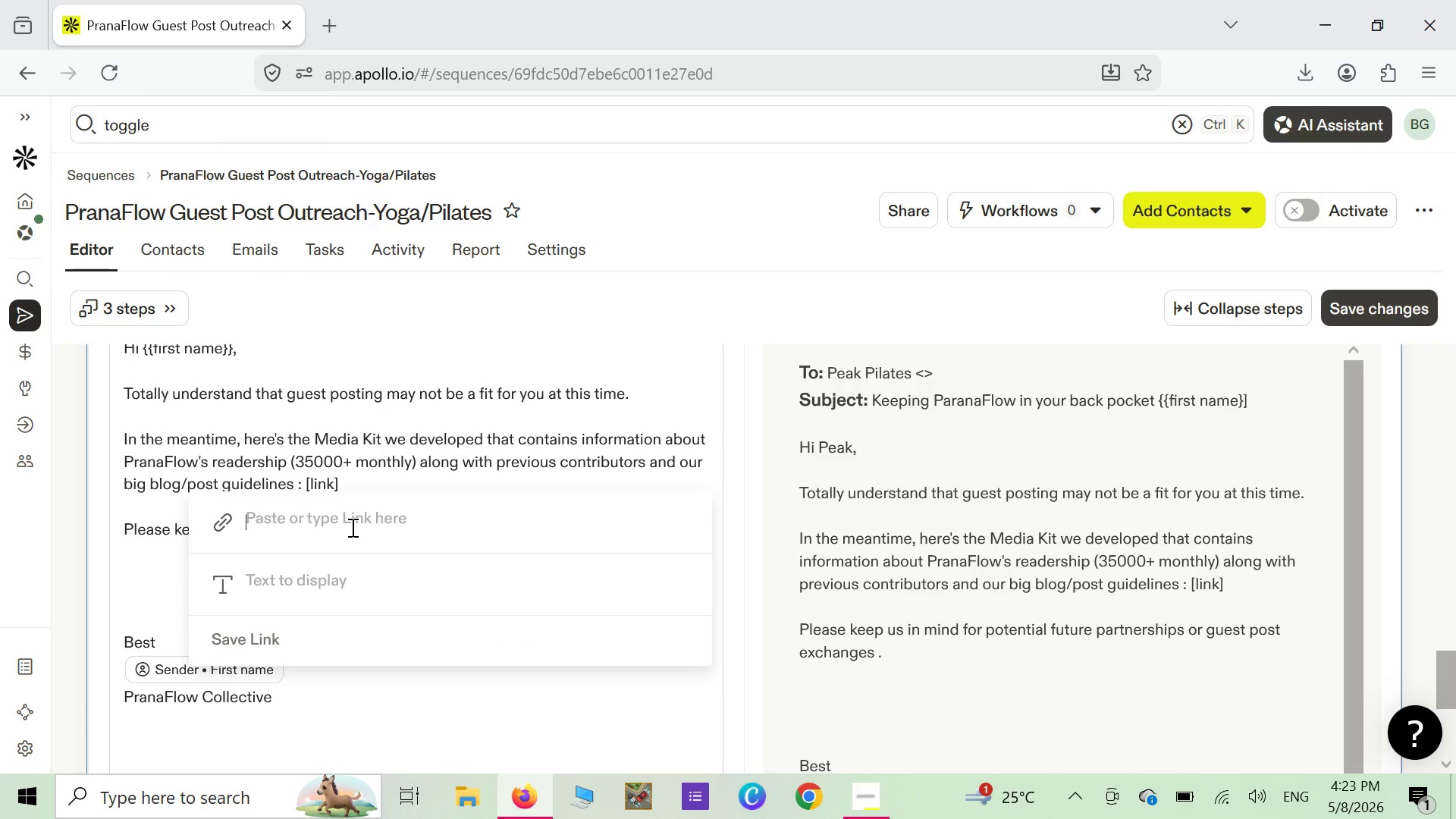 
left_click([351, 527])
 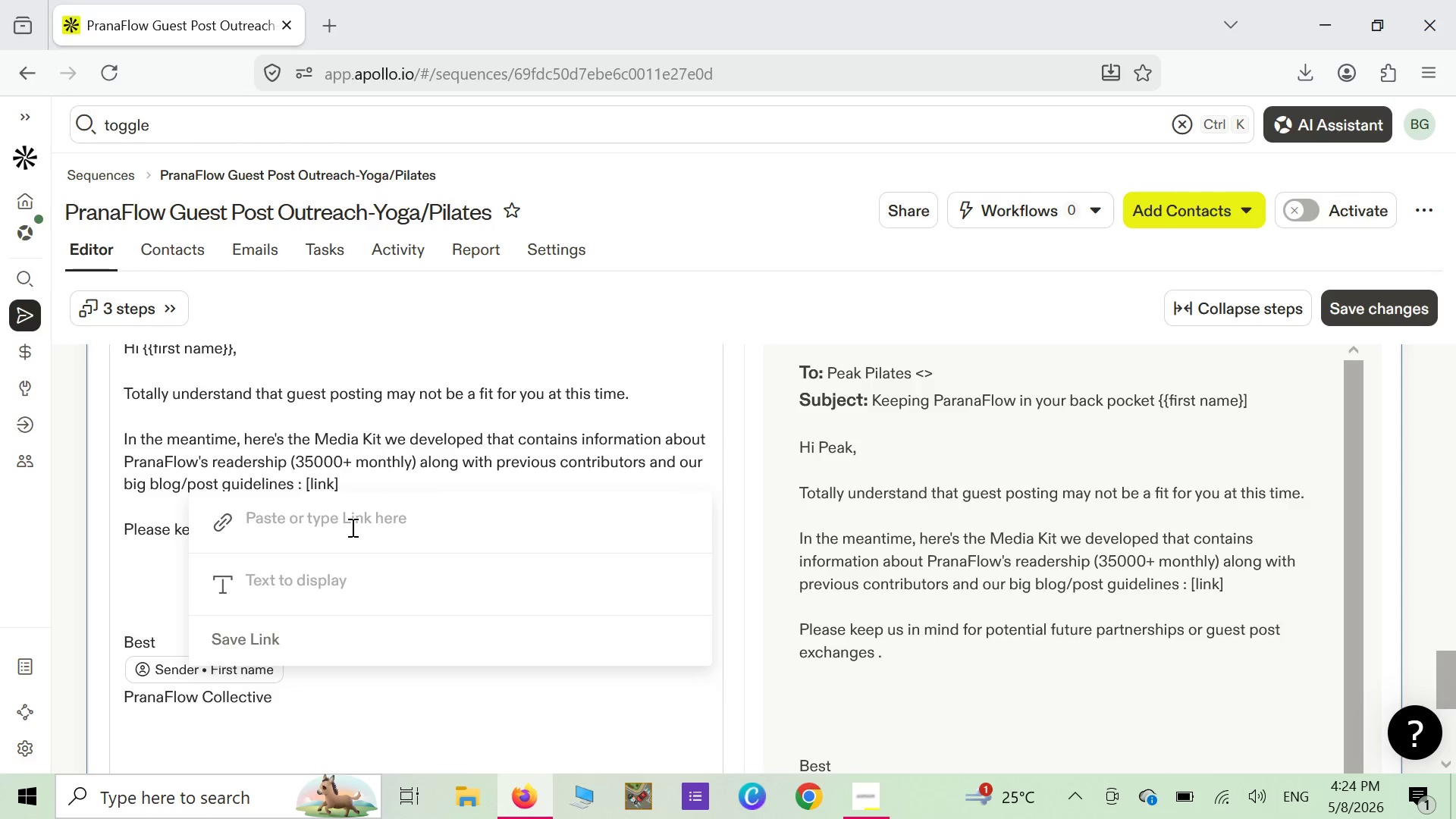 
wait(6.48)
 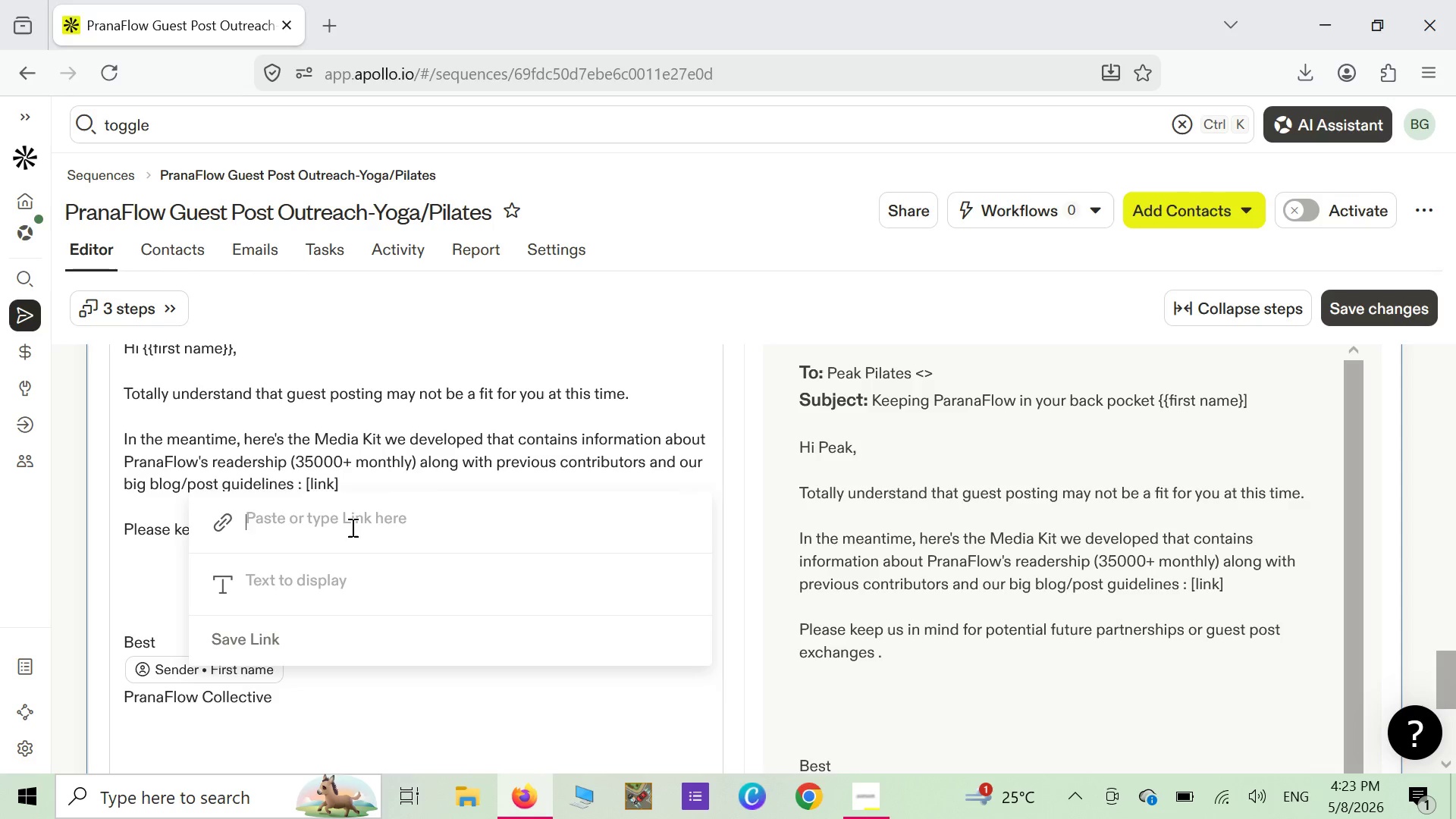 
type(H)
key(Backspace)
type(https)
 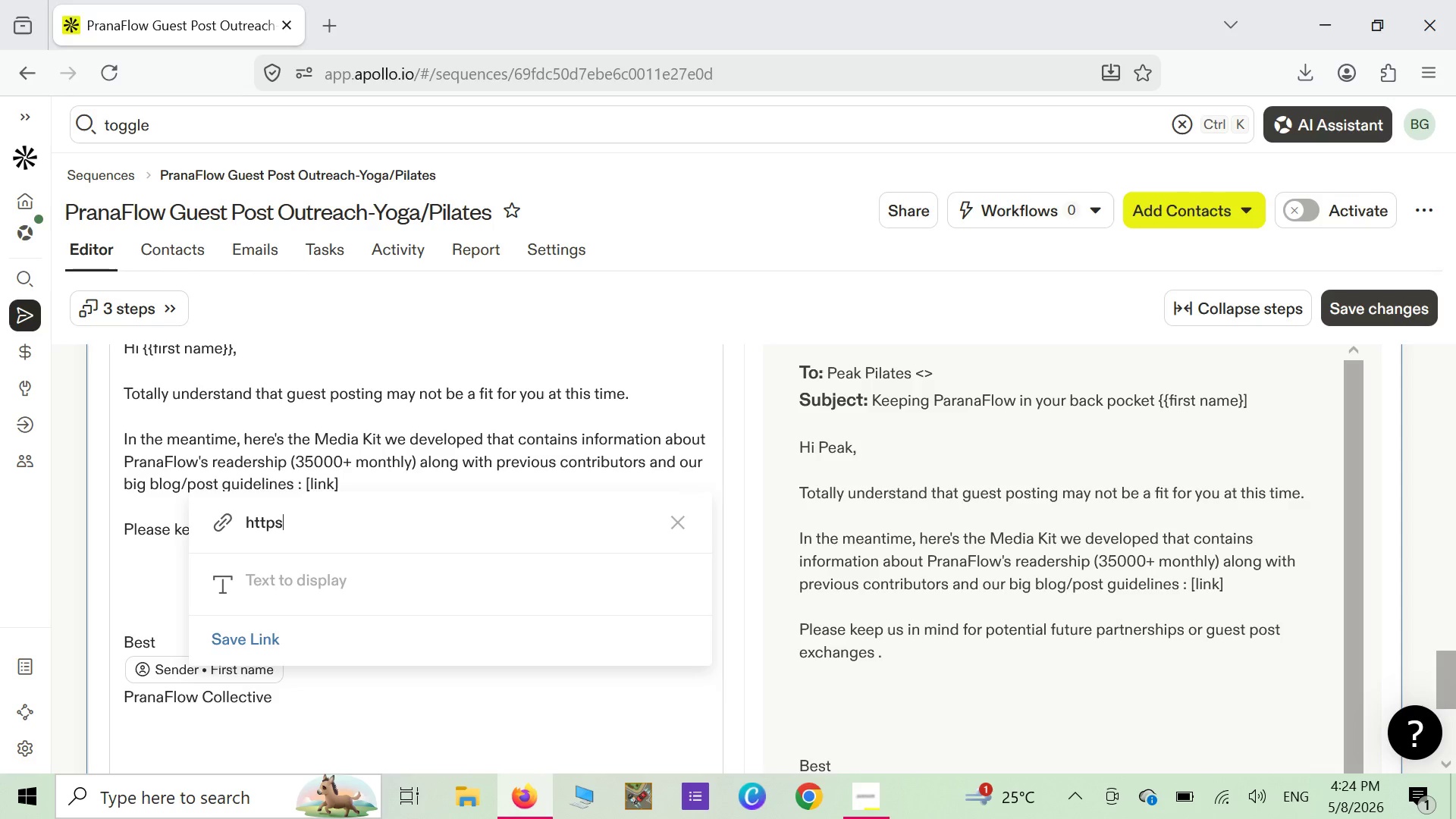 
key(Space)
 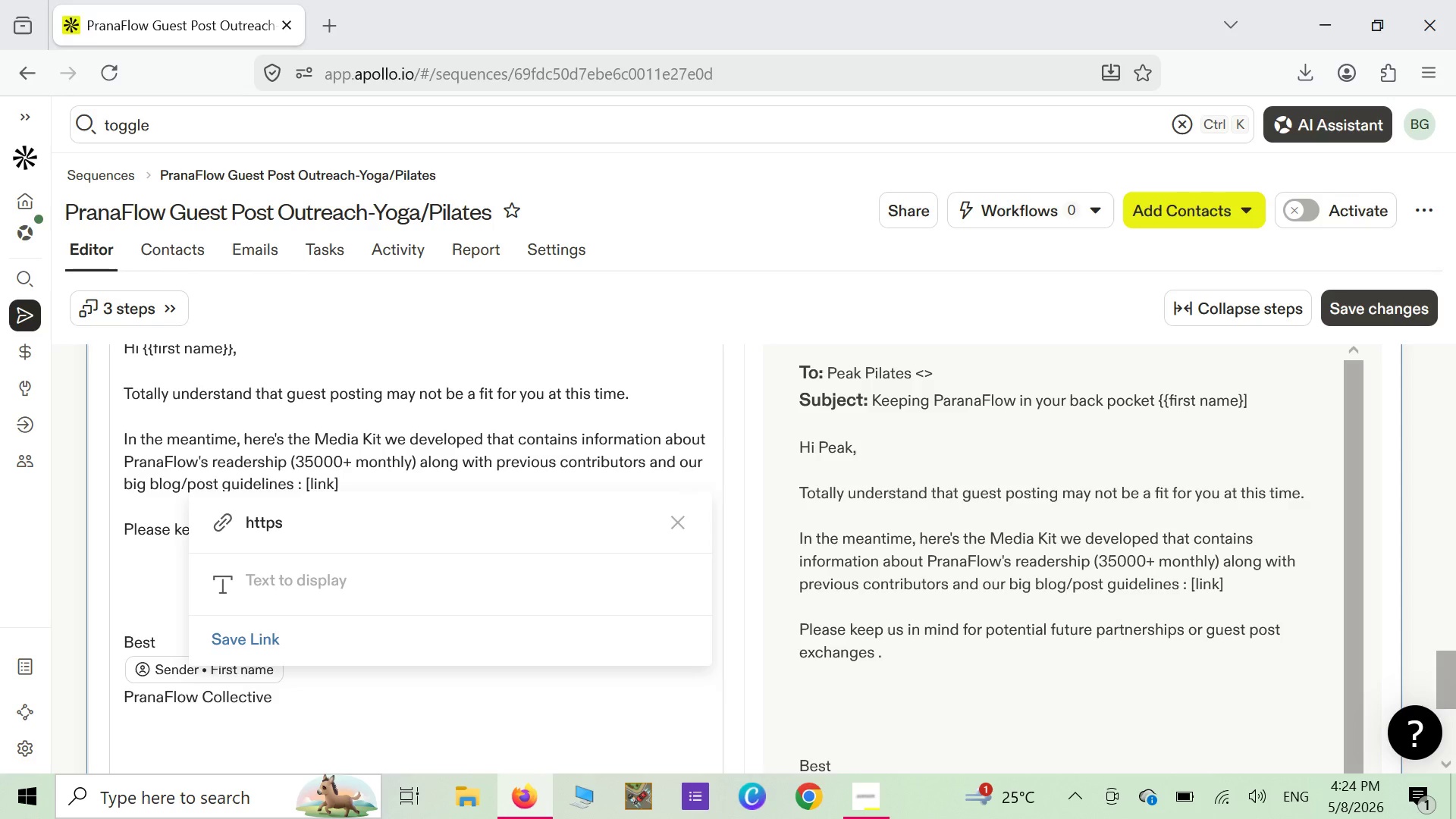 
key(Shift+ShiftLeft)
 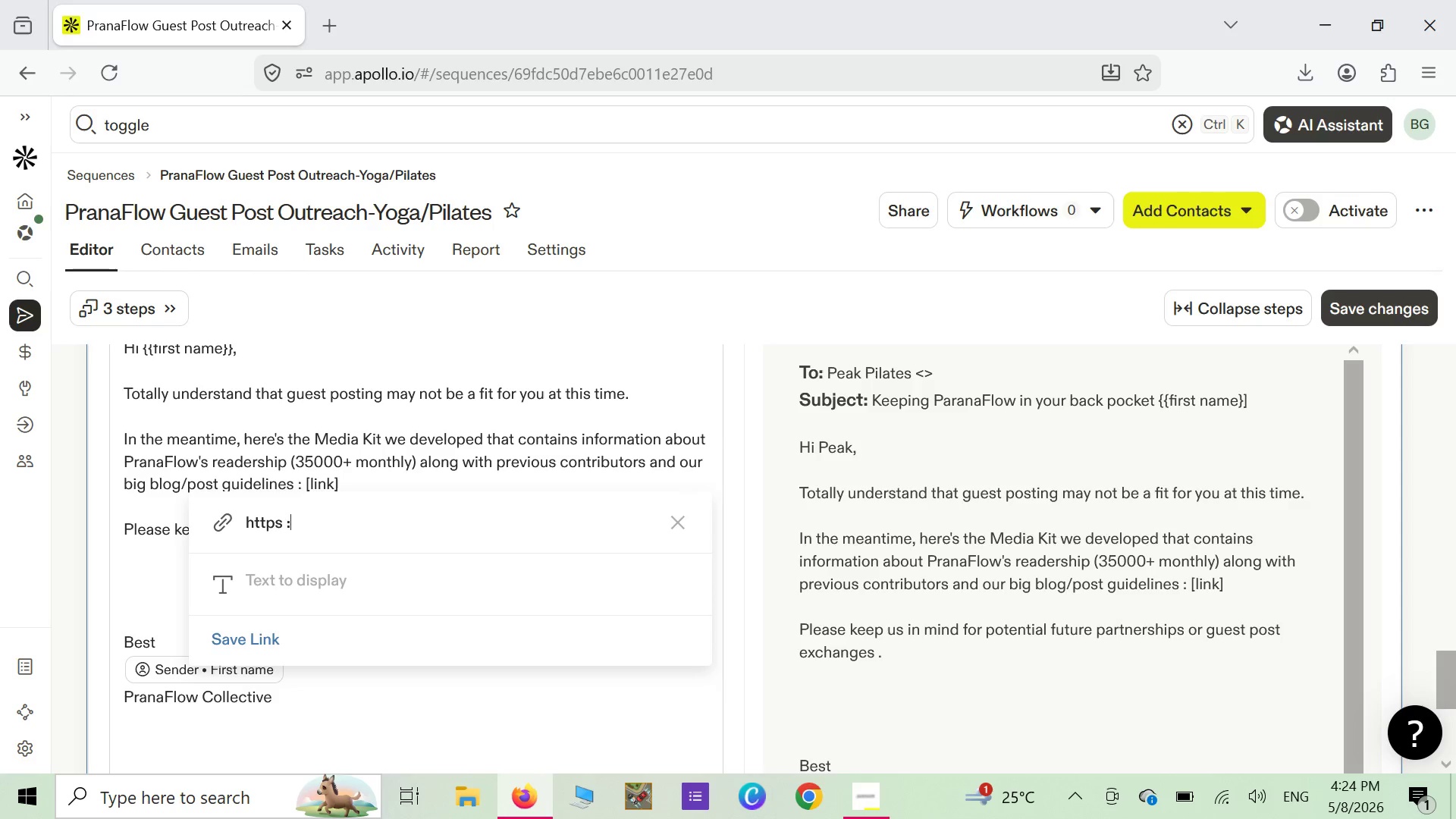 
key(Shift+Semicolon)
 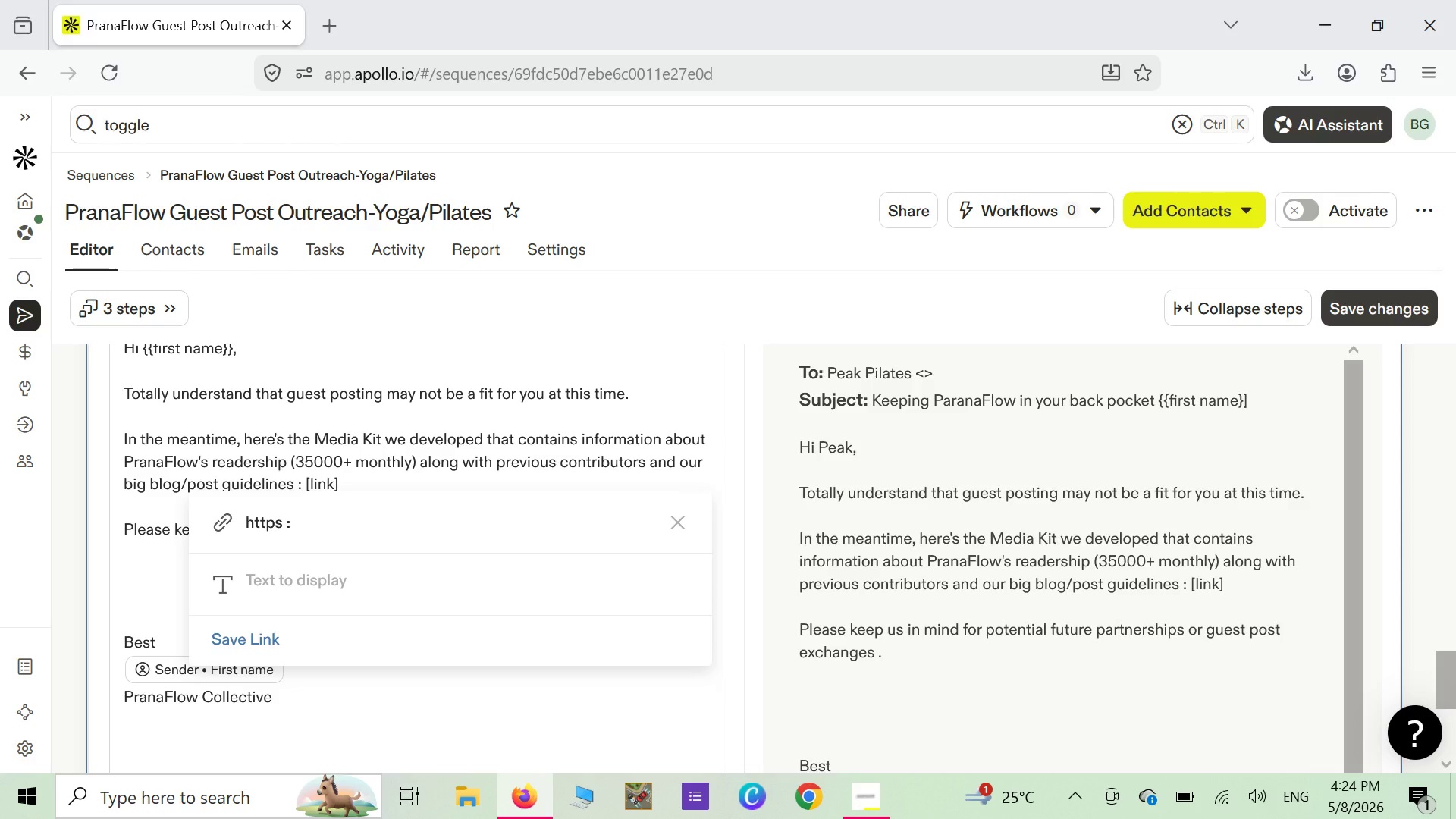 
key(Space)
 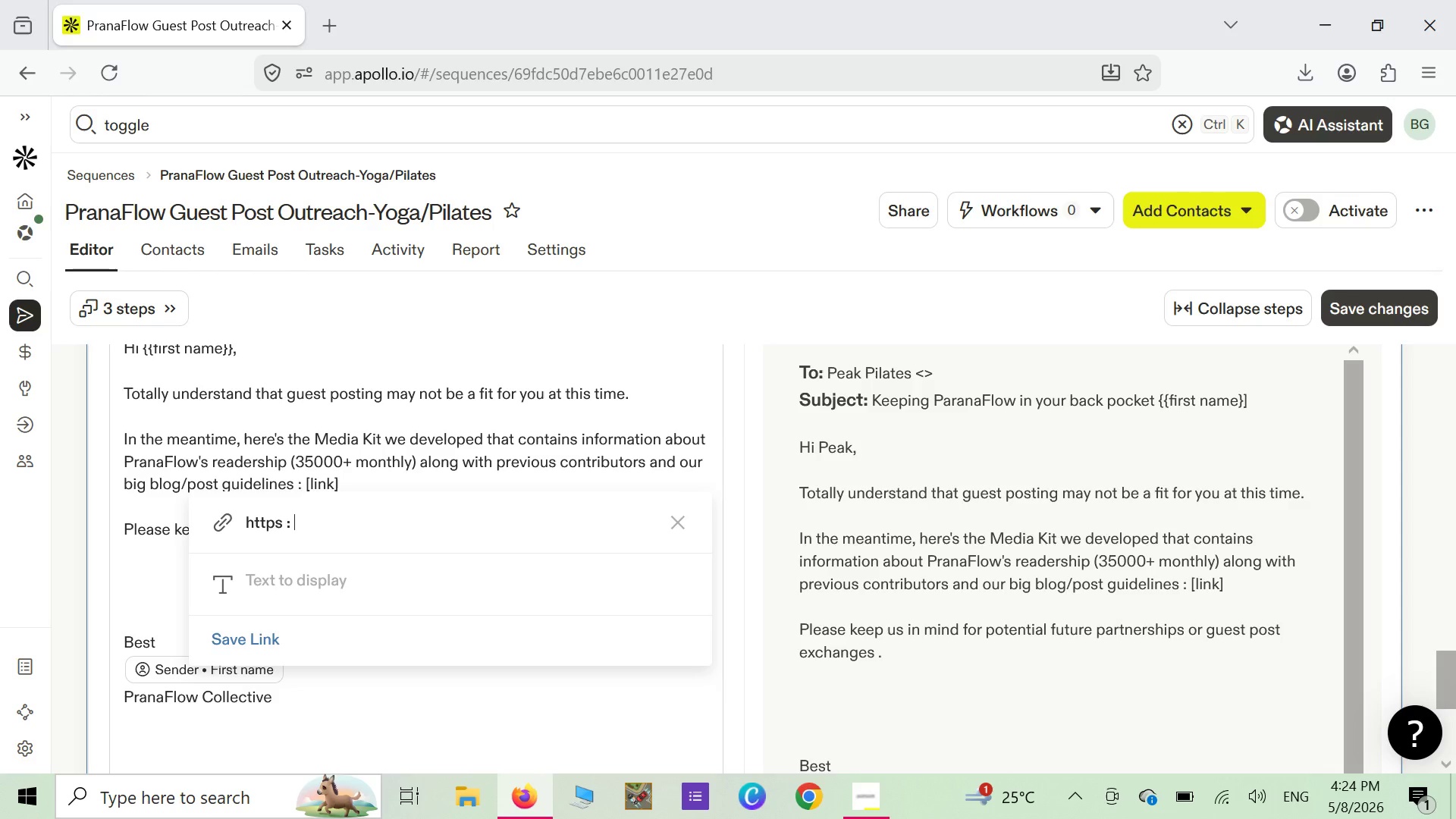 
type(www.prana)
 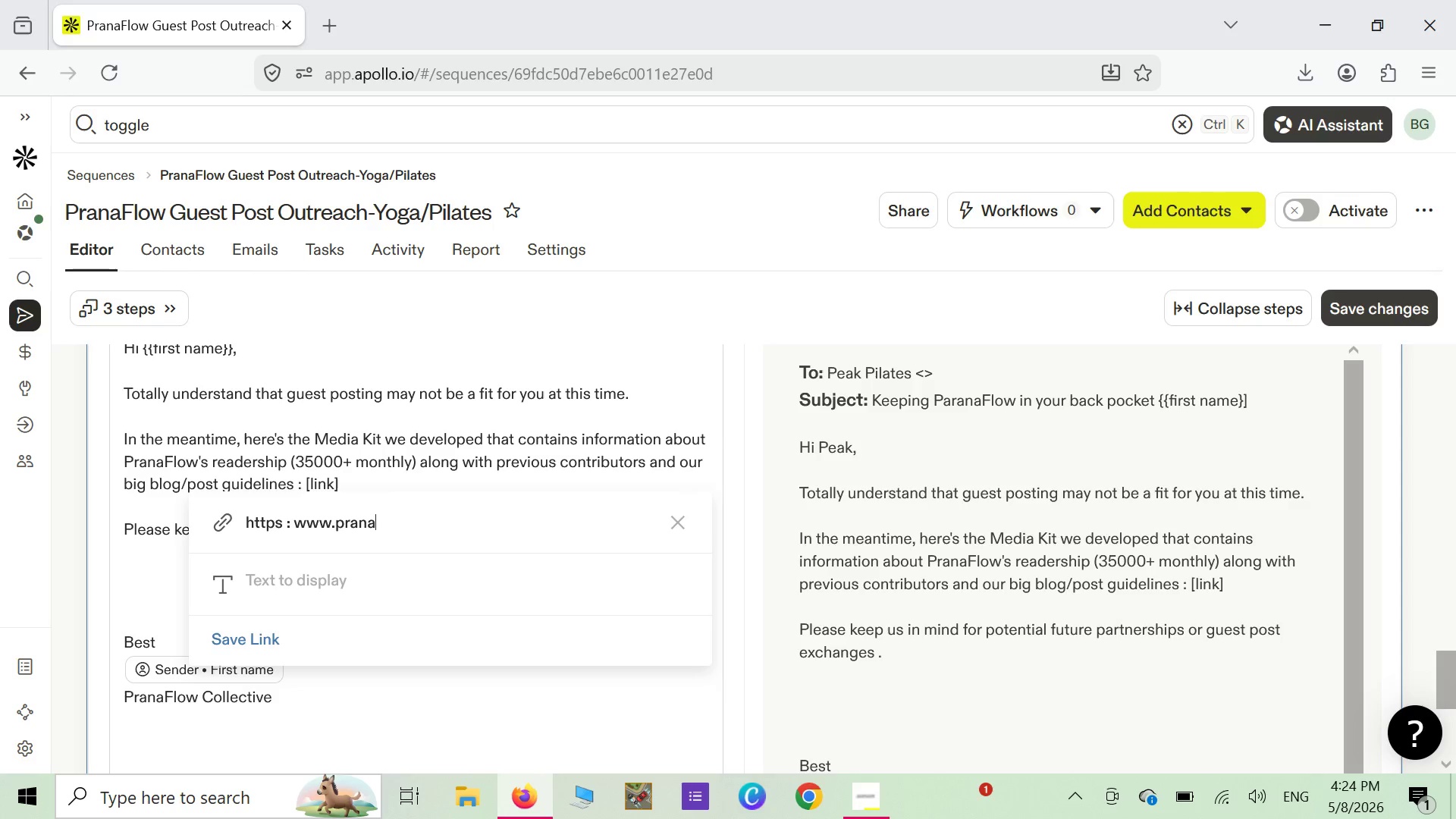 
type(flow)
 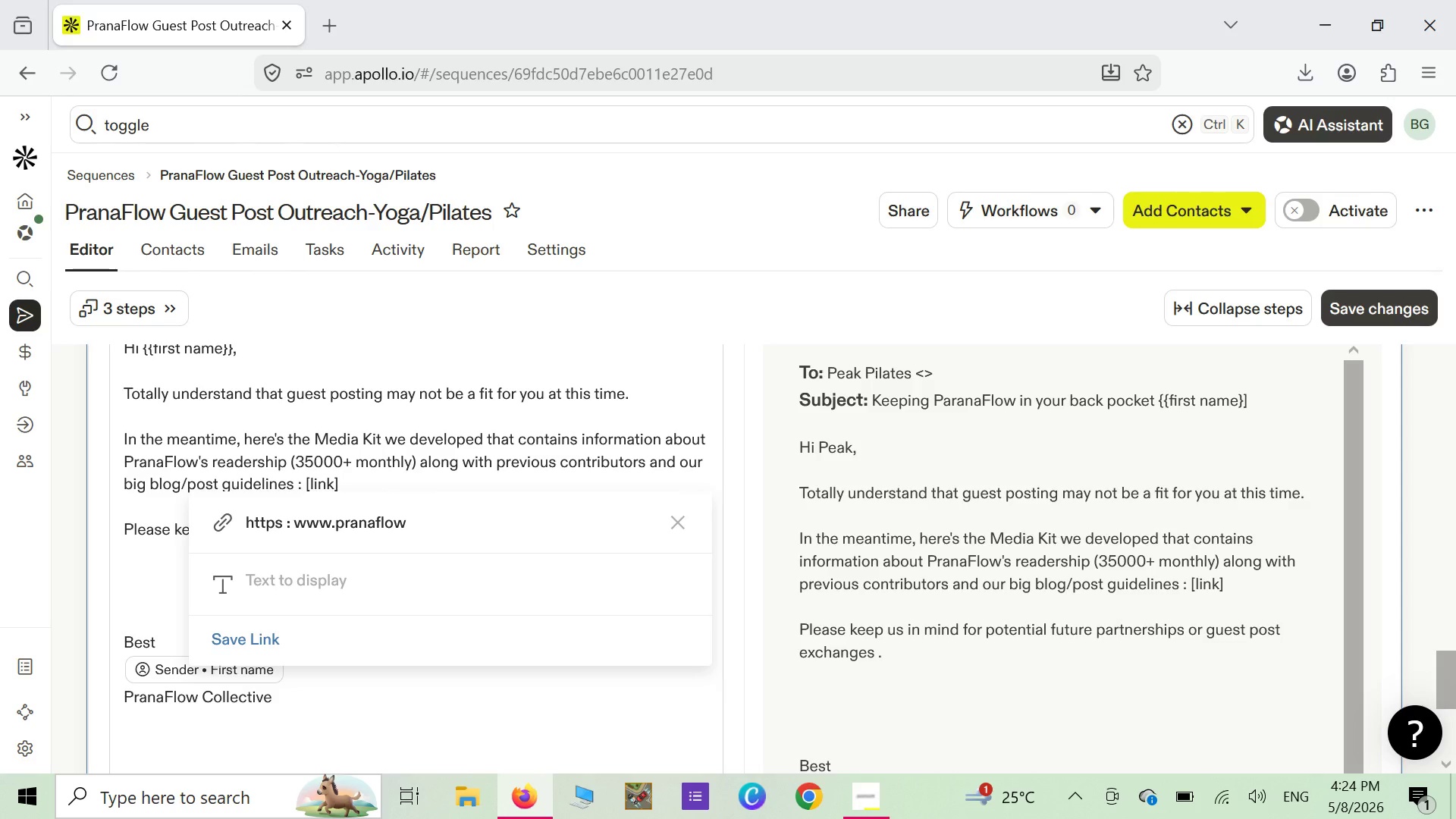 
wait(5.53)
 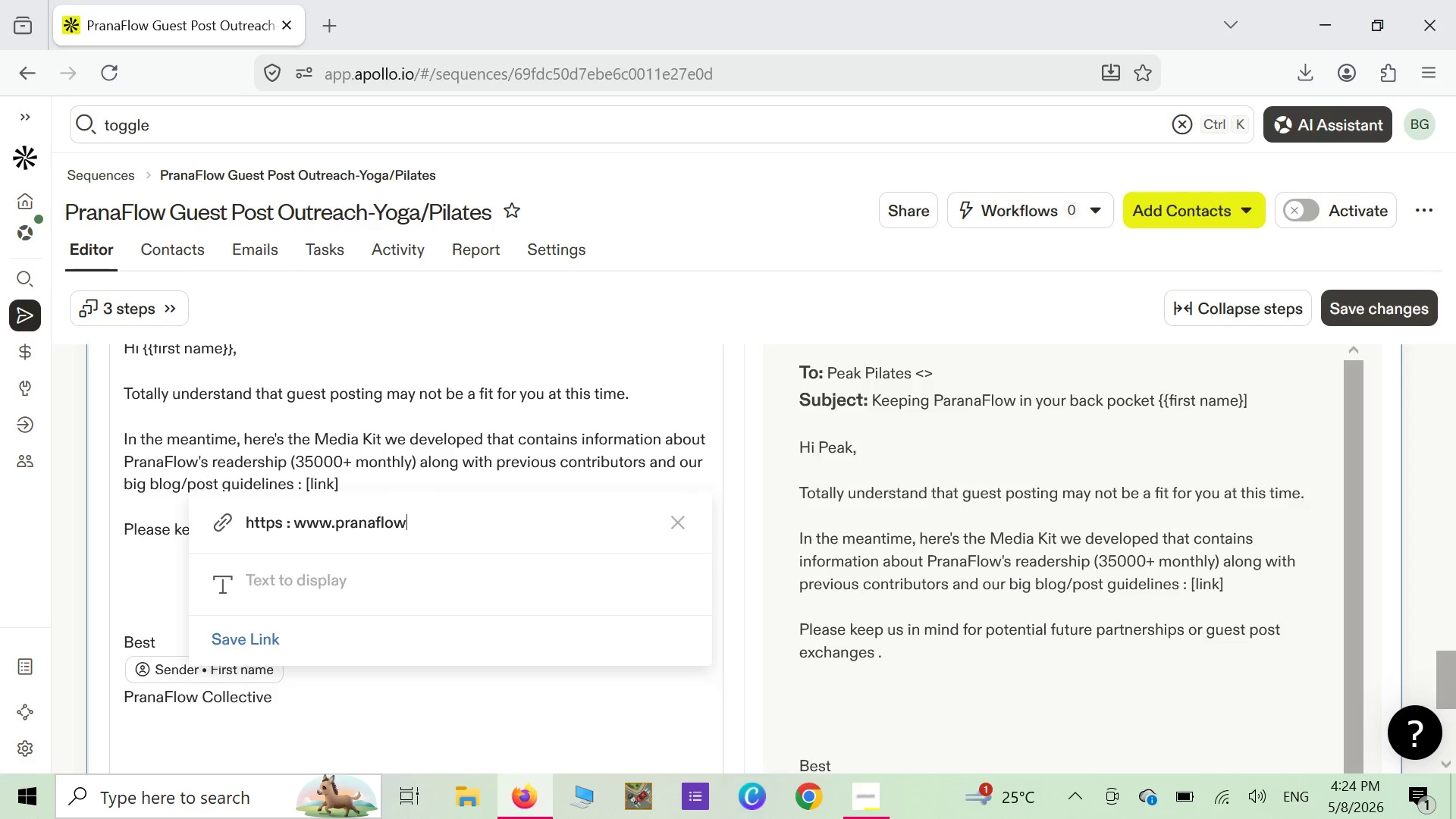 
type(.com/)
 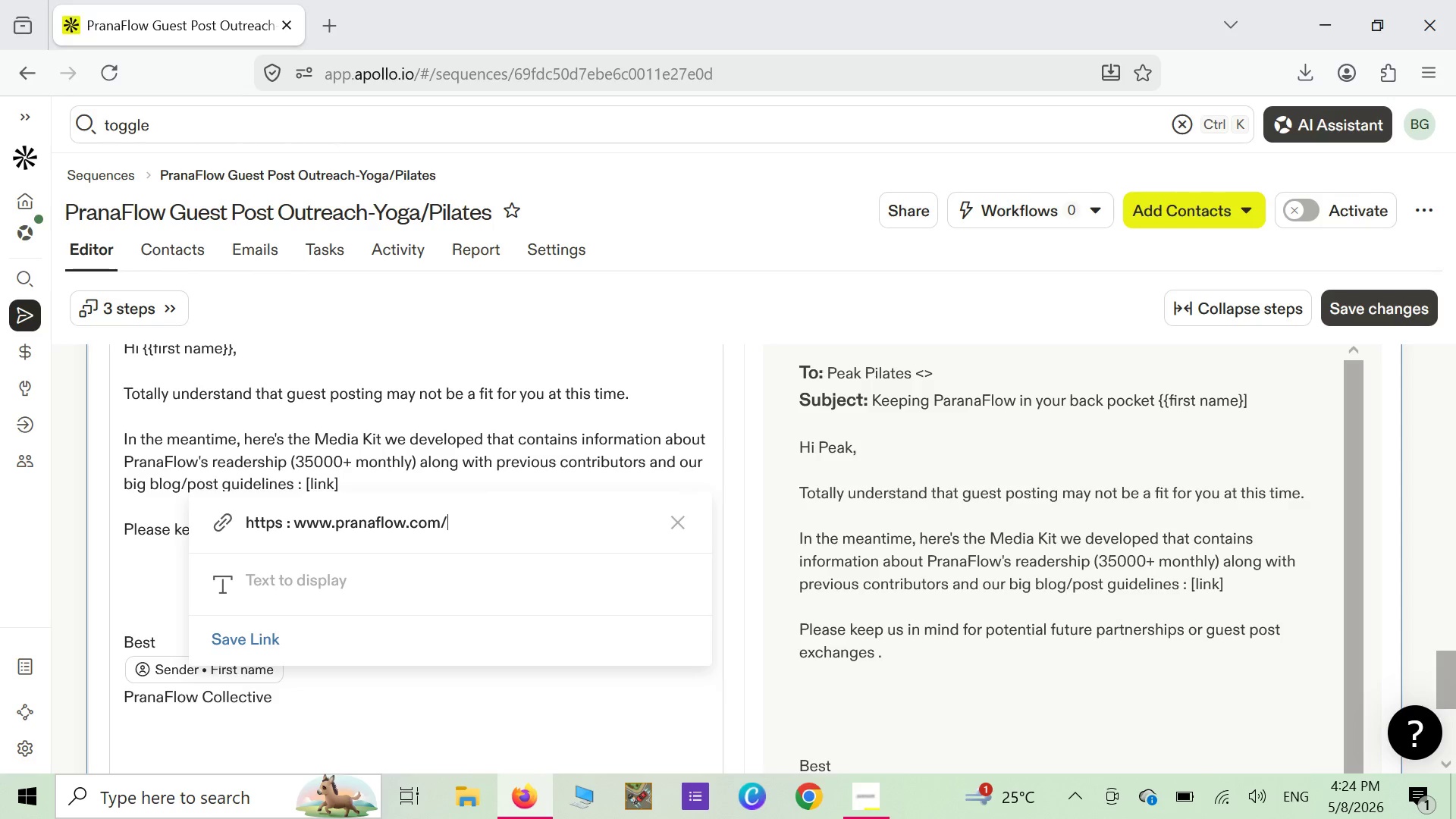 
type(media kit)
 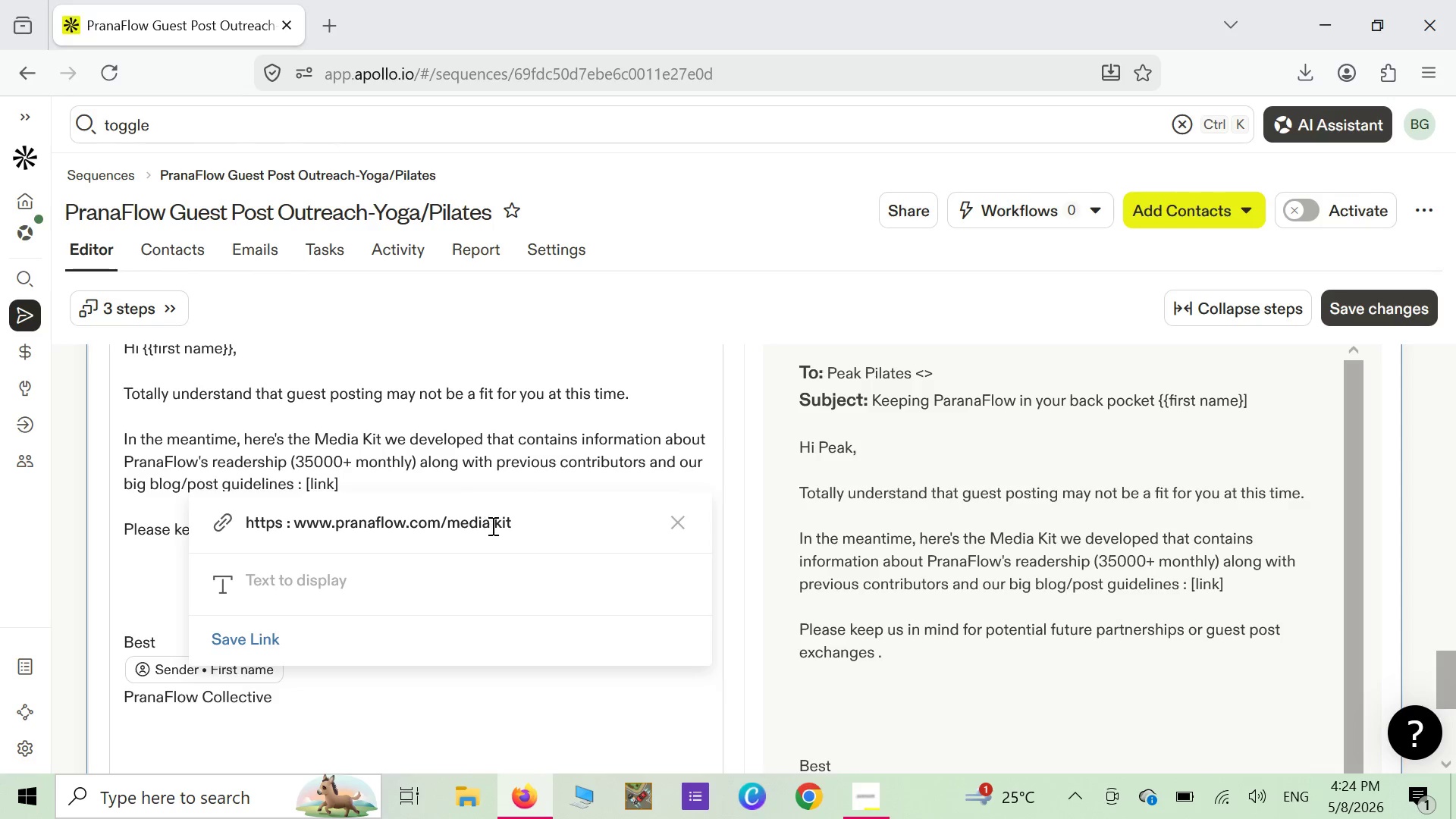 
left_click([494, 525])
 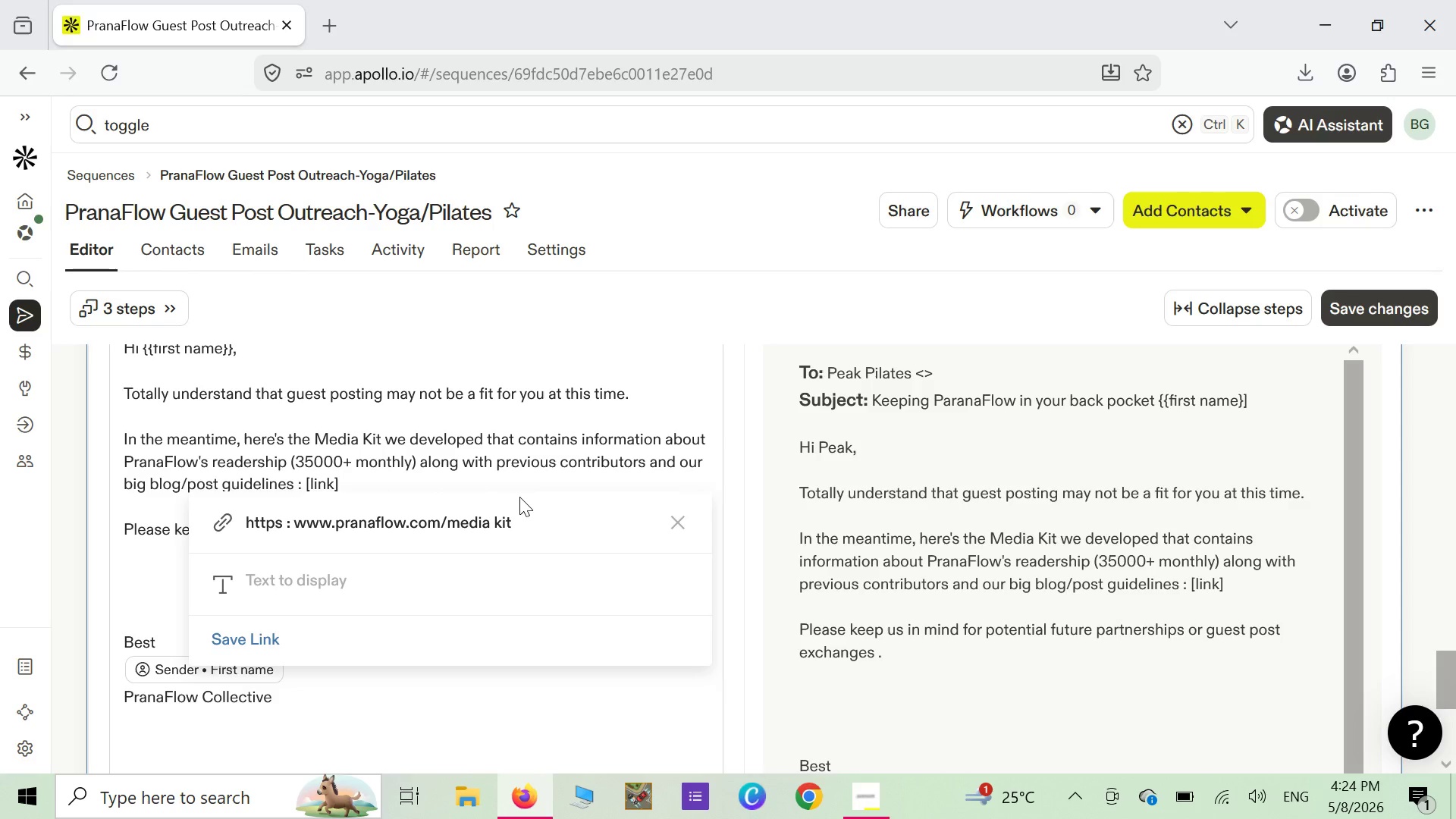 
key(Backspace)
 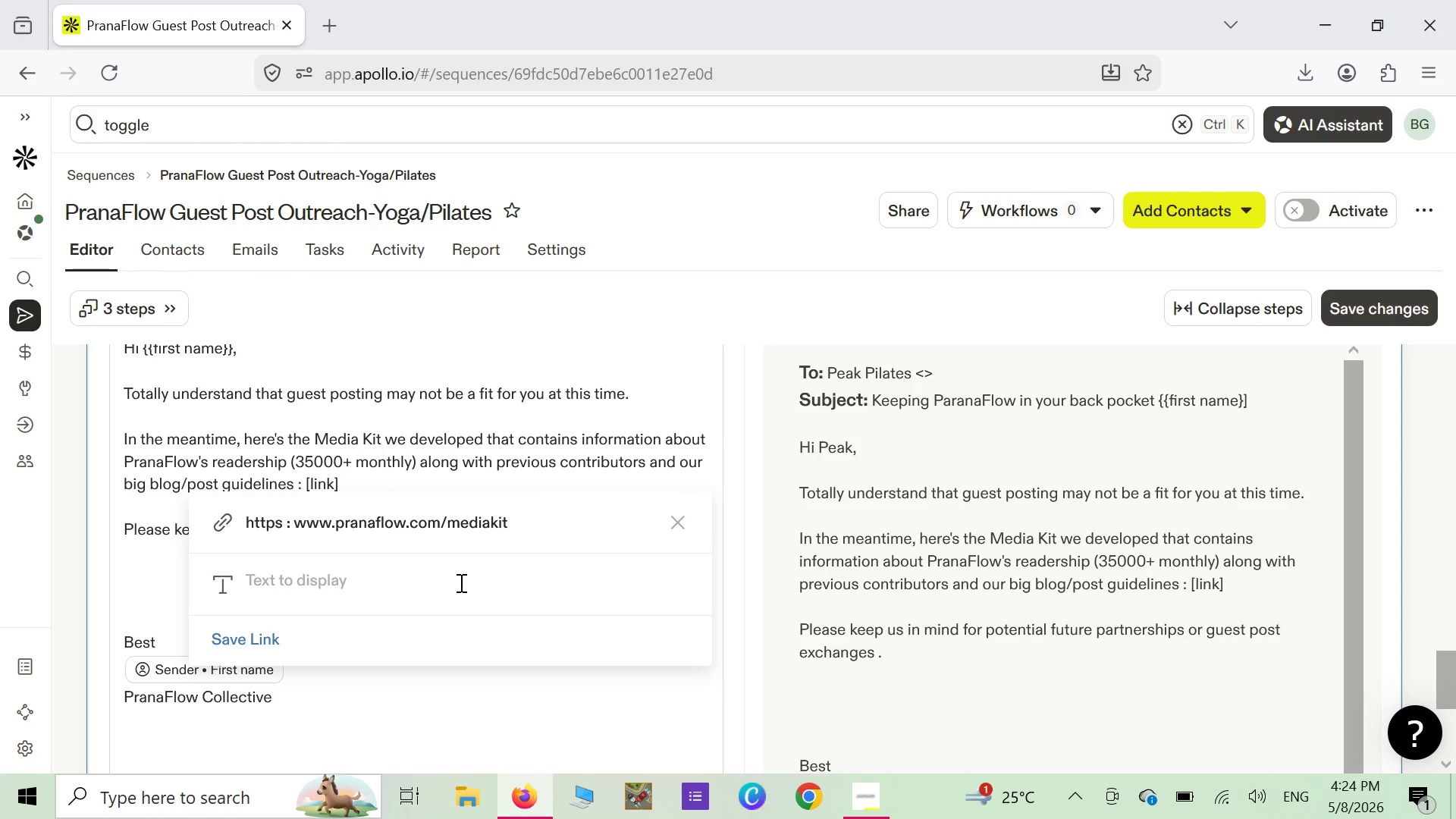 
mouse_move([473, 524])
 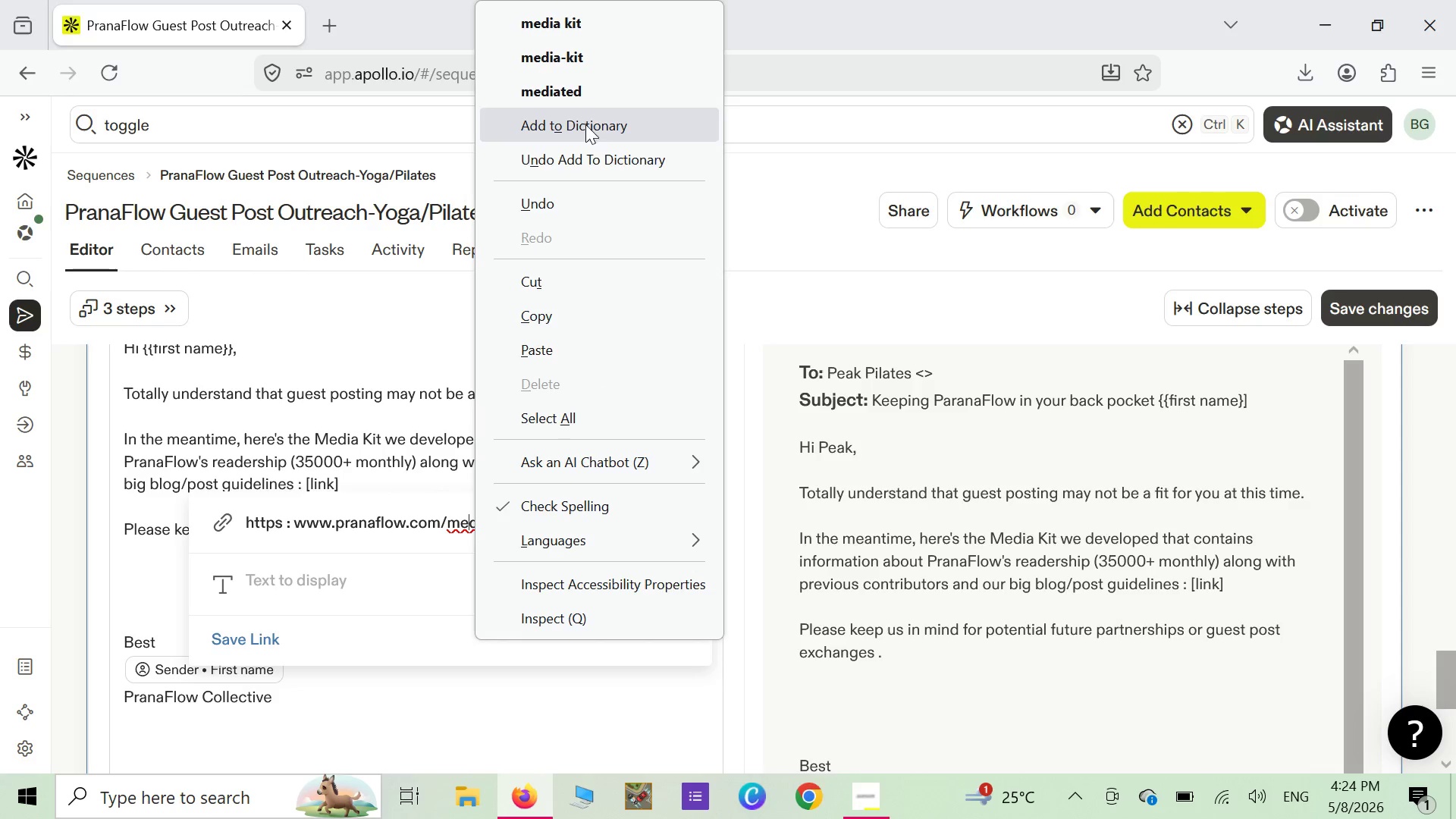 
left_click_drag(start_coordinate=[592, 124], to_coordinate=[596, 125])
 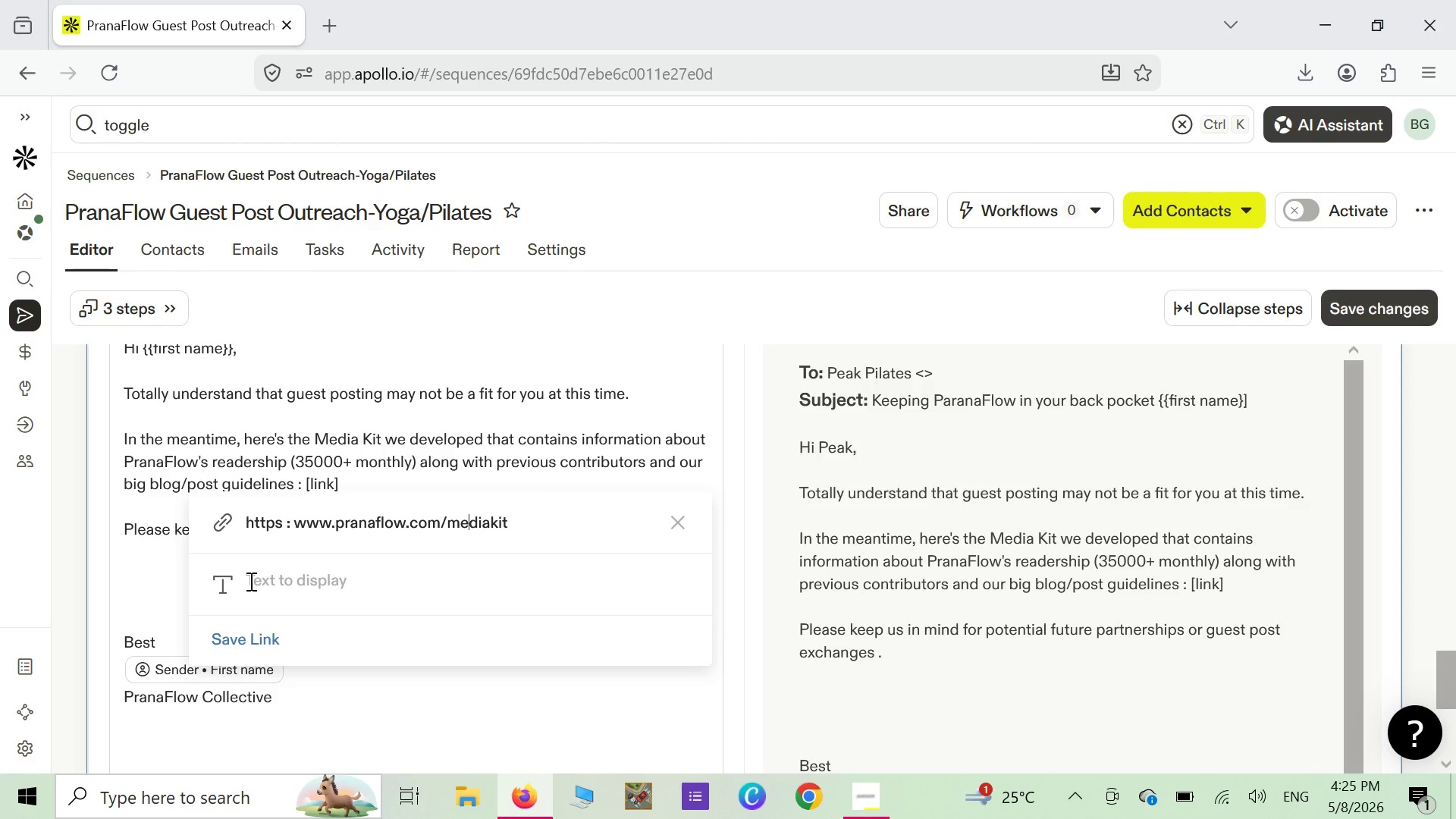 
left_click([249, 581])
 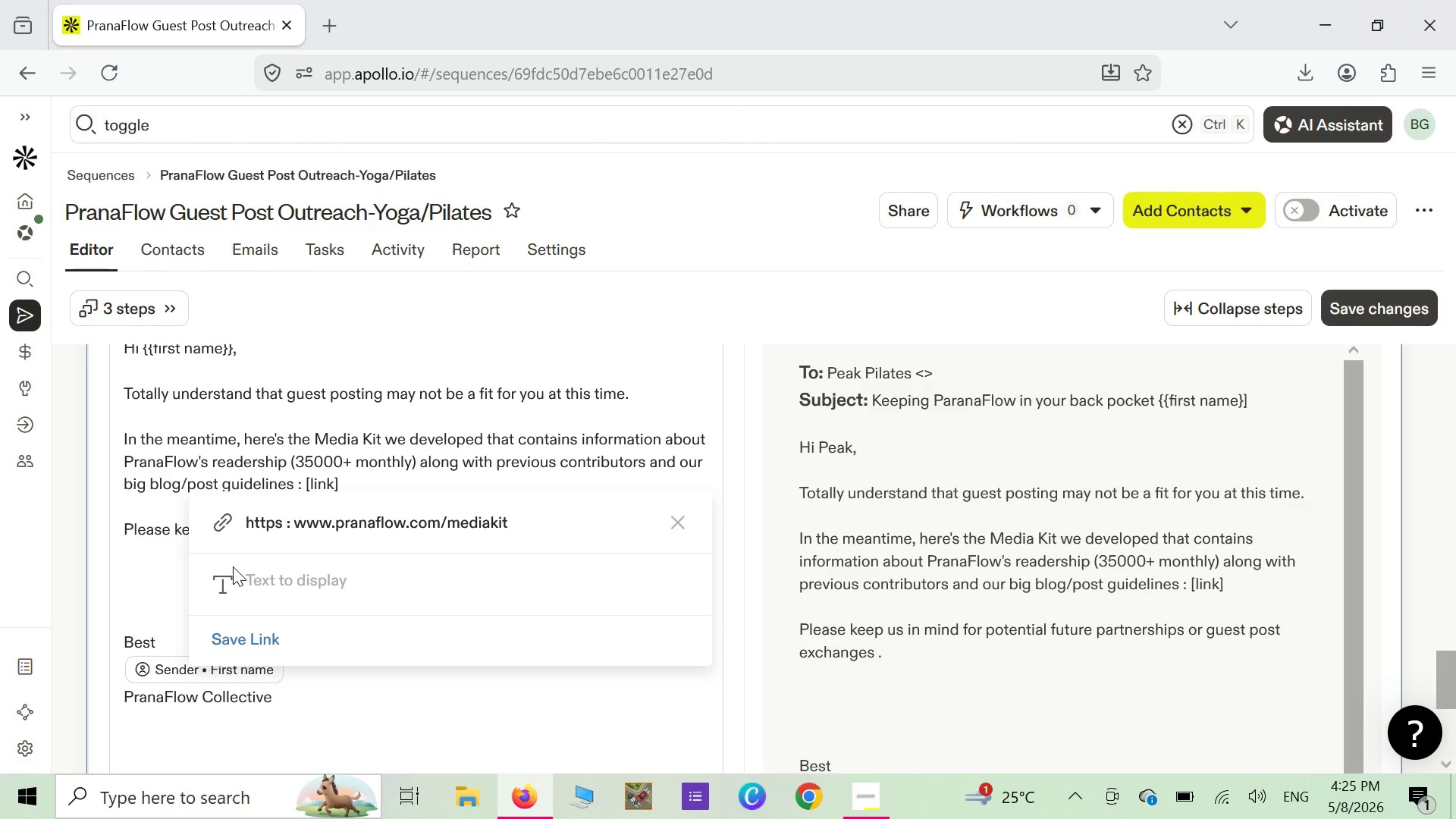 
type(M)
key(Backspace)
type(media kit link)
 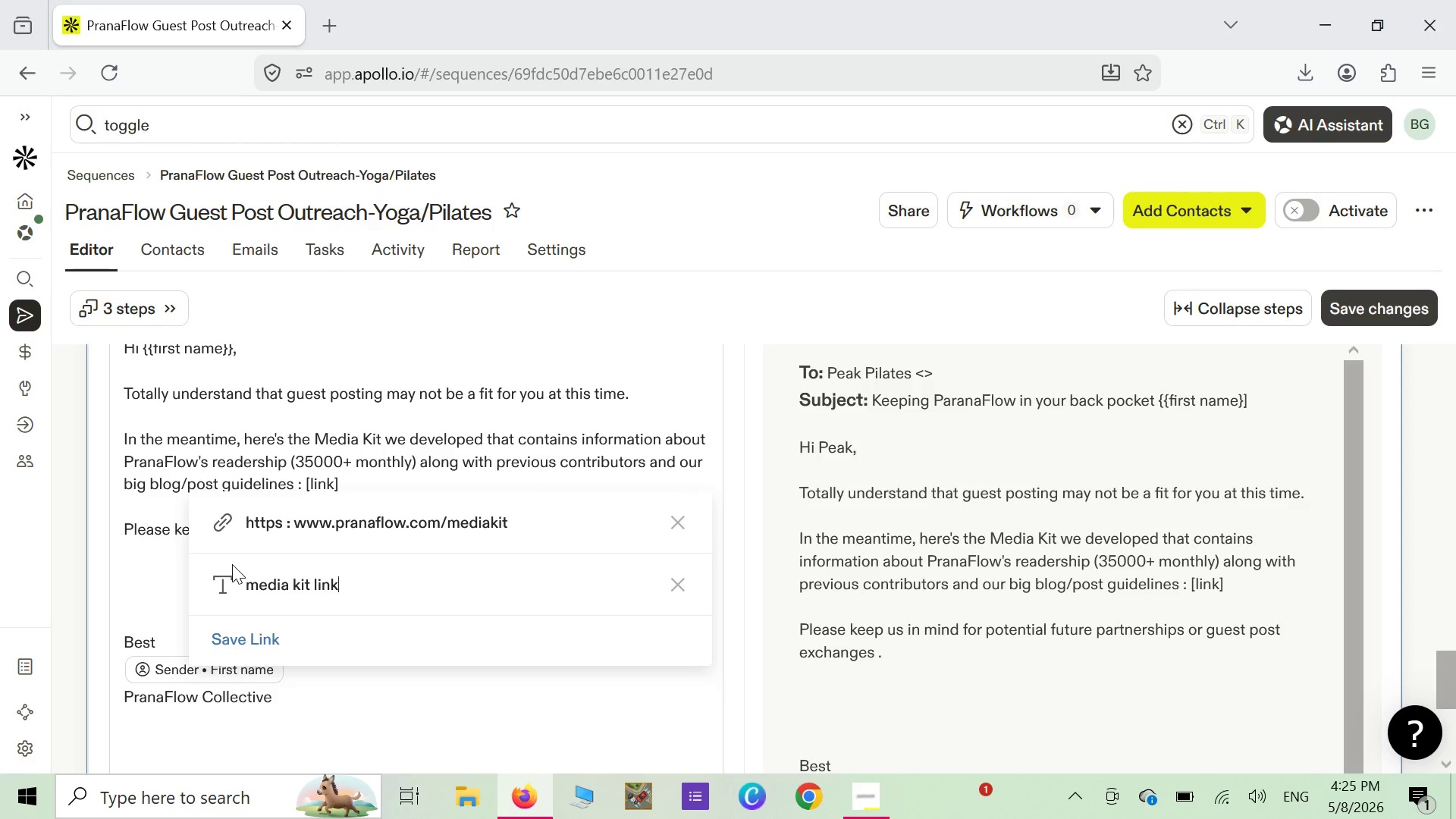 
wait(21.11)
 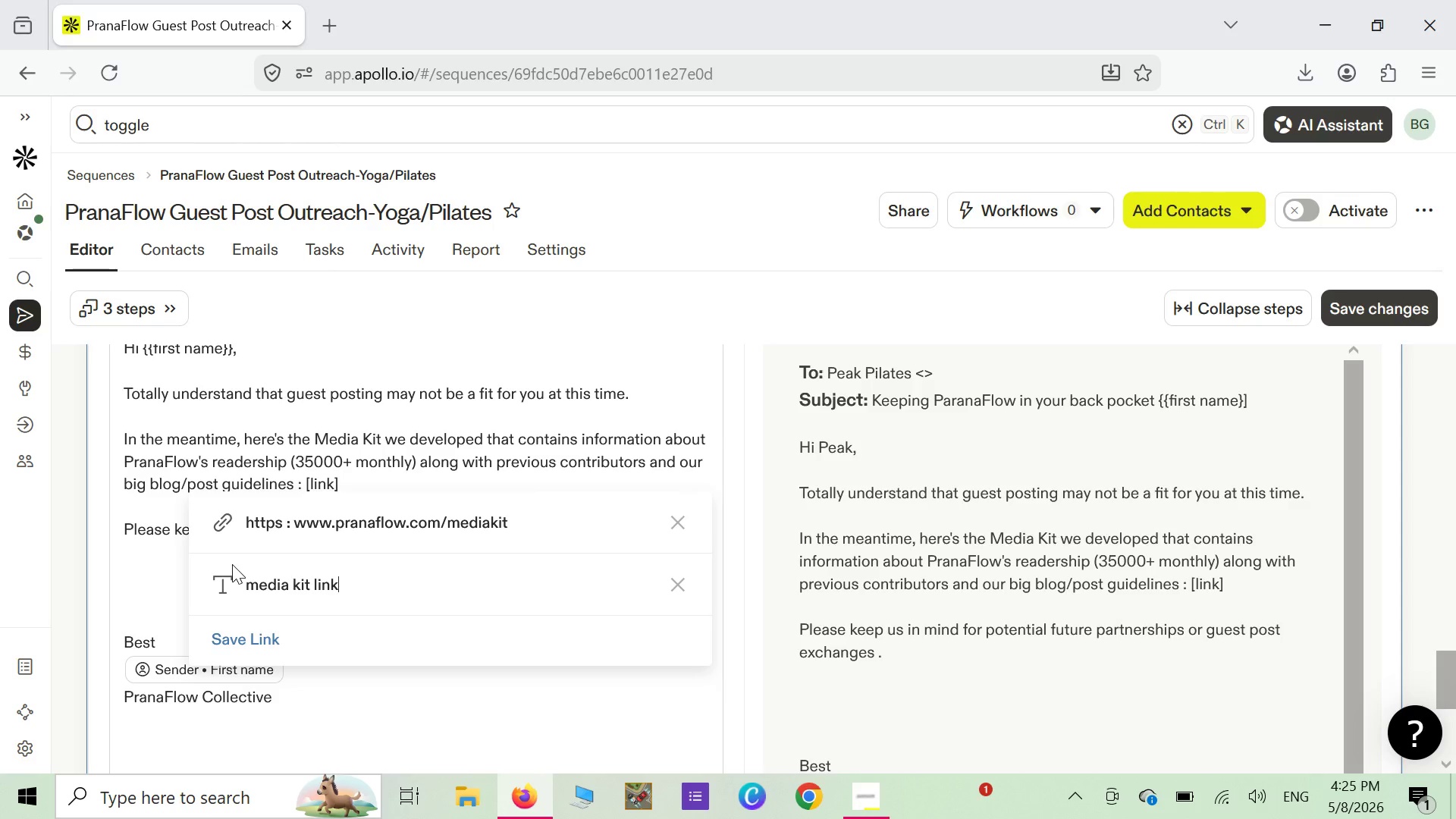 
left_click([242, 639])
 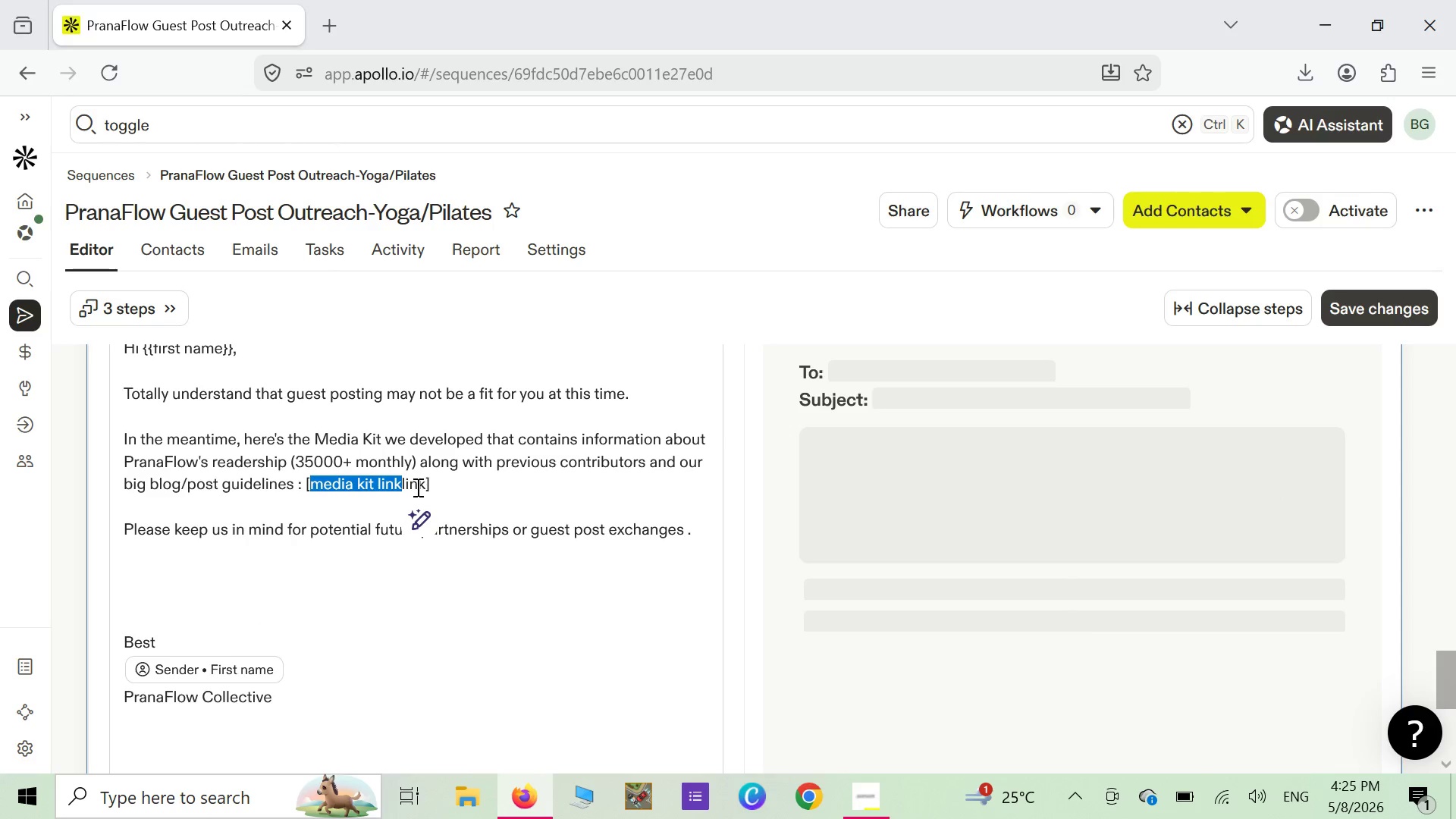 
left_click([423, 487])
 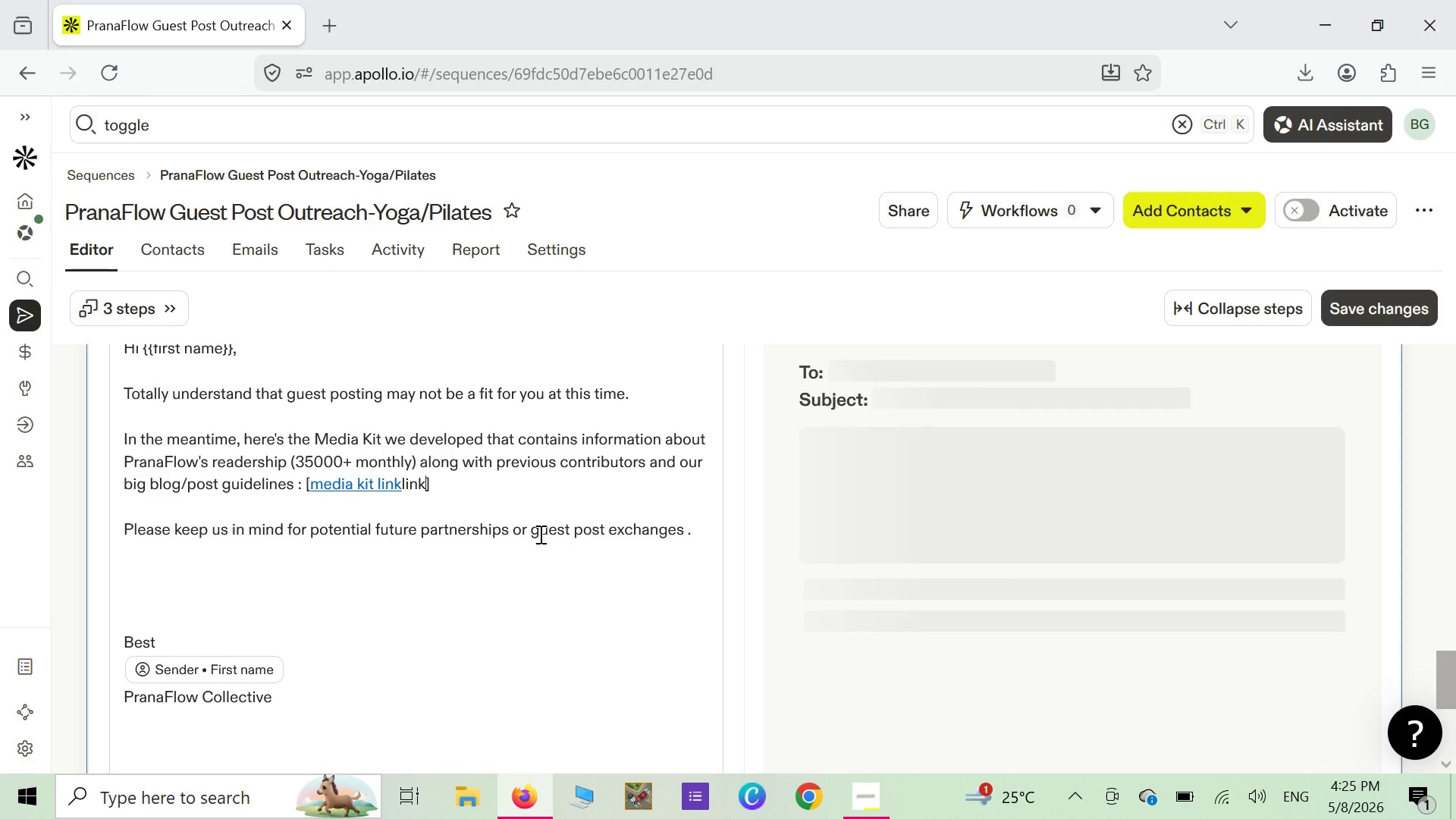 
key(Backspace)
 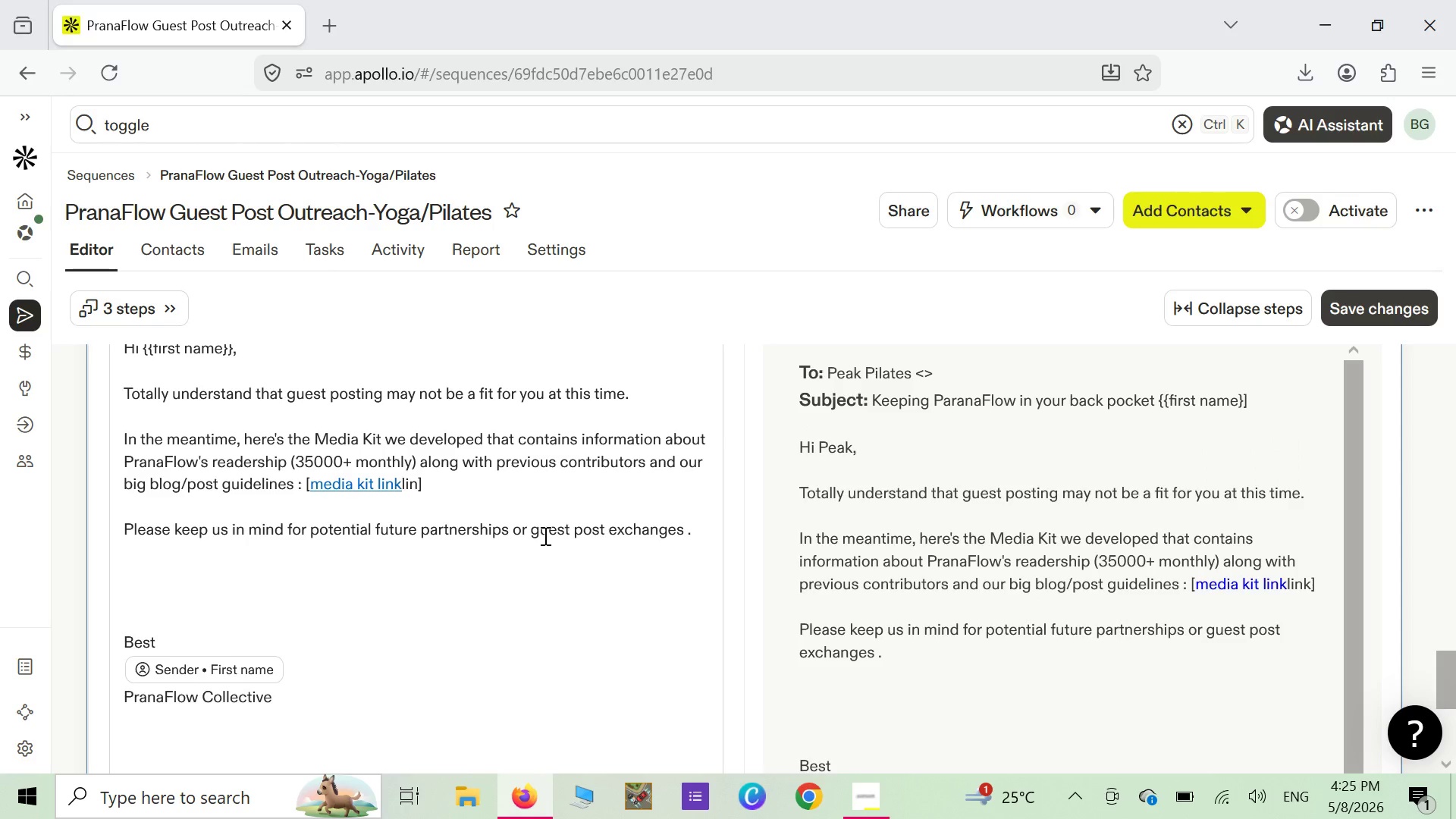 
key(Backspace)
 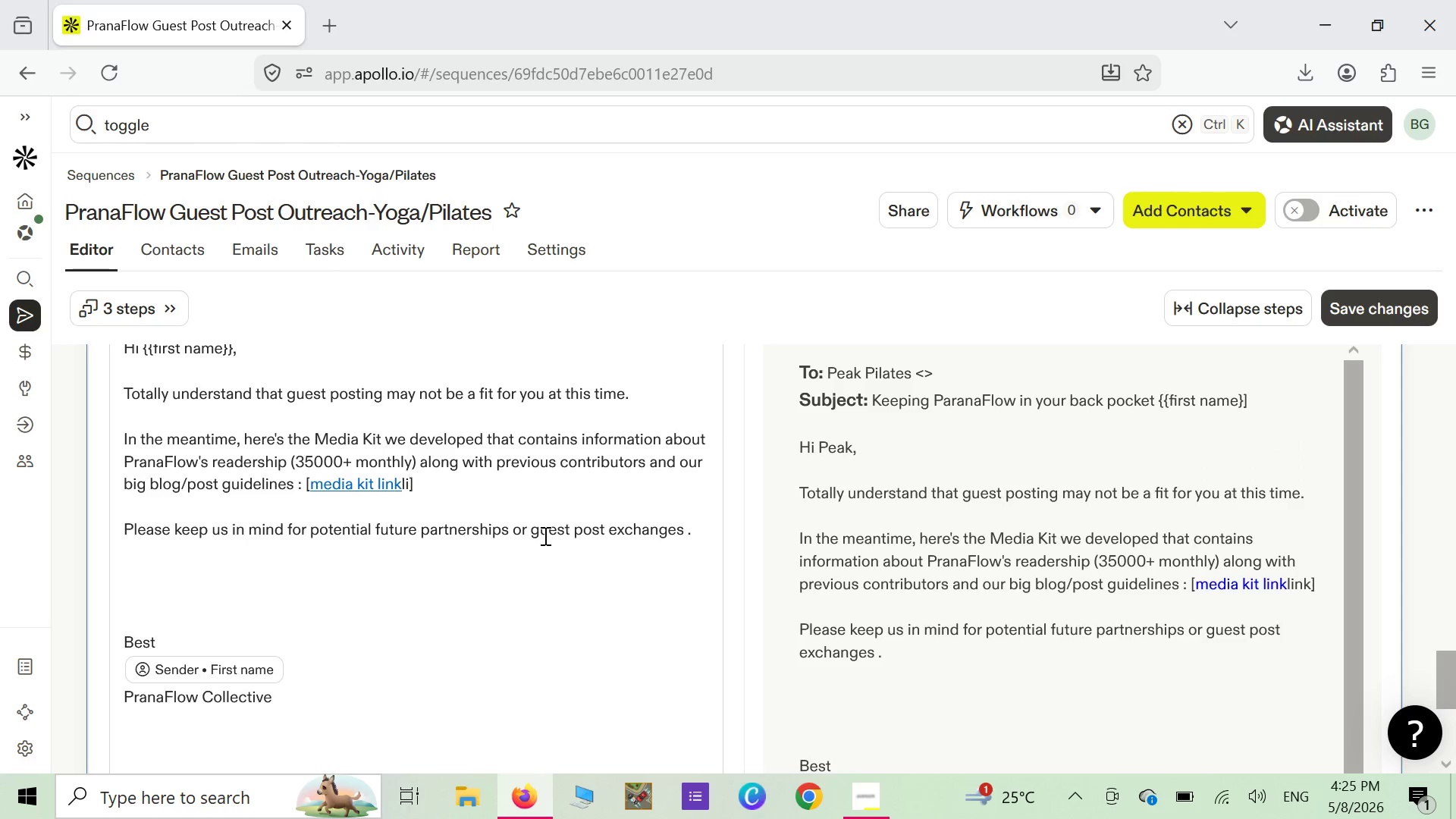 
key(Backspace)
 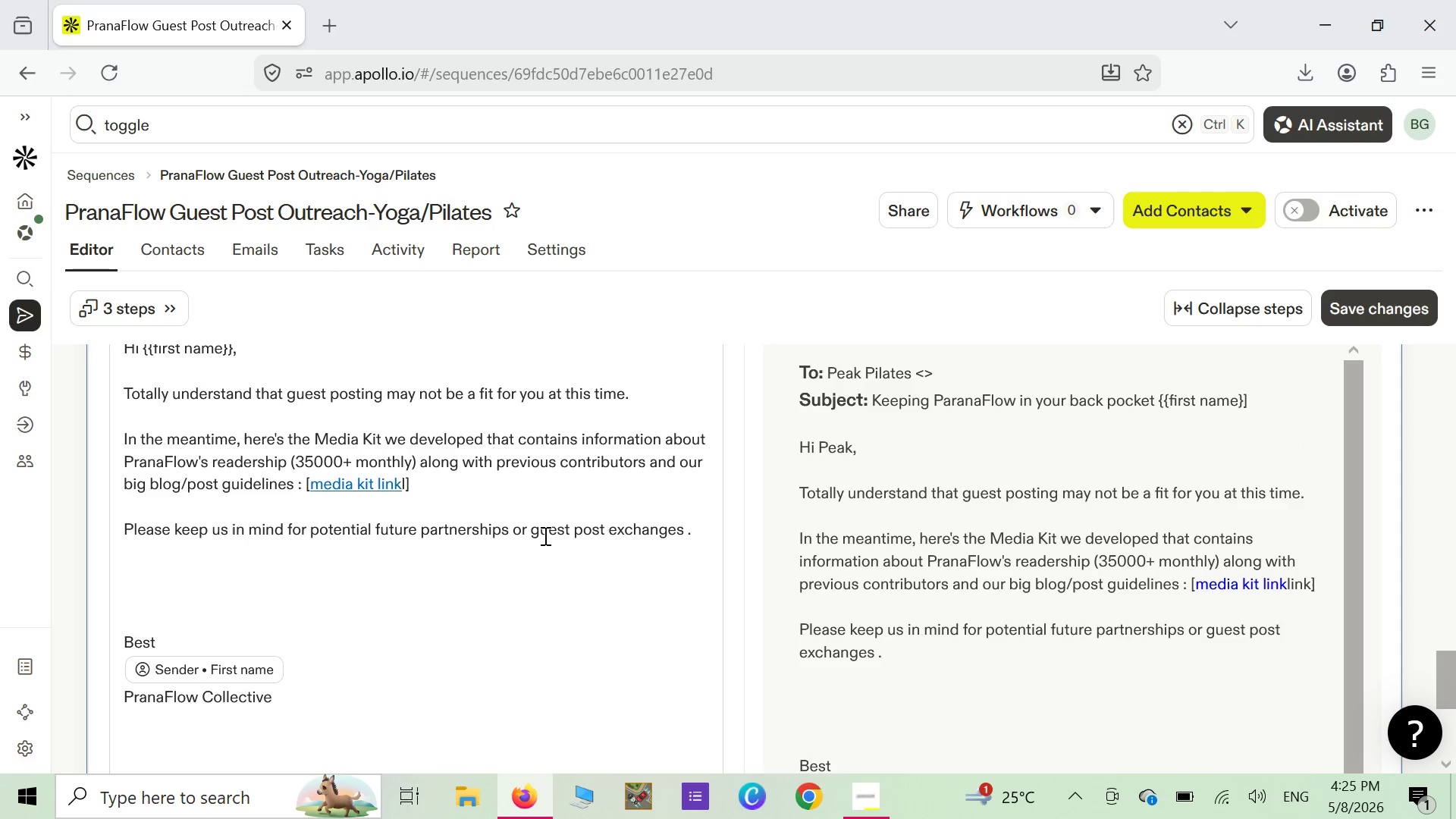 
key(Backspace)
 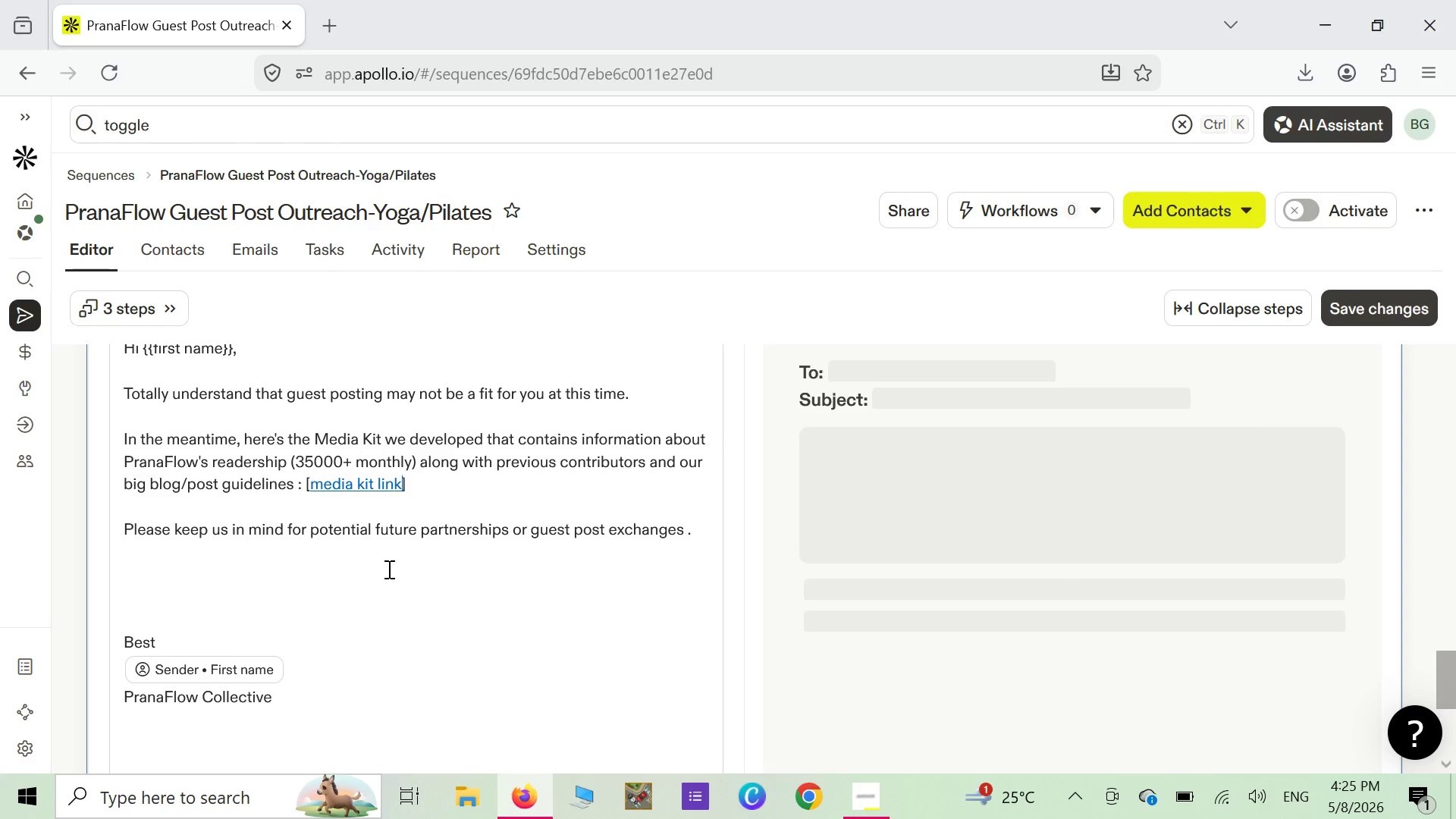 
scroll: coordinate [388, 569], scroll_direction: up, amount: 2.0
 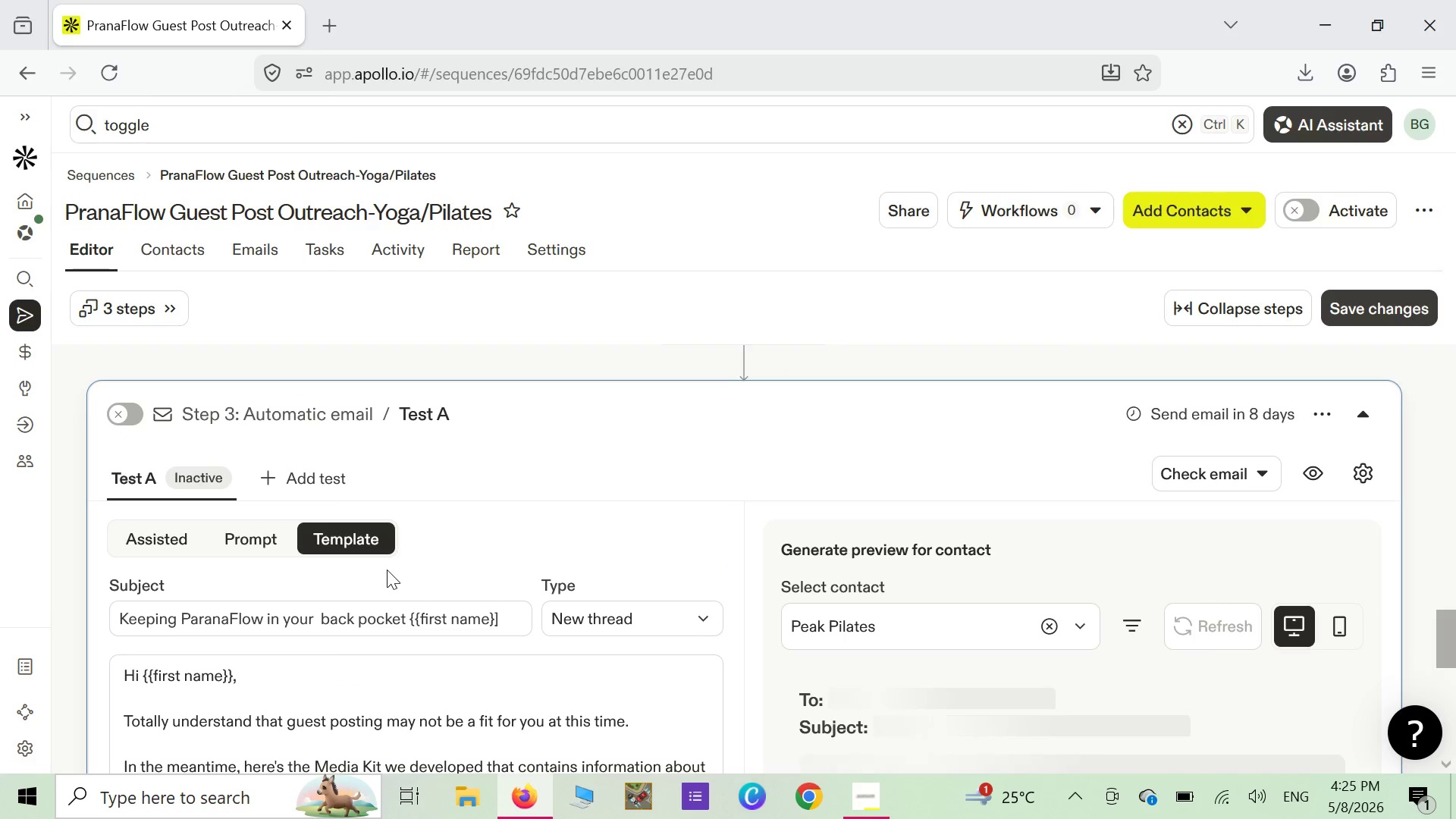 
scroll: coordinate [387, 570], scroll_direction: down, amount: 2.0
 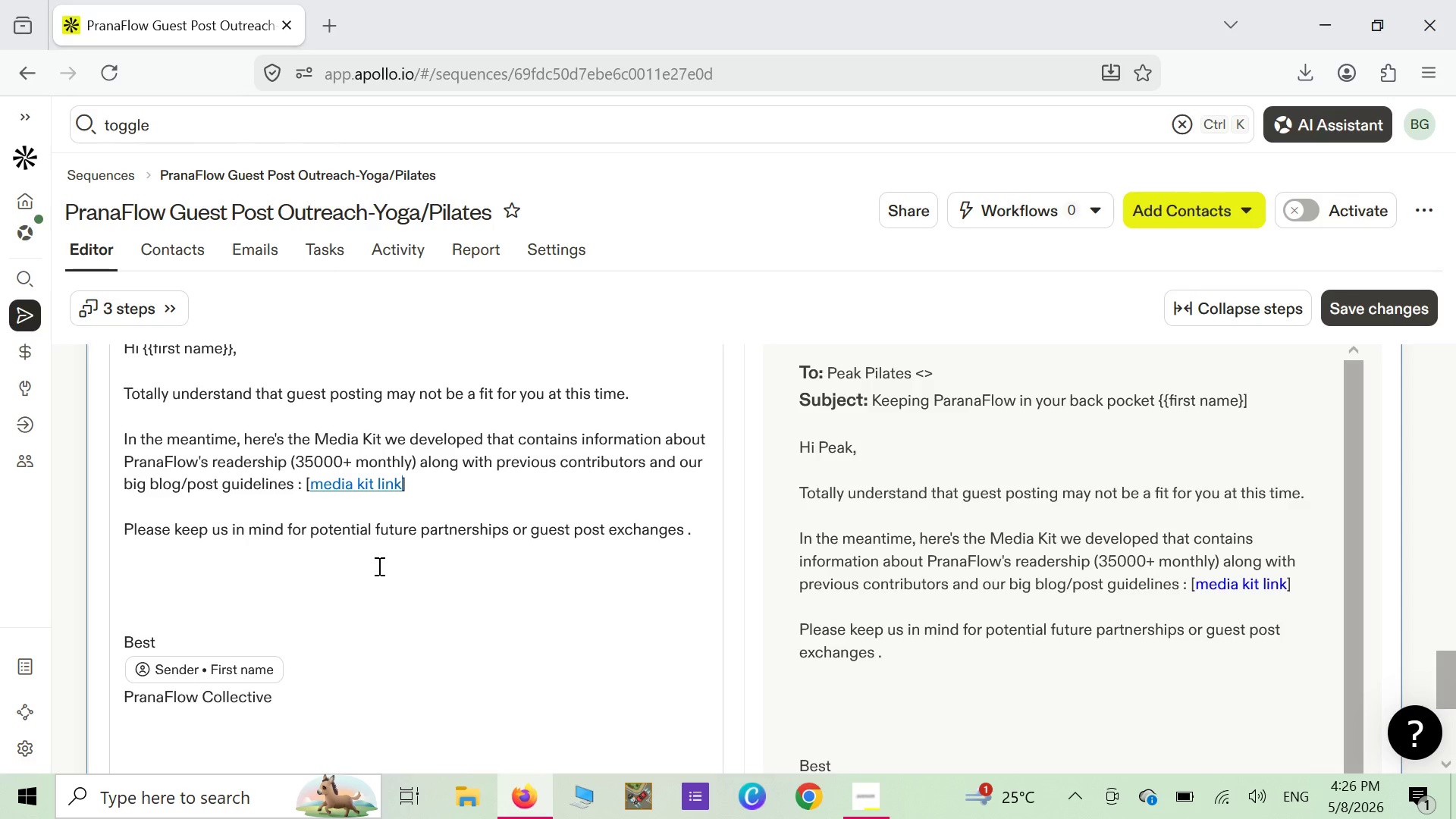 
wait(55.27)
 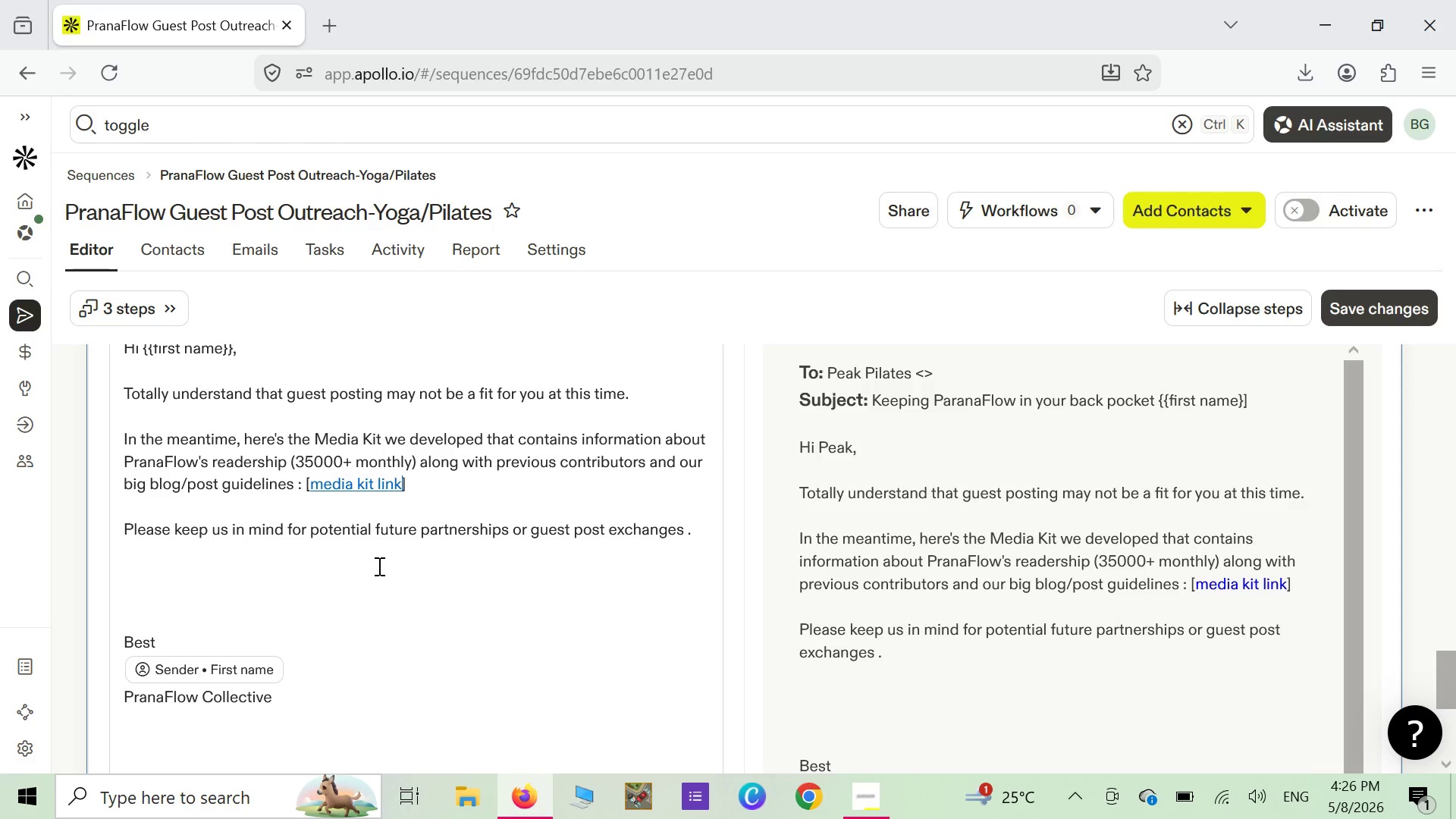 
mouse_move([845, 783])
 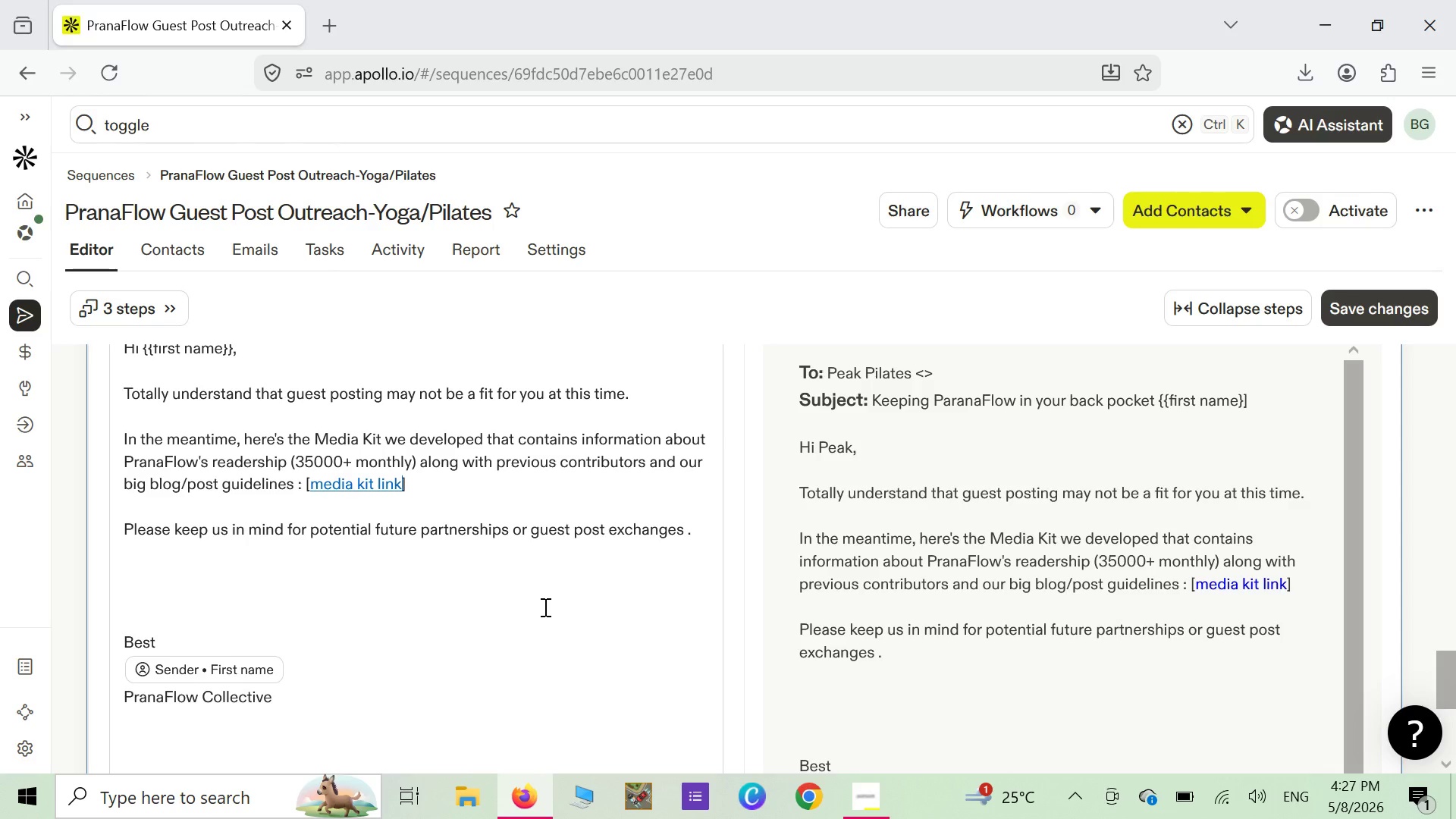 
wait(44.93)
 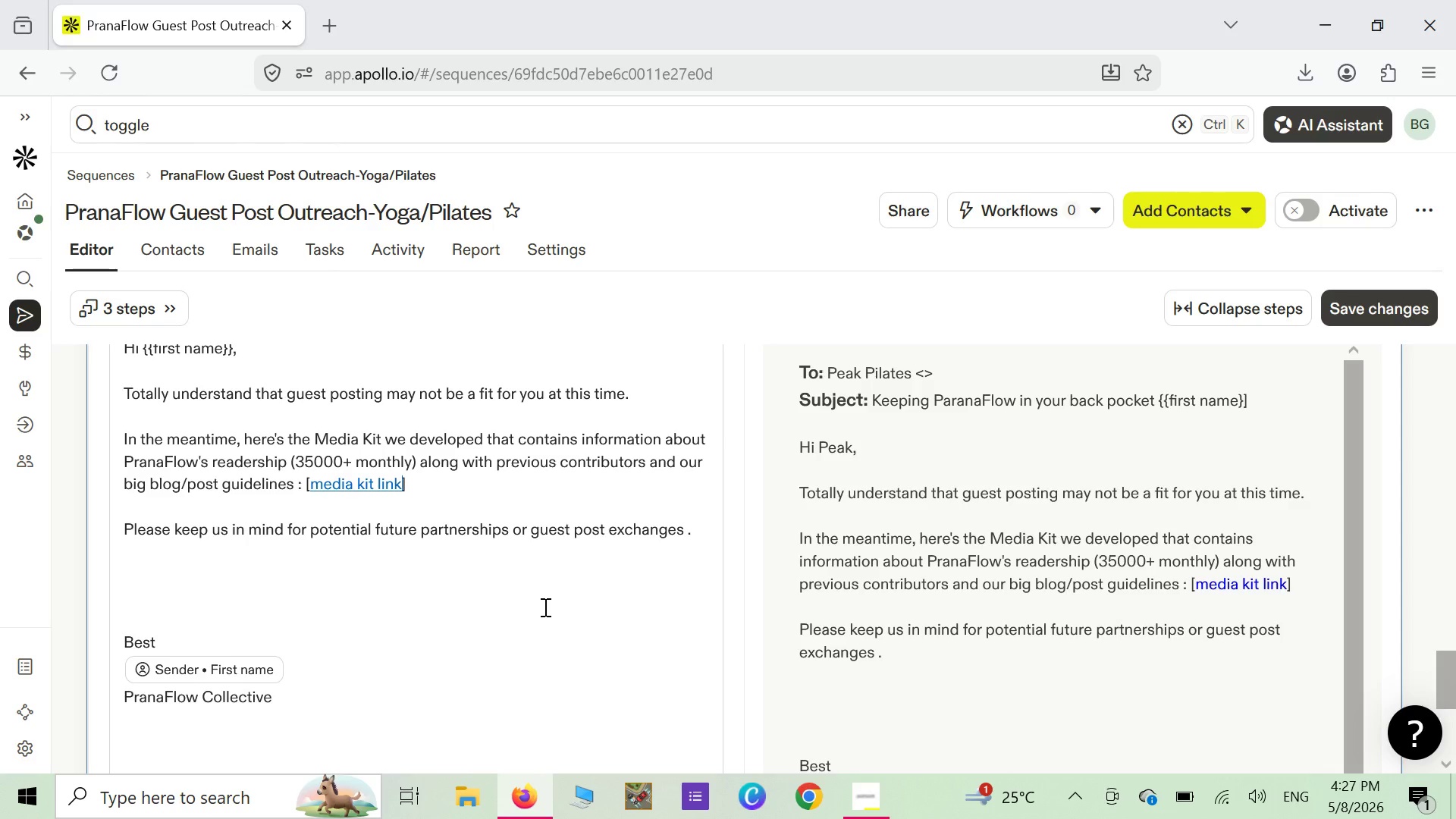 
scroll: coordinate [526, 565], scroll_direction: down, amount: 2.0
 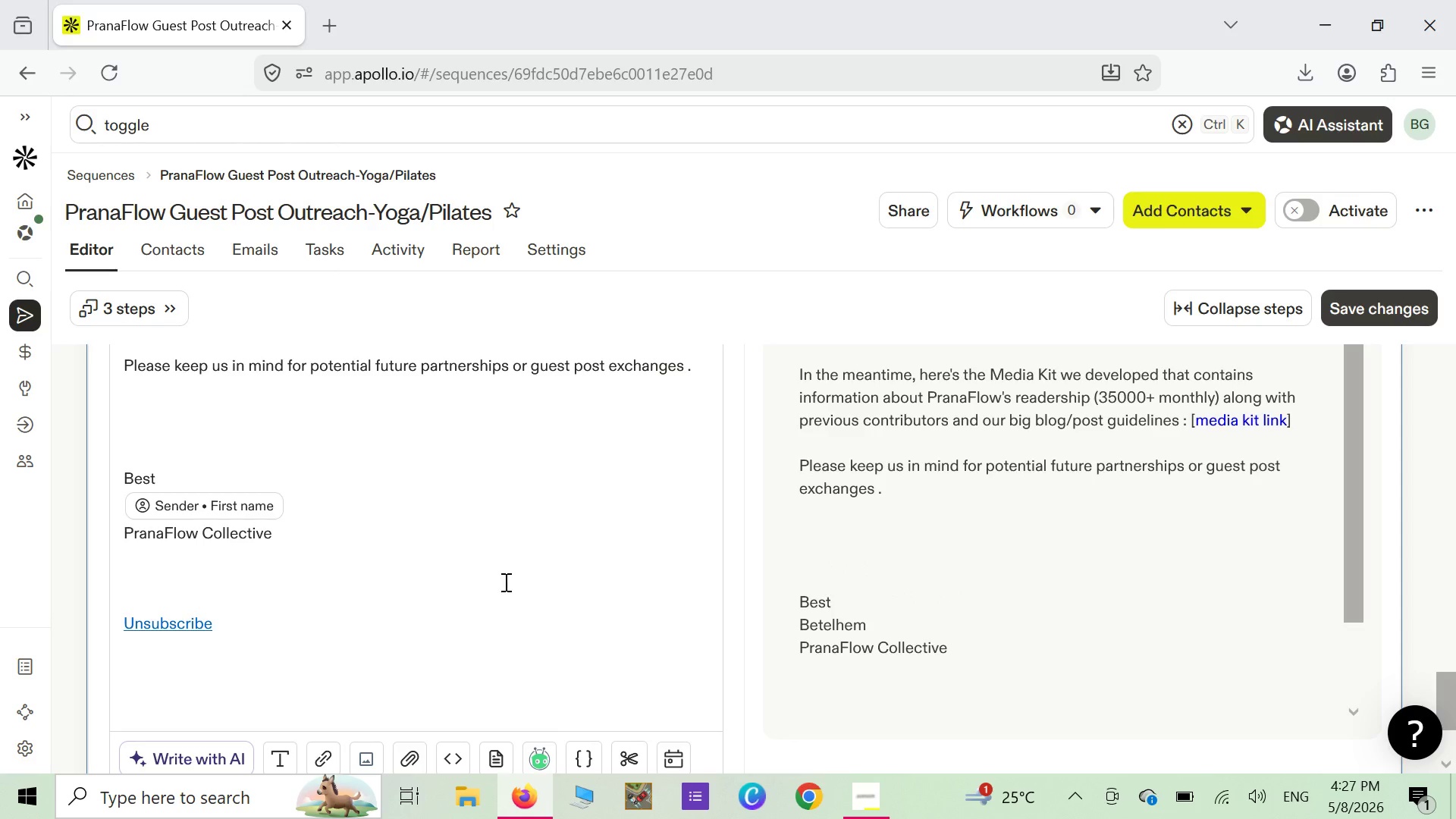 
scroll: coordinate [504, 582], scroll_direction: up, amount: 2.0
 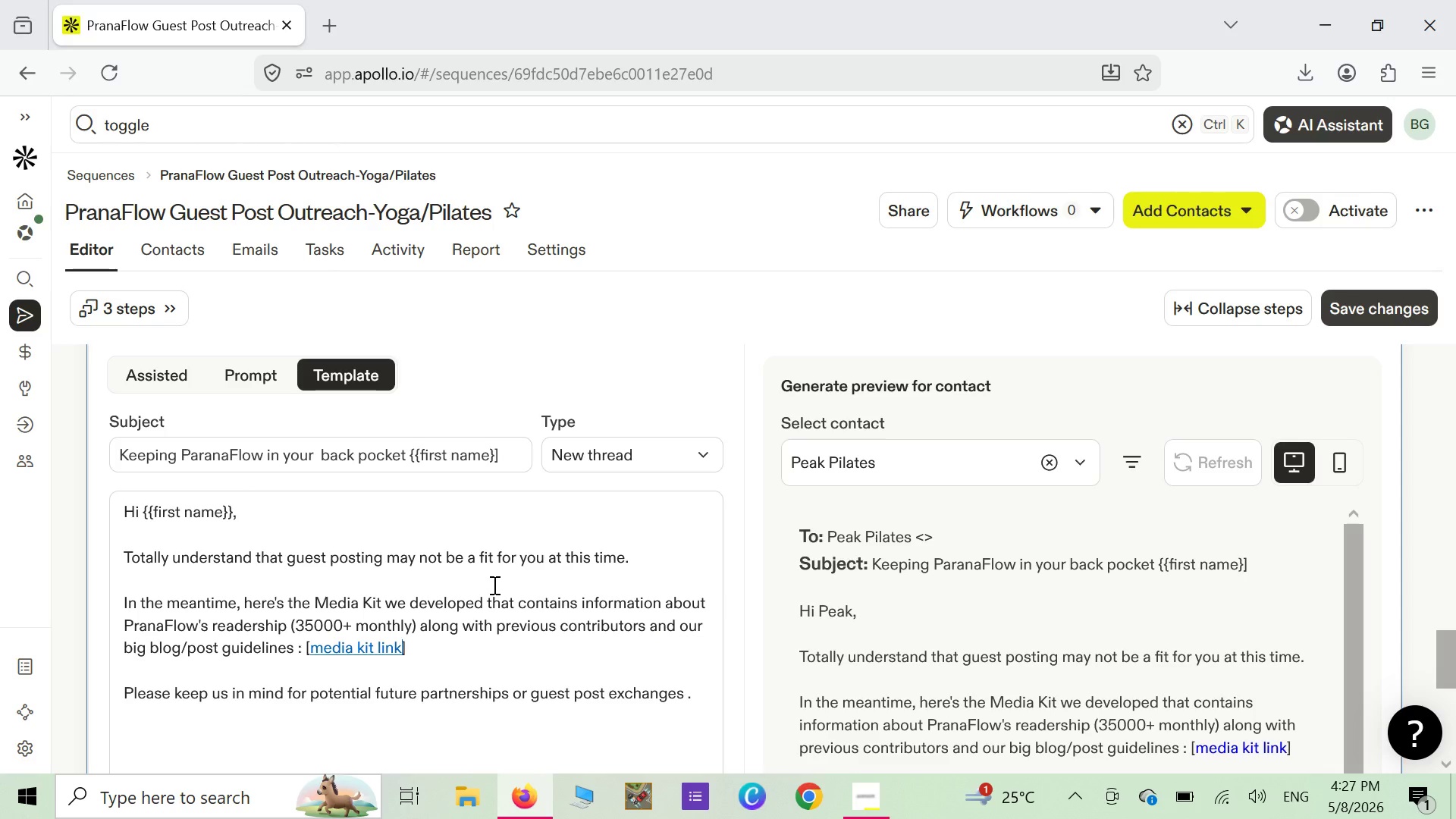 
wait(14.17)
 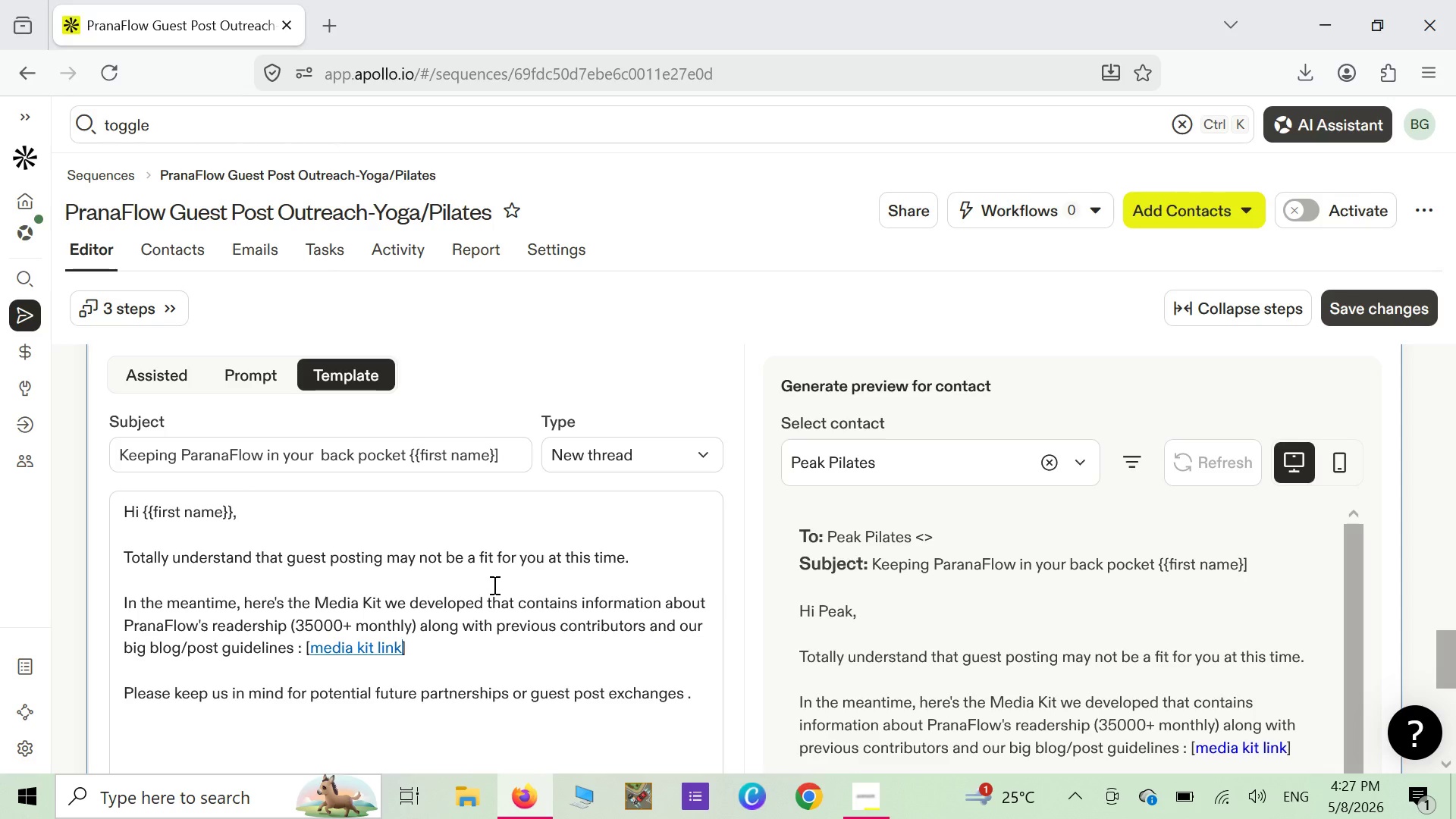 
scroll: coordinate [485, 566], scroll_direction: up, amount: 2.0
 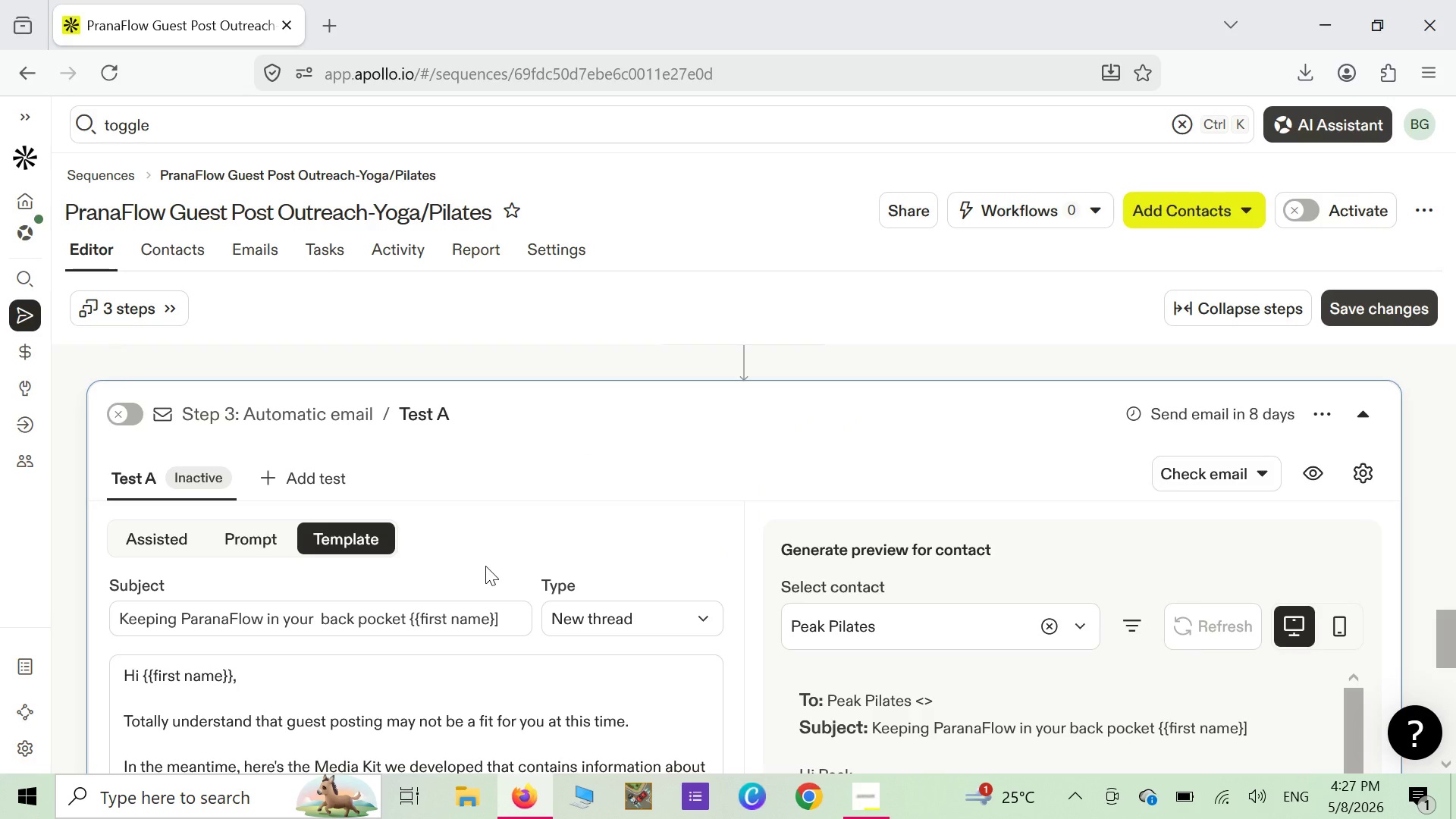 
scroll: coordinate [494, 556], scroll_direction: down, amount: 2.0
 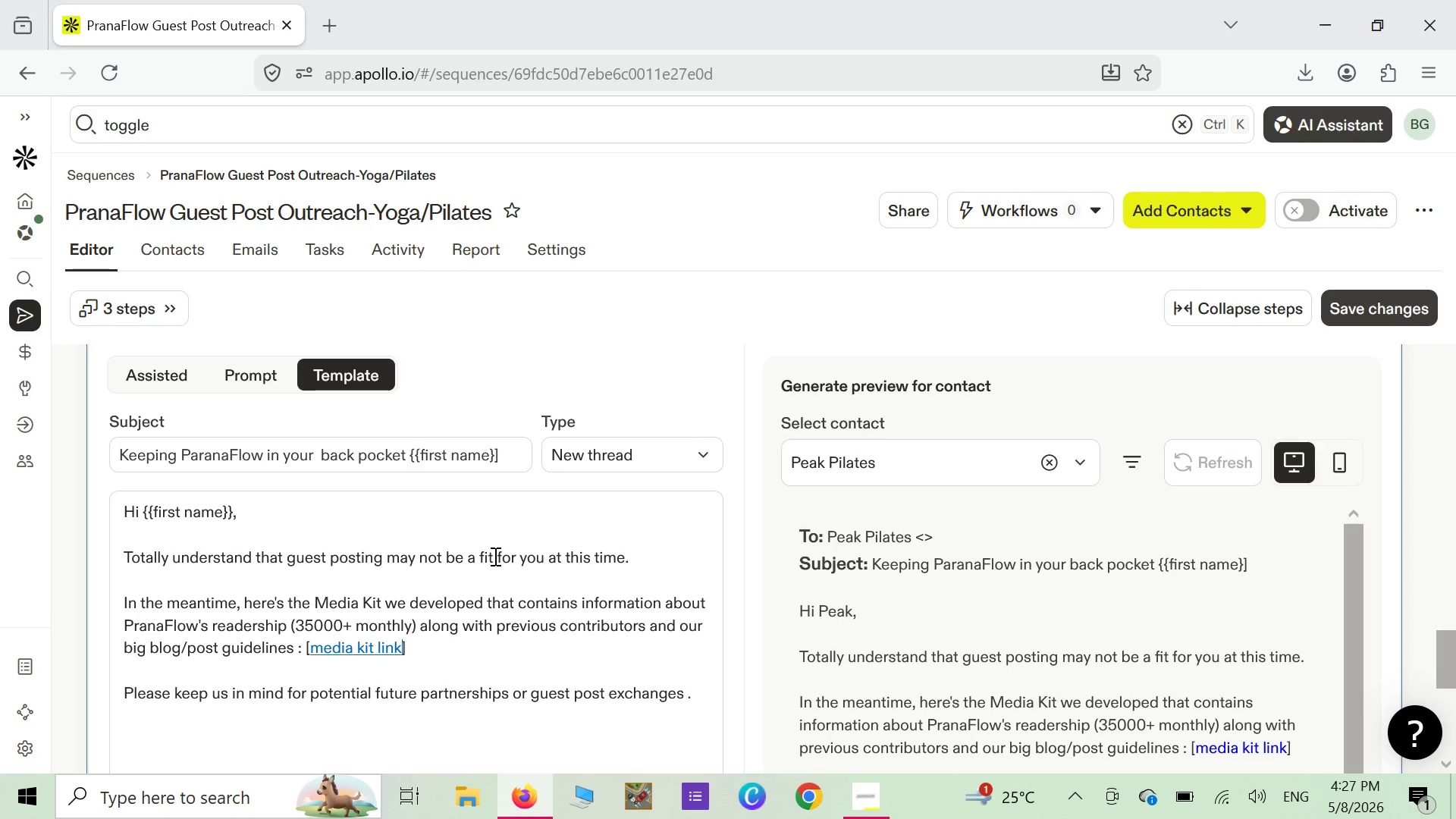 
scroll: coordinate [494, 556], scroll_direction: up, amount: 1.0
 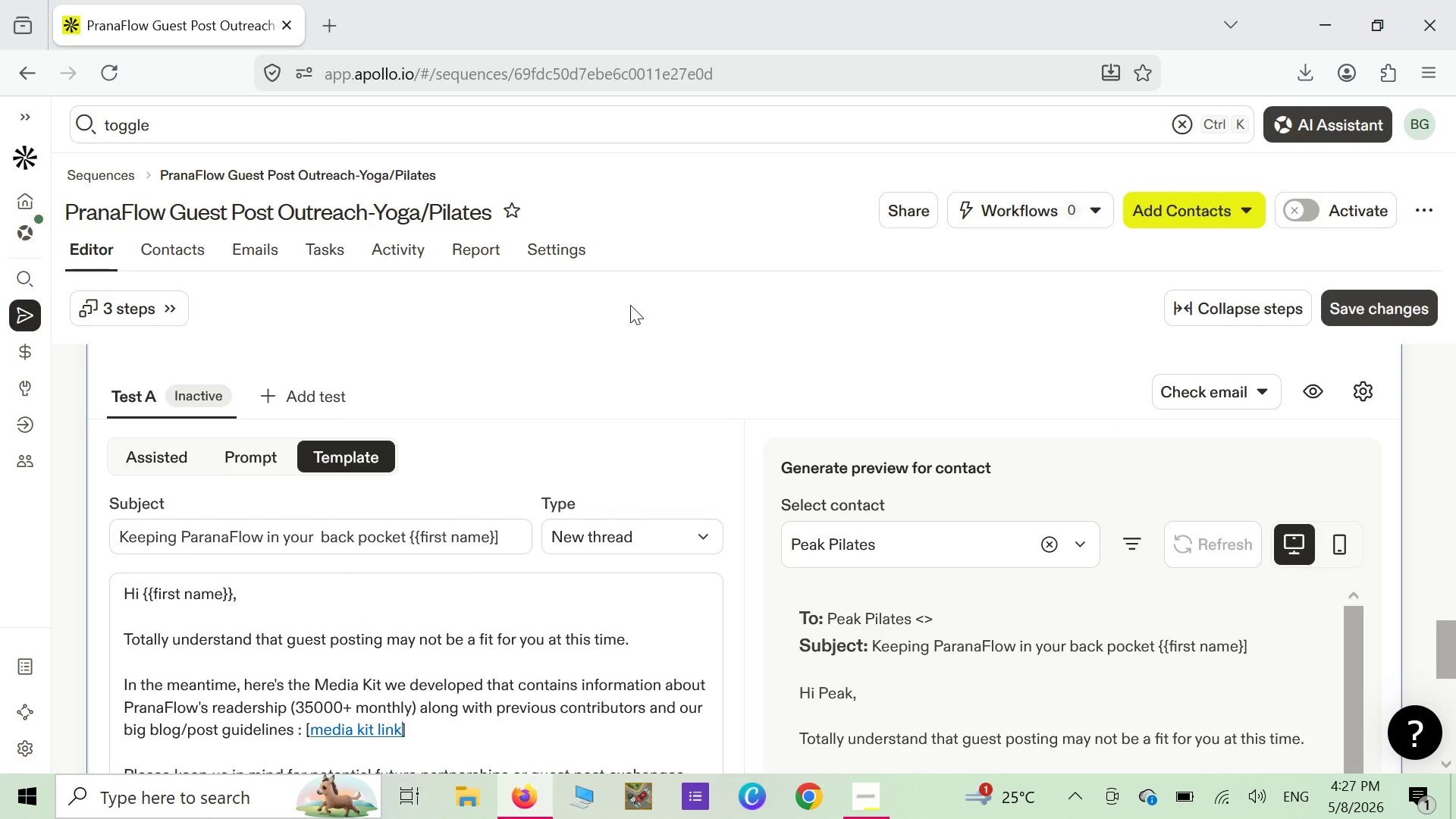 
scroll: coordinate [633, 372], scroll_direction: down, amount: 6.0
 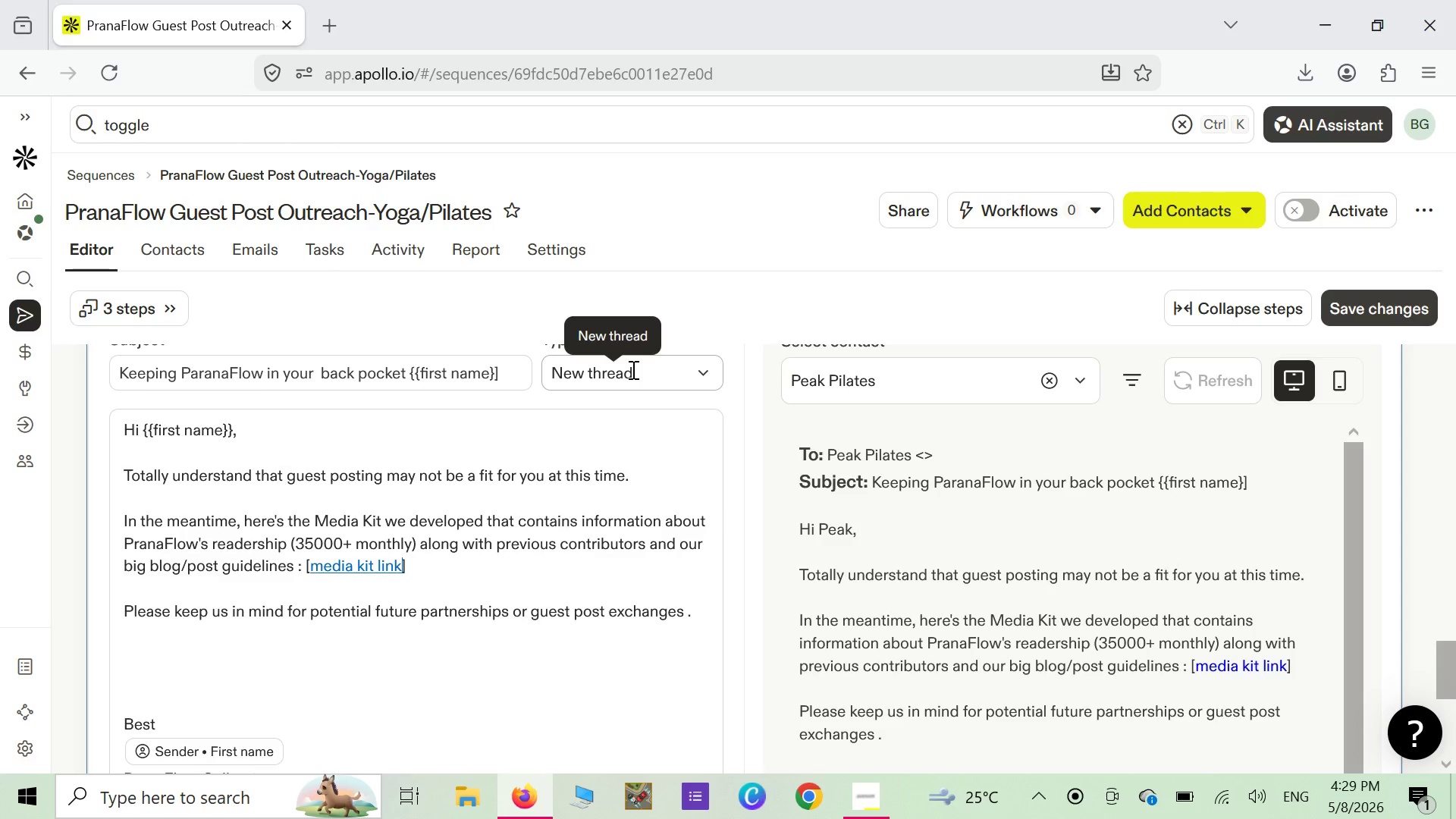 
wait(96.88)
 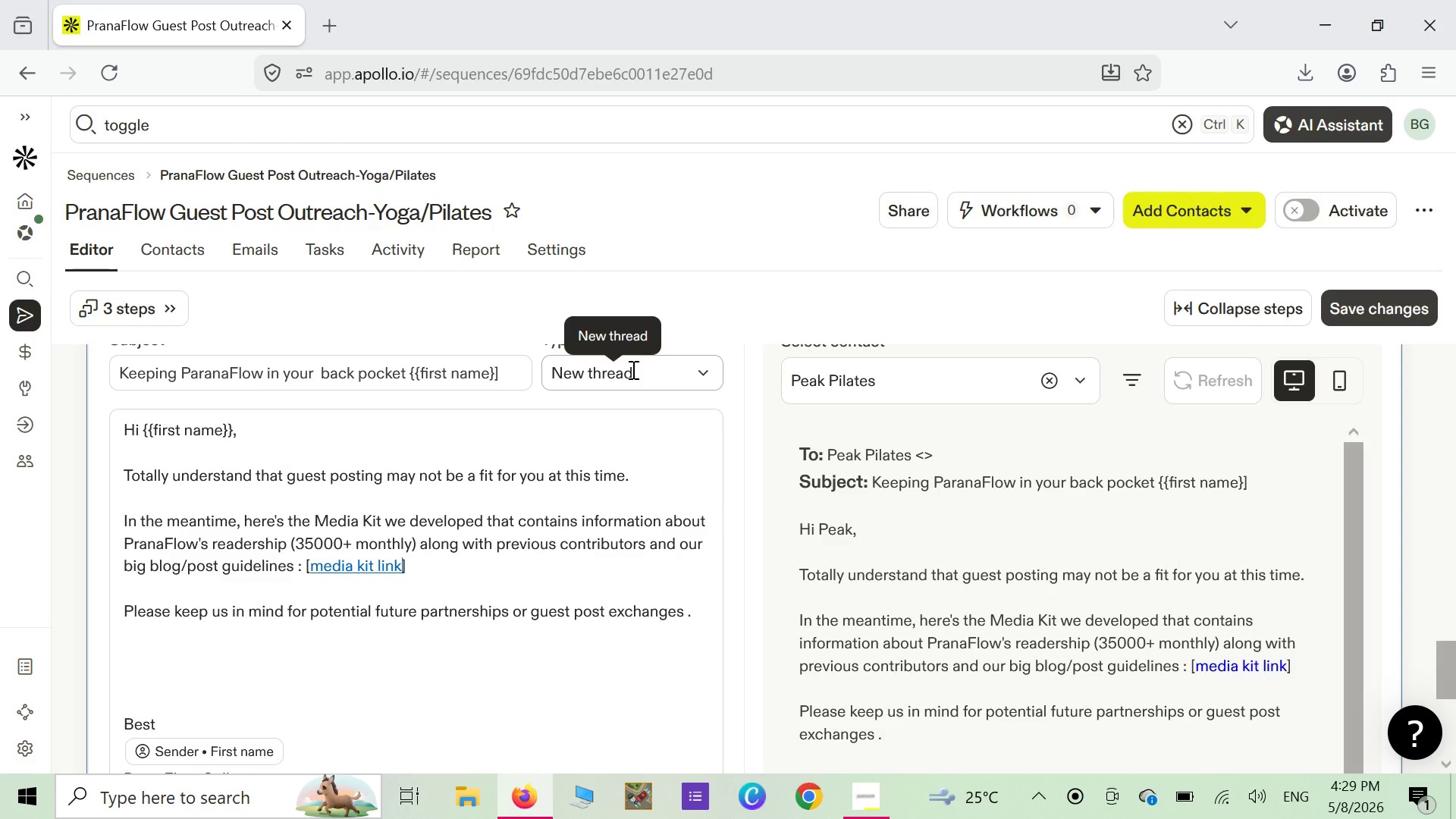 
scroll: coordinate [392, 440], scroll_direction: up, amount: 3.0
 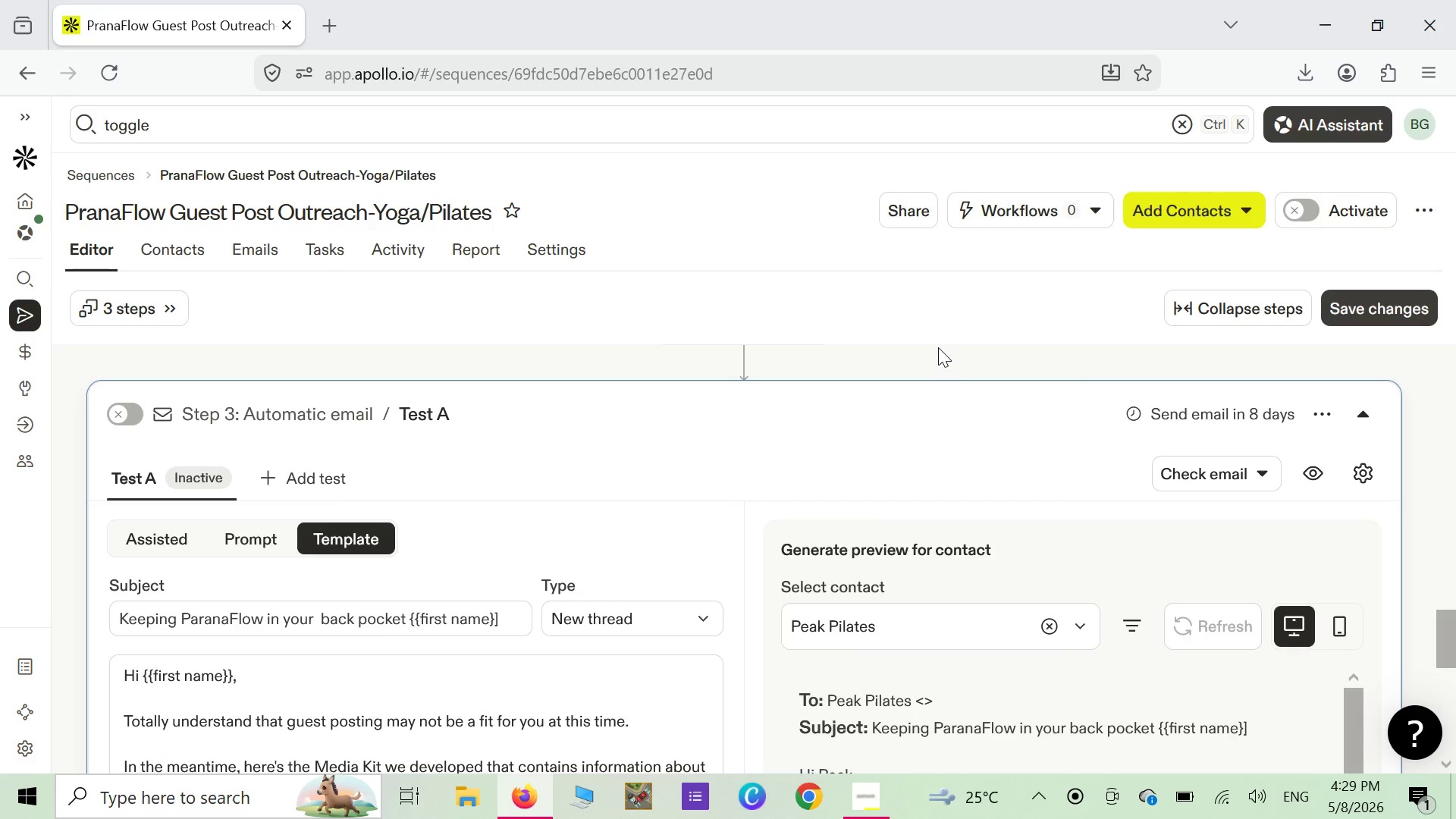 
wait(9.05)
 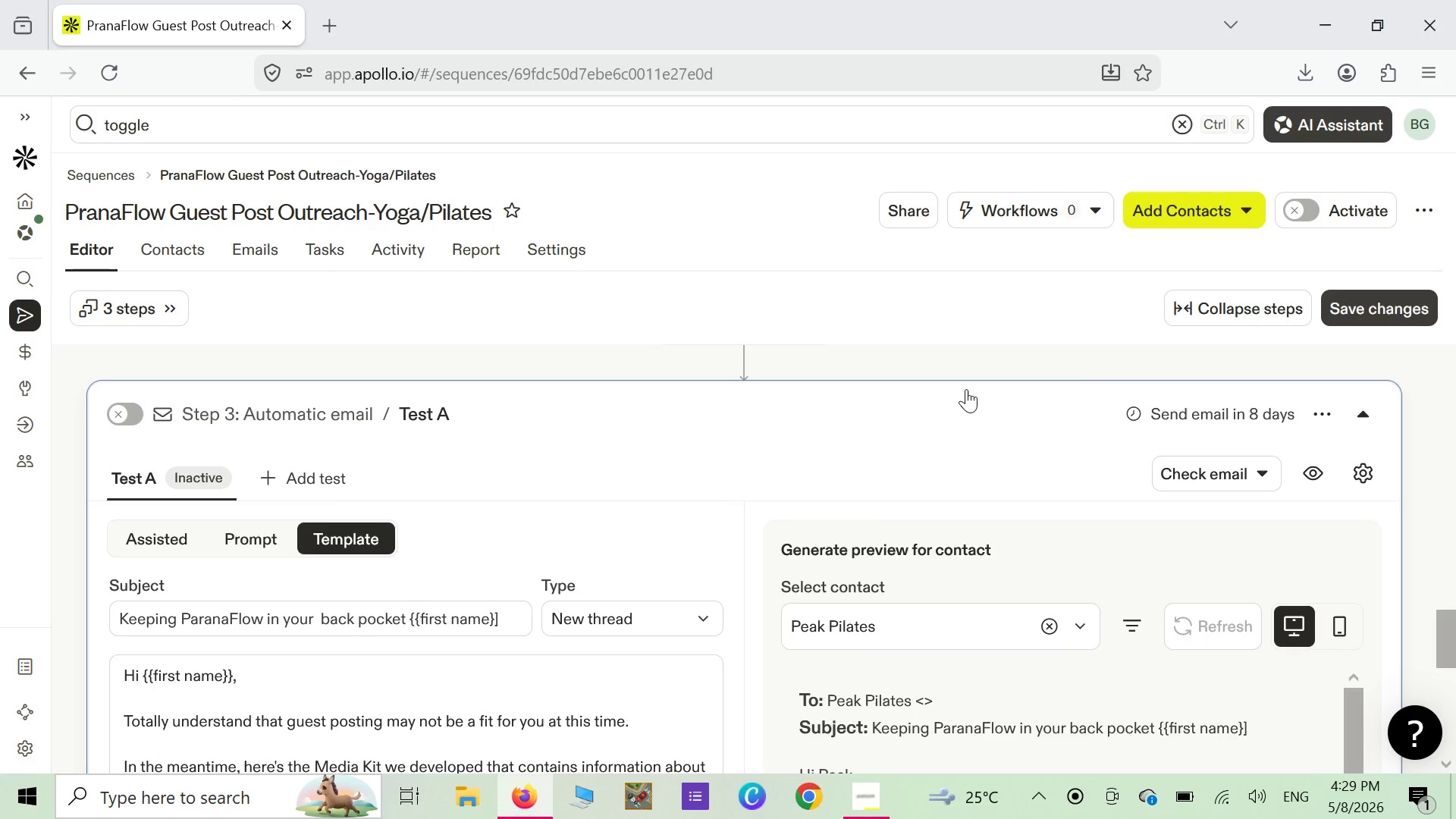 
key(Alt+Meta+R)
 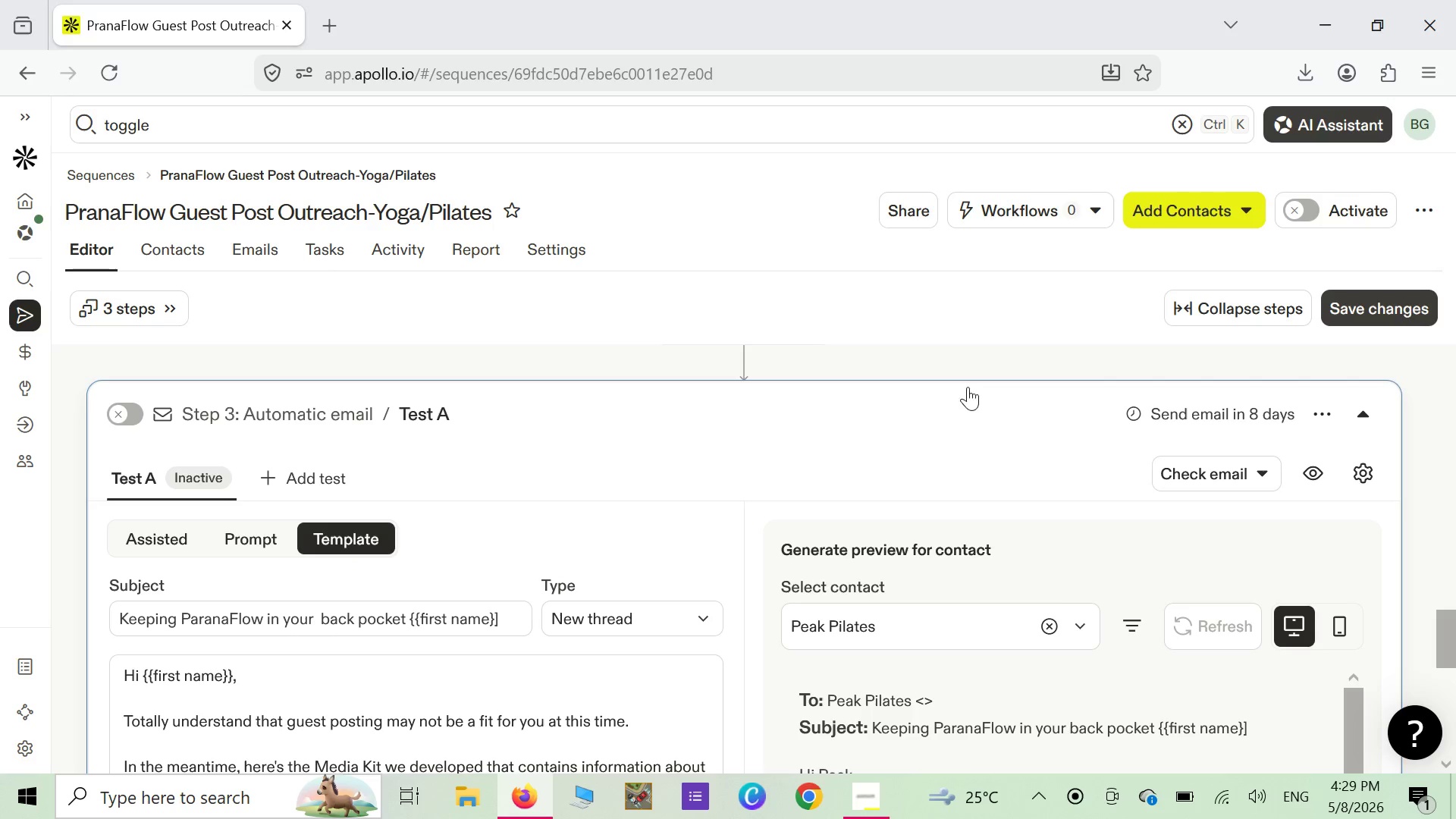 
wait(5.22)
 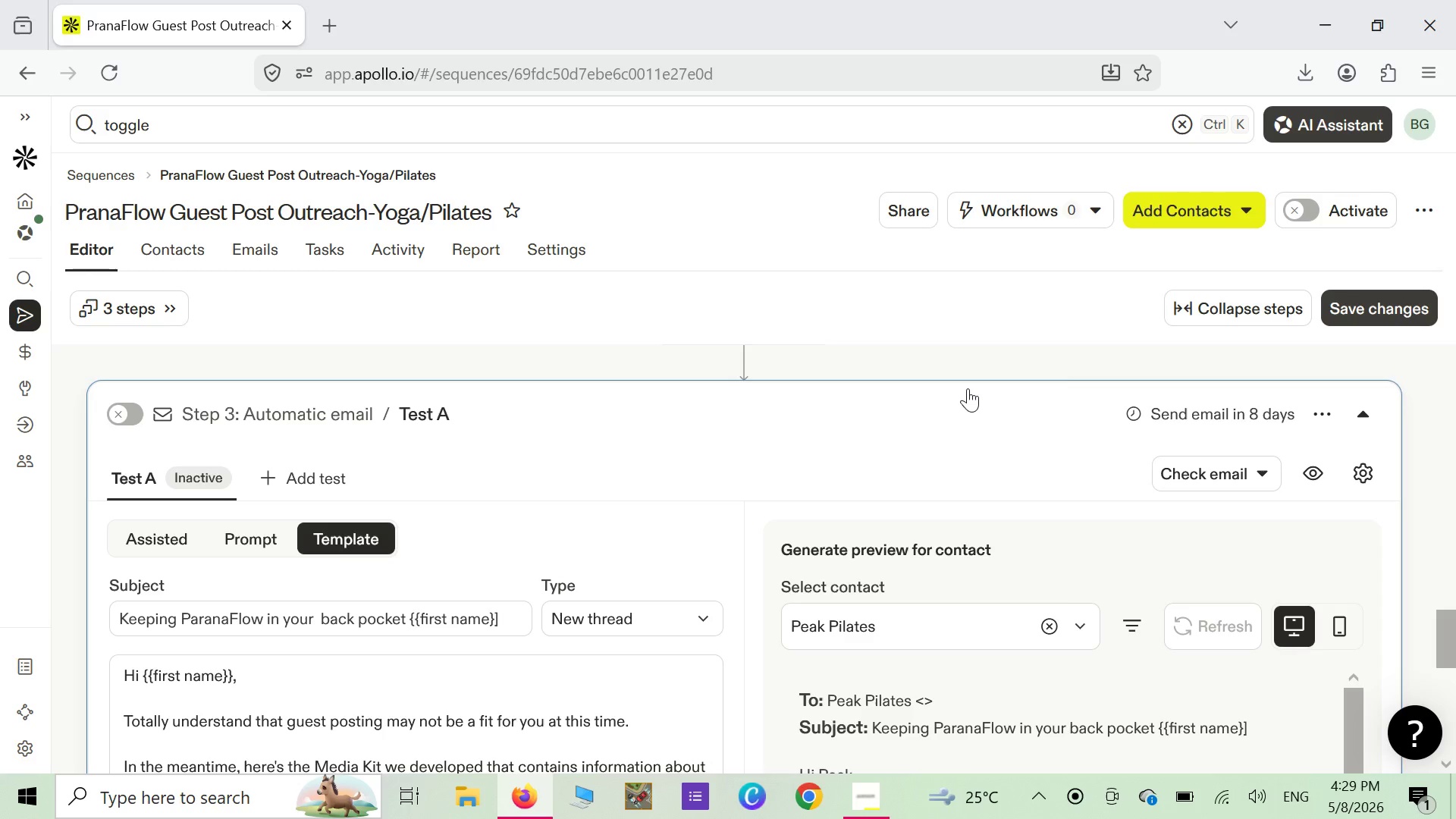 
left_click([132, 309])
 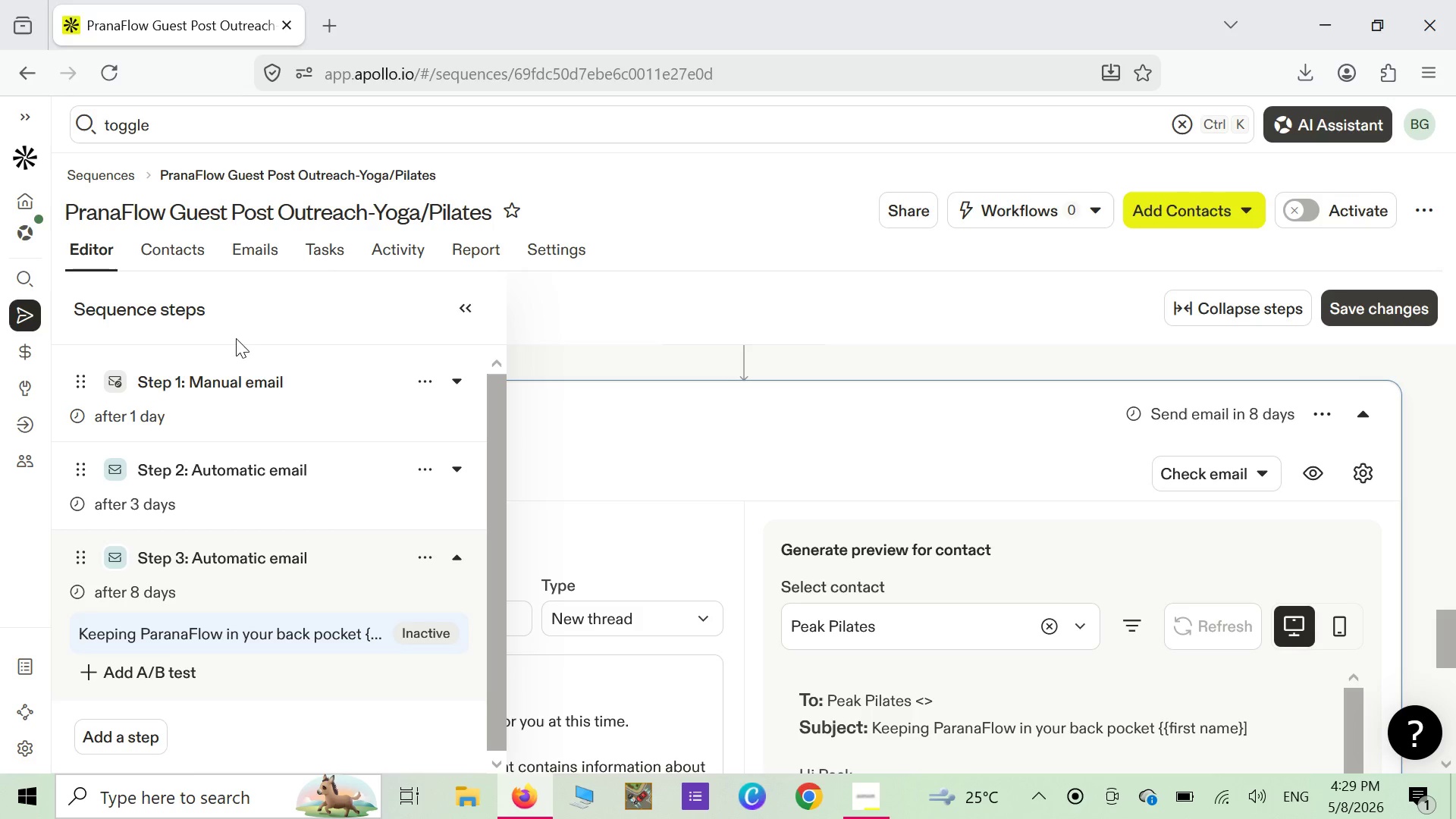 
left_click([460, 303])
 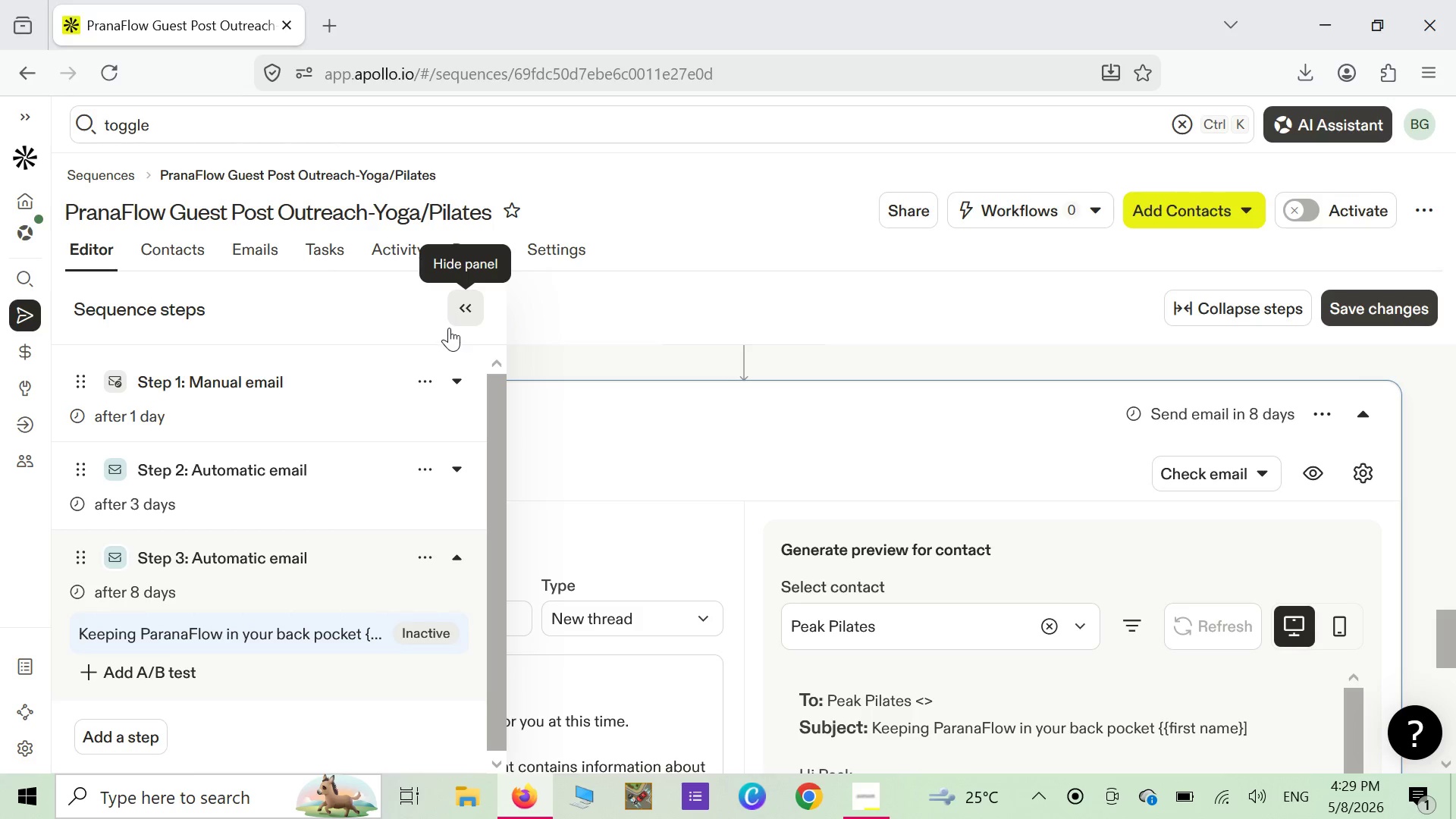 
left_click([458, 306])
 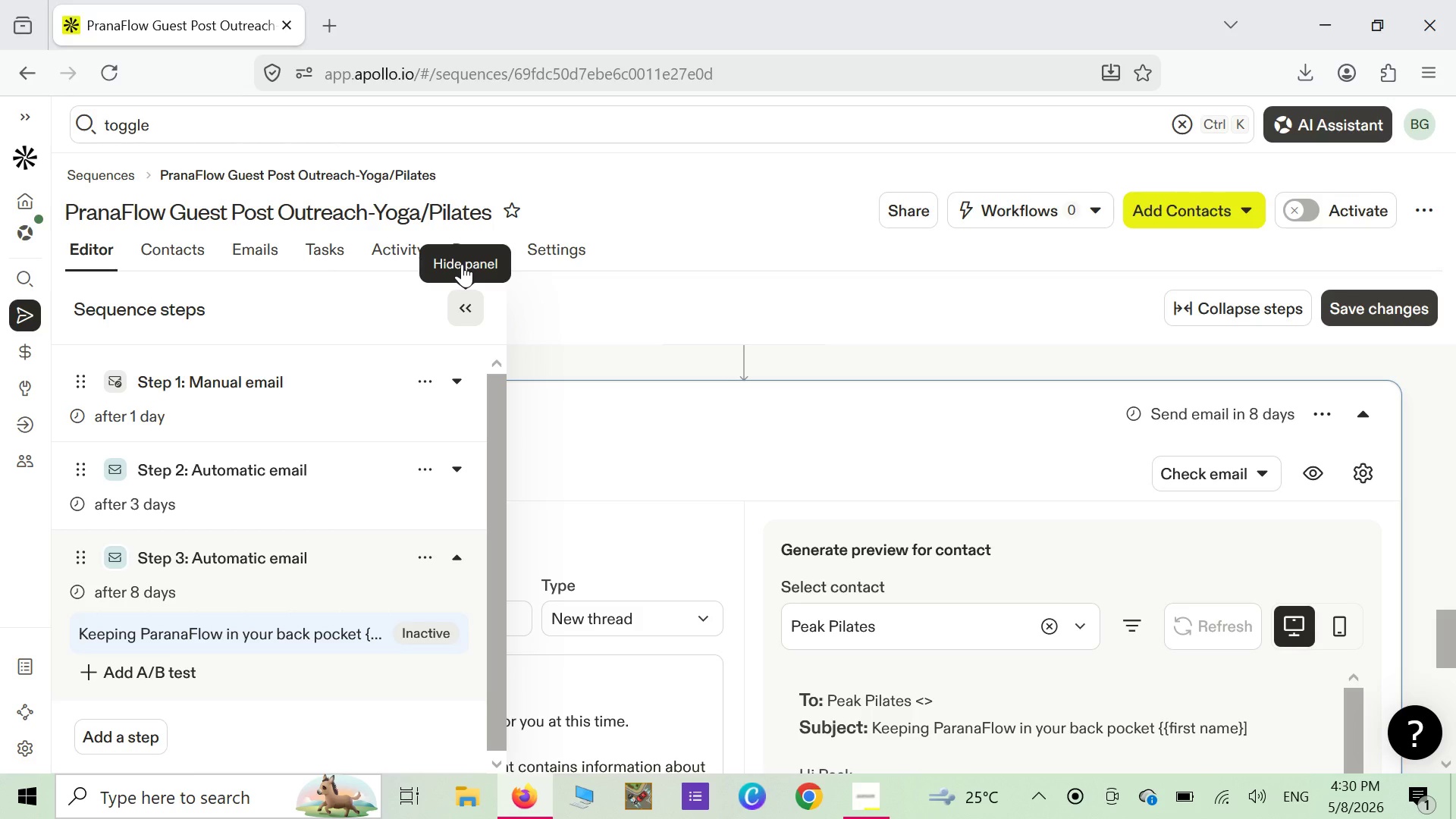 
left_click([462, 264])
 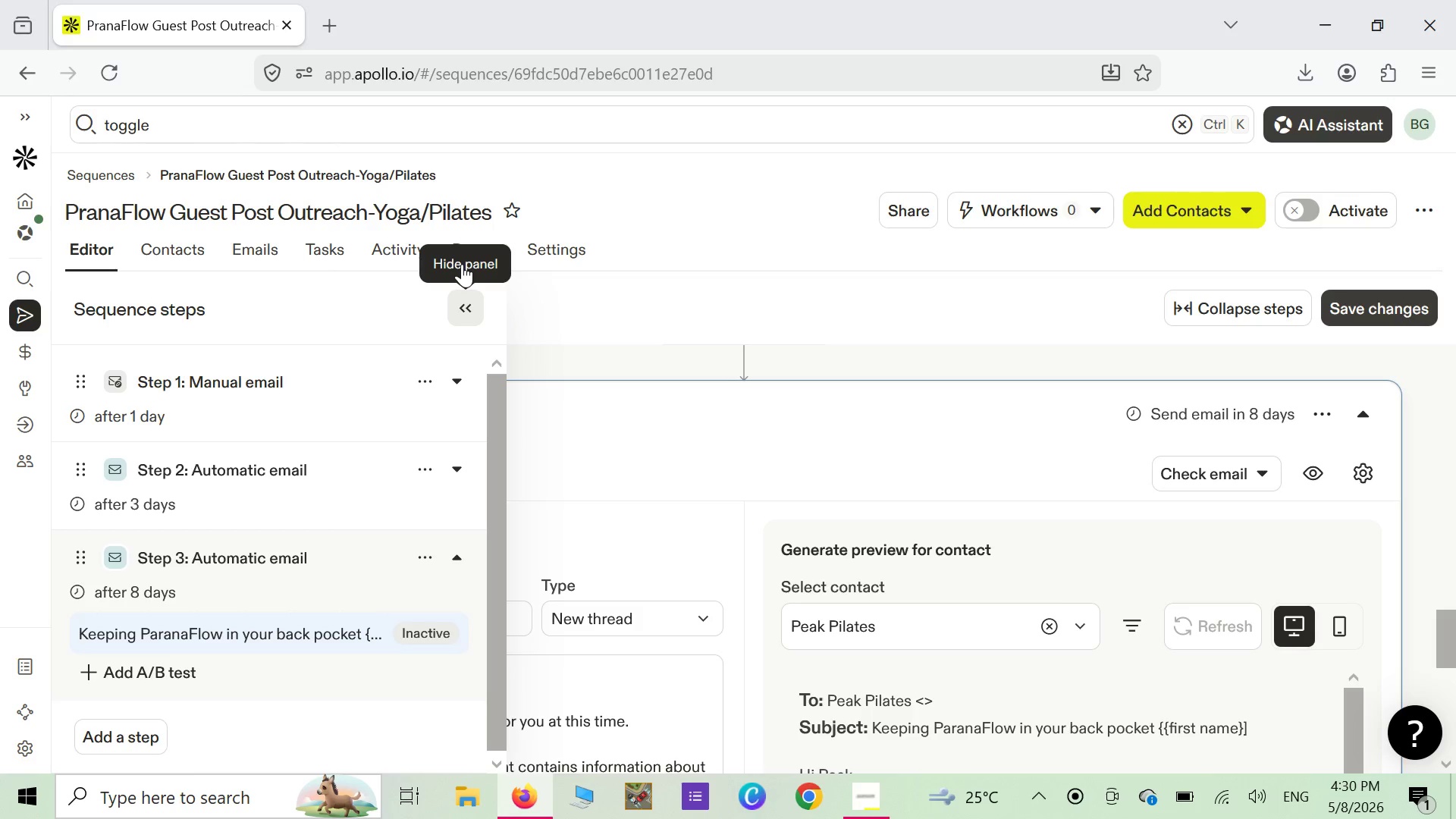 
scroll: coordinate [462, 264], scroll_direction: up, amount: 1.0
 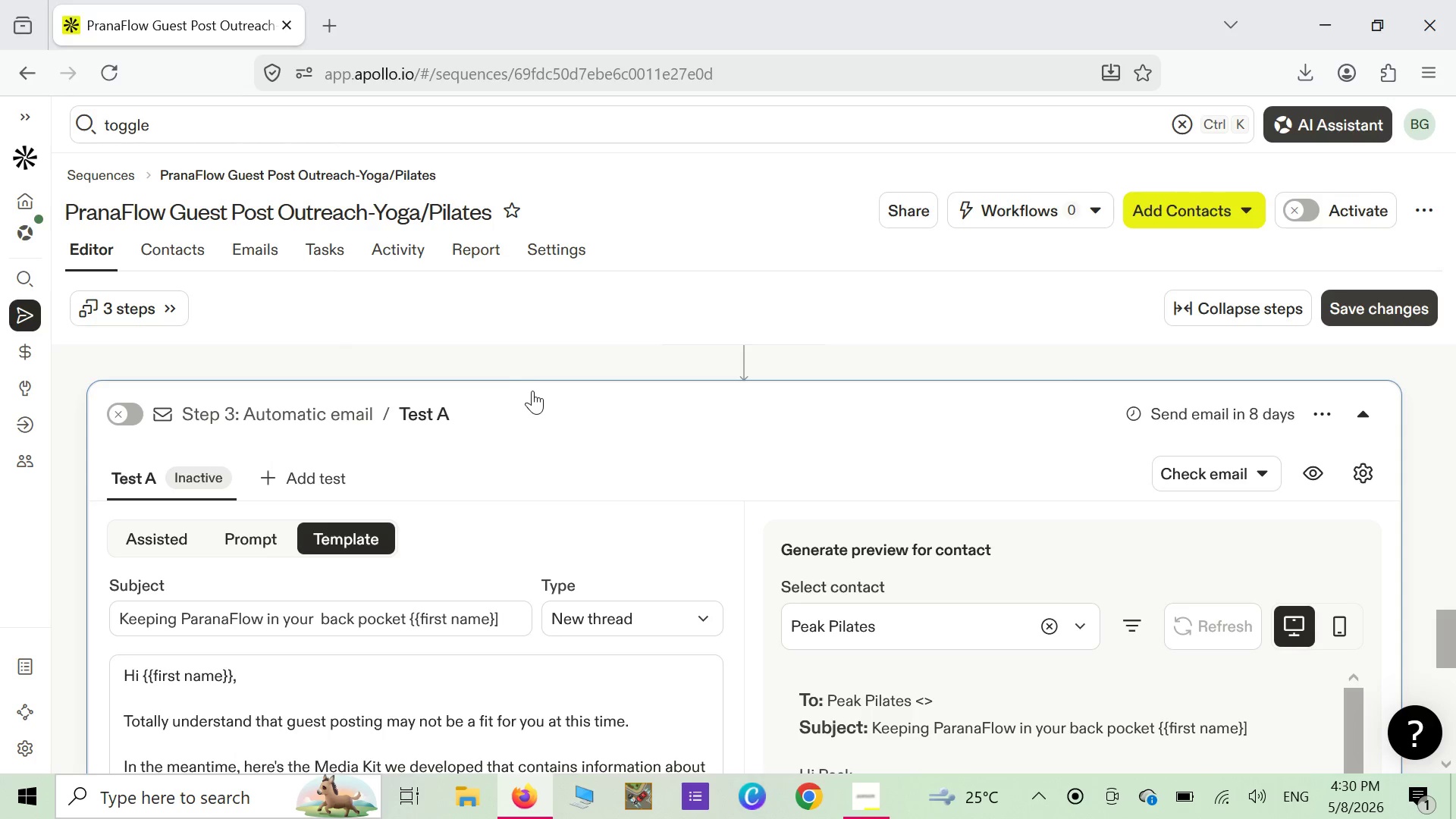 
scroll: coordinate [535, 394], scroll_direction: down, amount: 3.0
 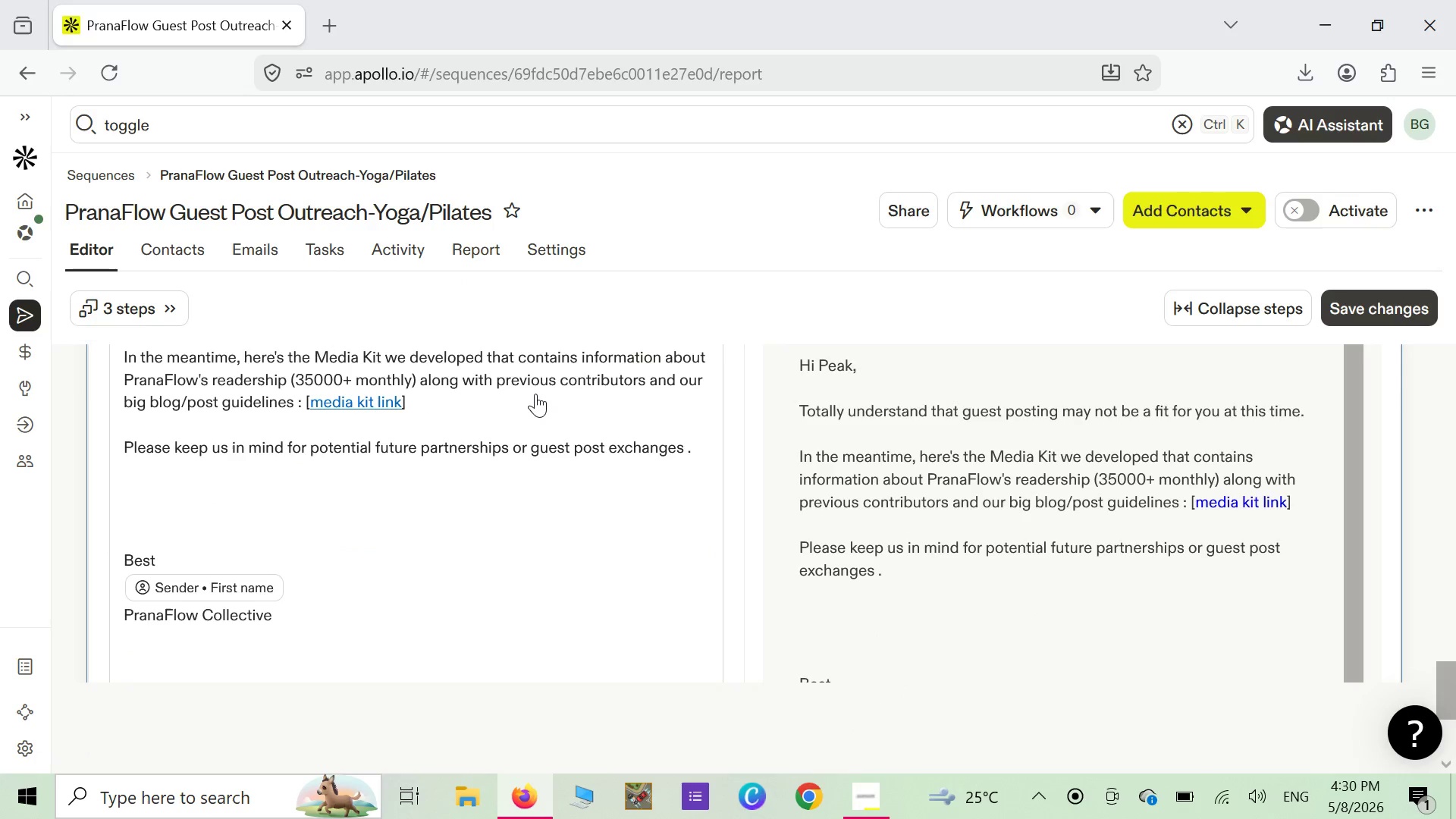 
scroll: coordinate [535, 394], scroll_direction: none, amount: 0.0
 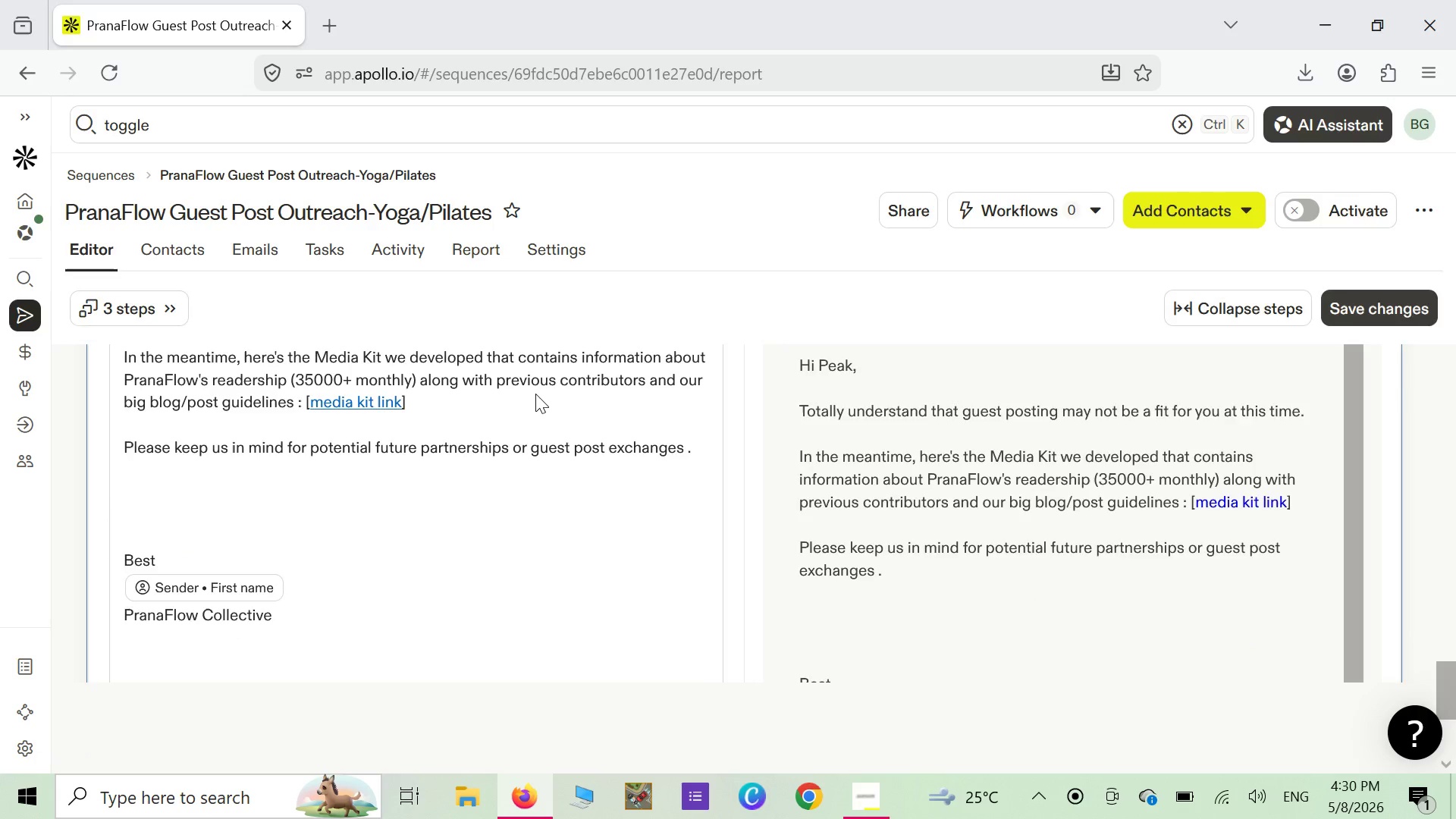 
scroll: coordinate [535, 394], scroll_direction: down, amount: 2.0
 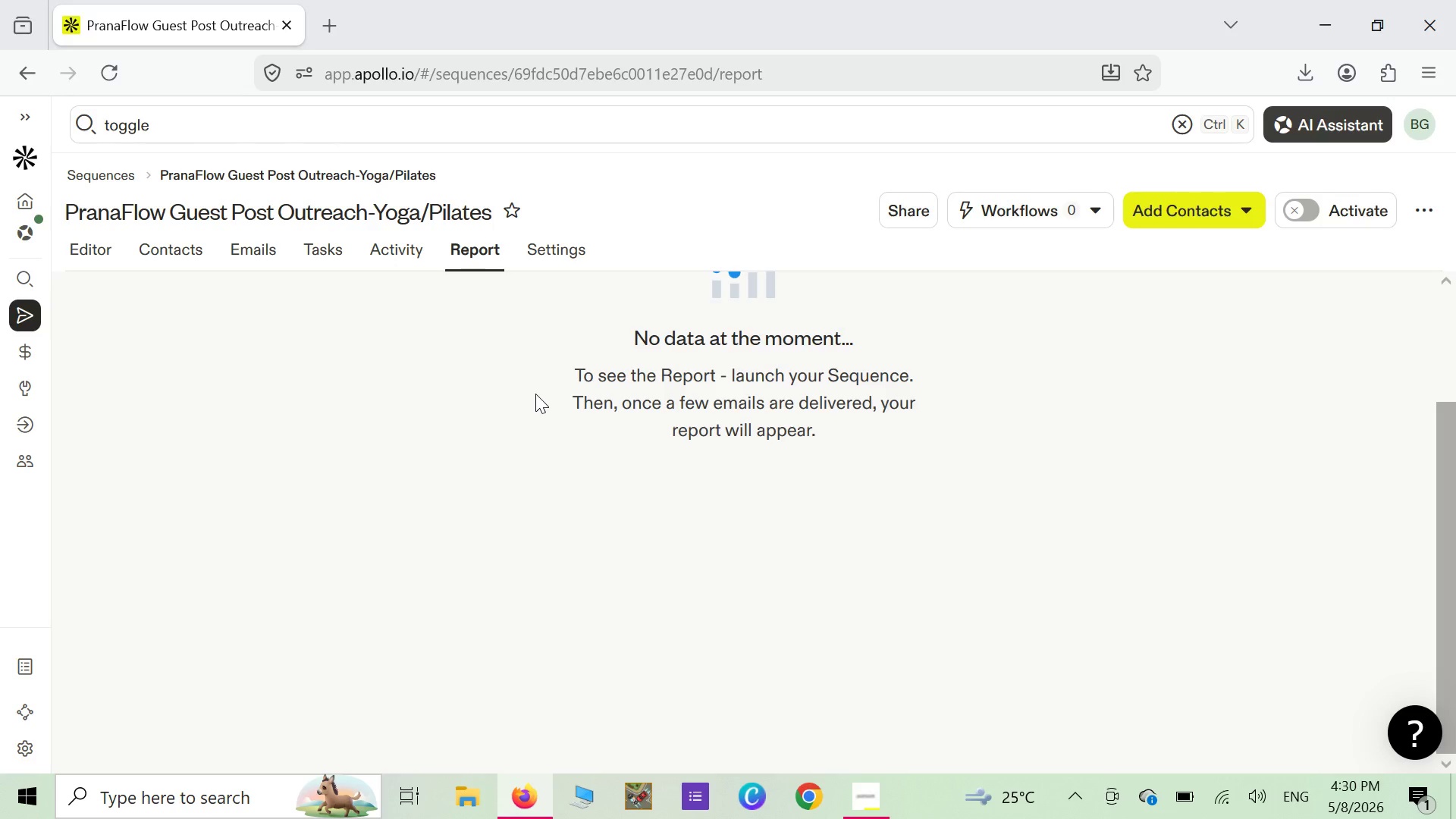 
scroll: coordinate [535, 394], scroll_direction: up, amount: 4.0
 